 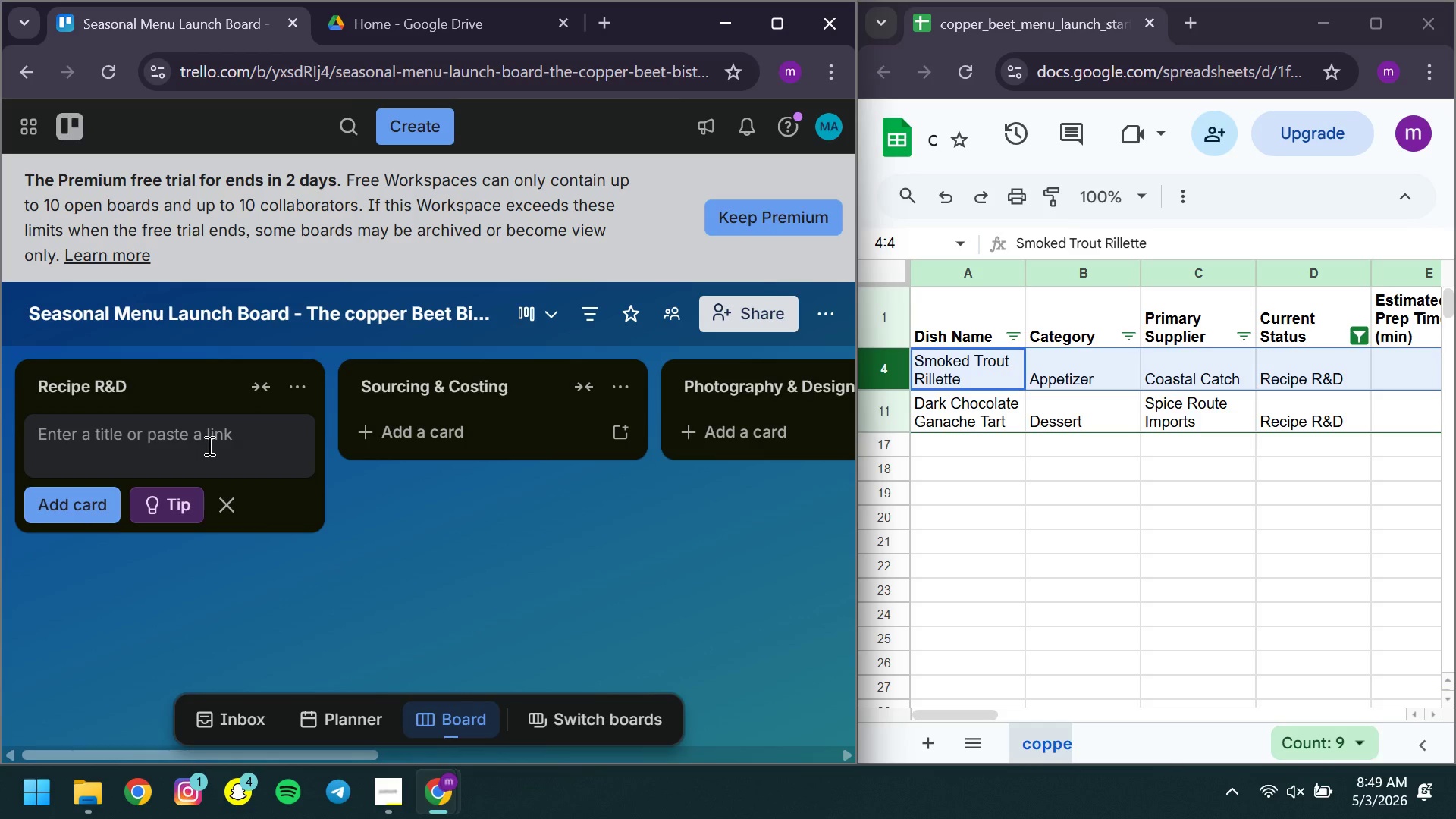 
mouse_move([1091, 438])
 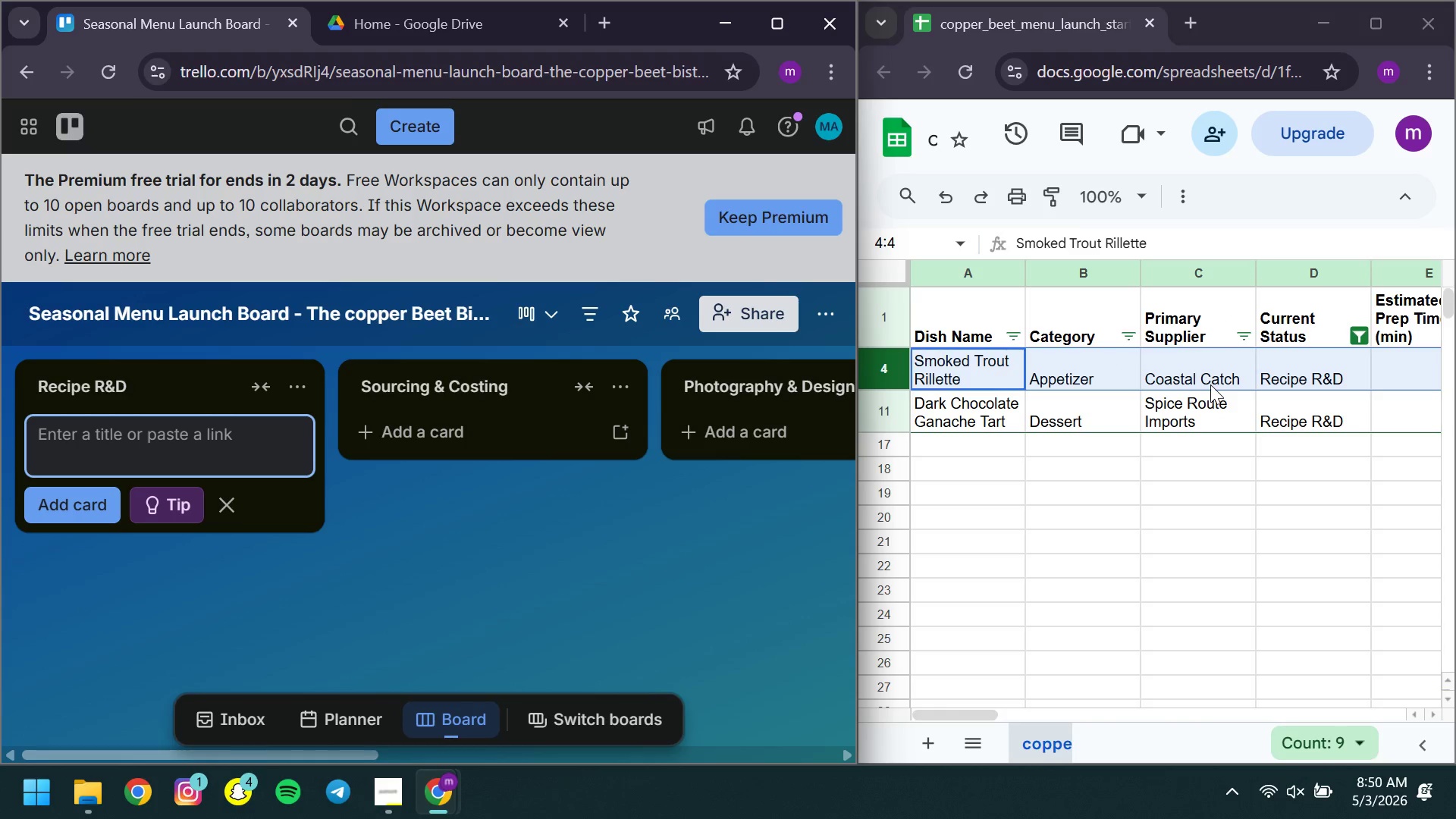 
wait(12.78)
 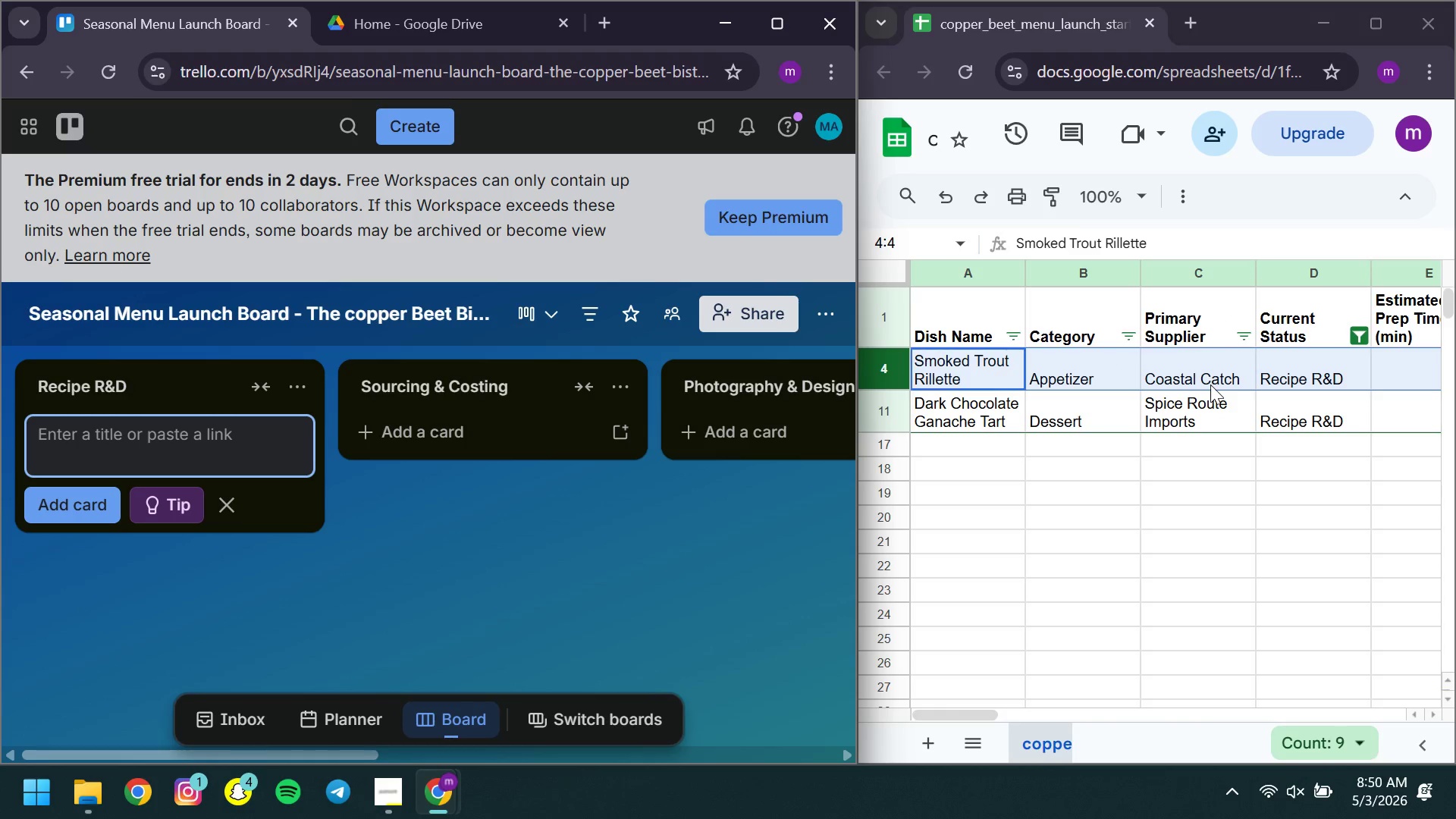 
left_click([1177, 321])
 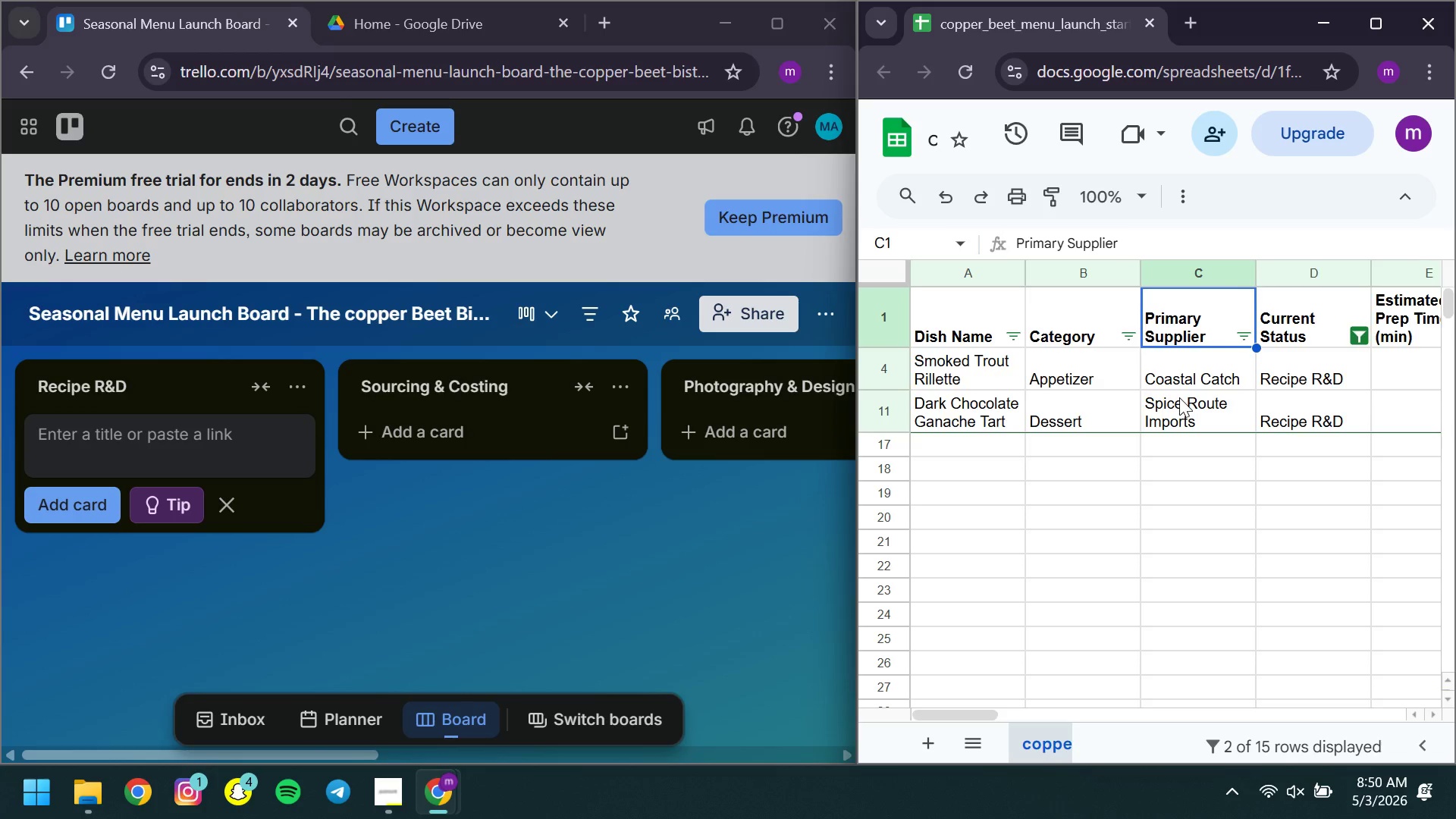 
left_click([1233, 312])
 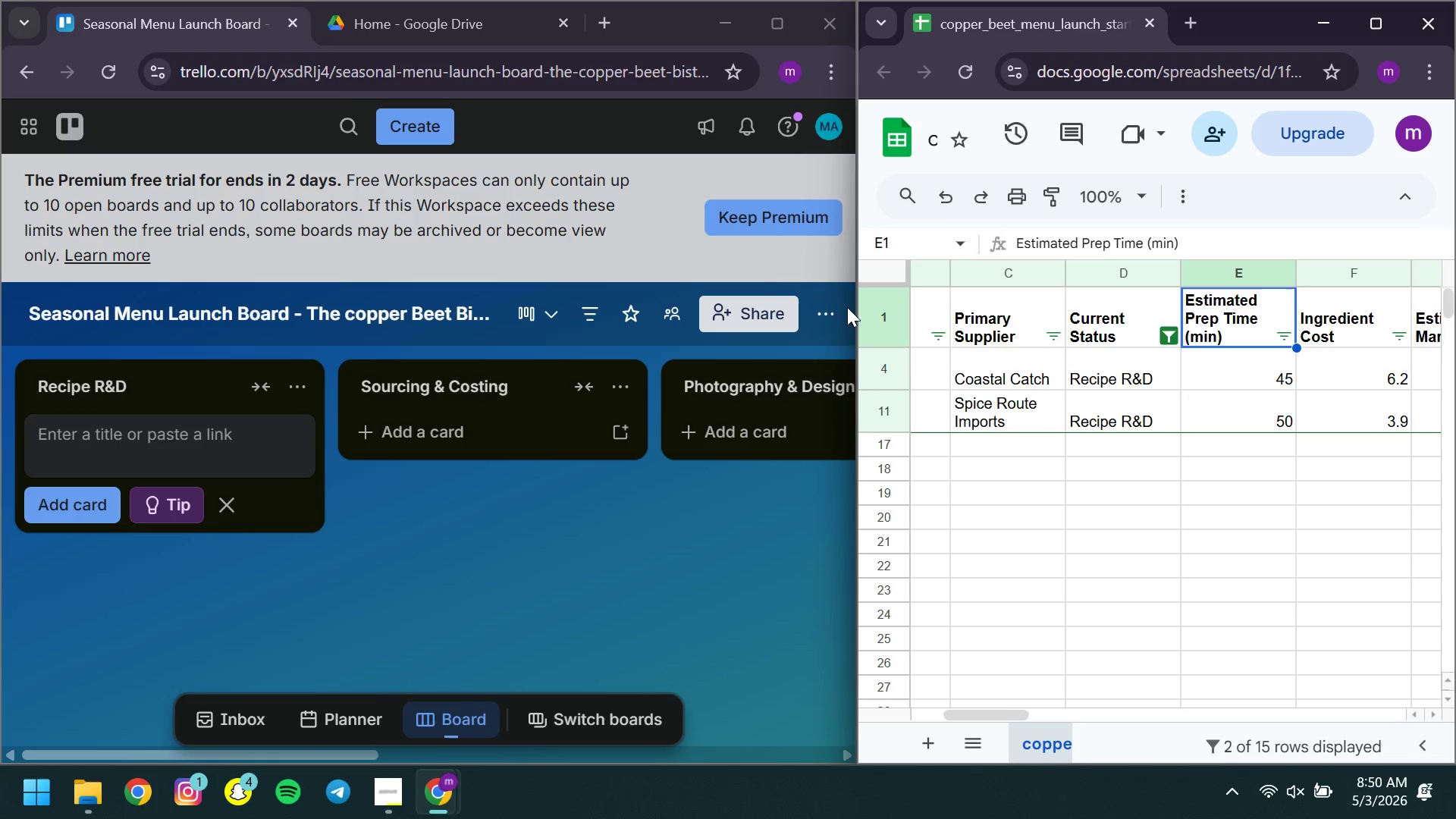 
left_click([828, 307])
 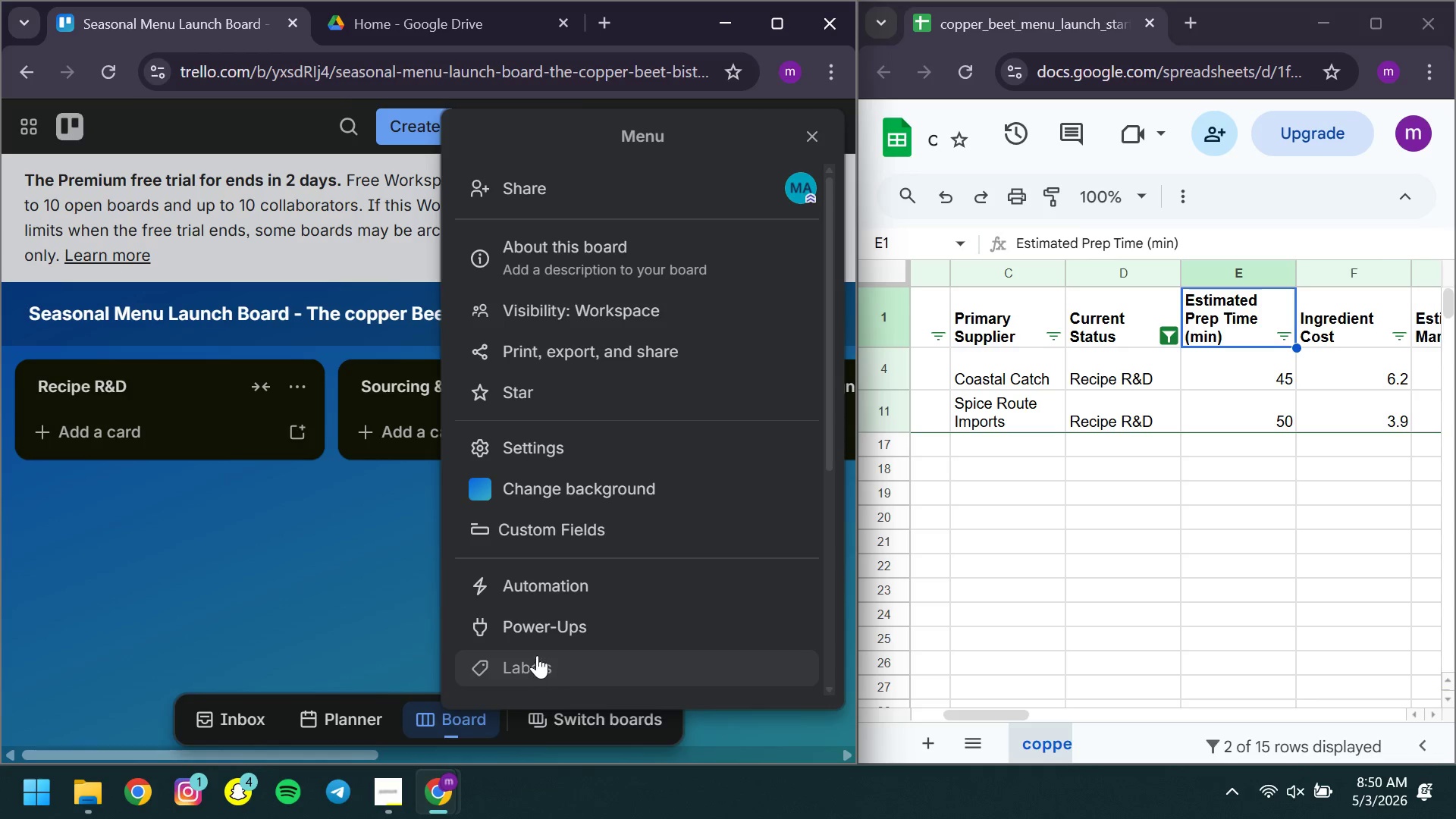 
wait(5.61)
 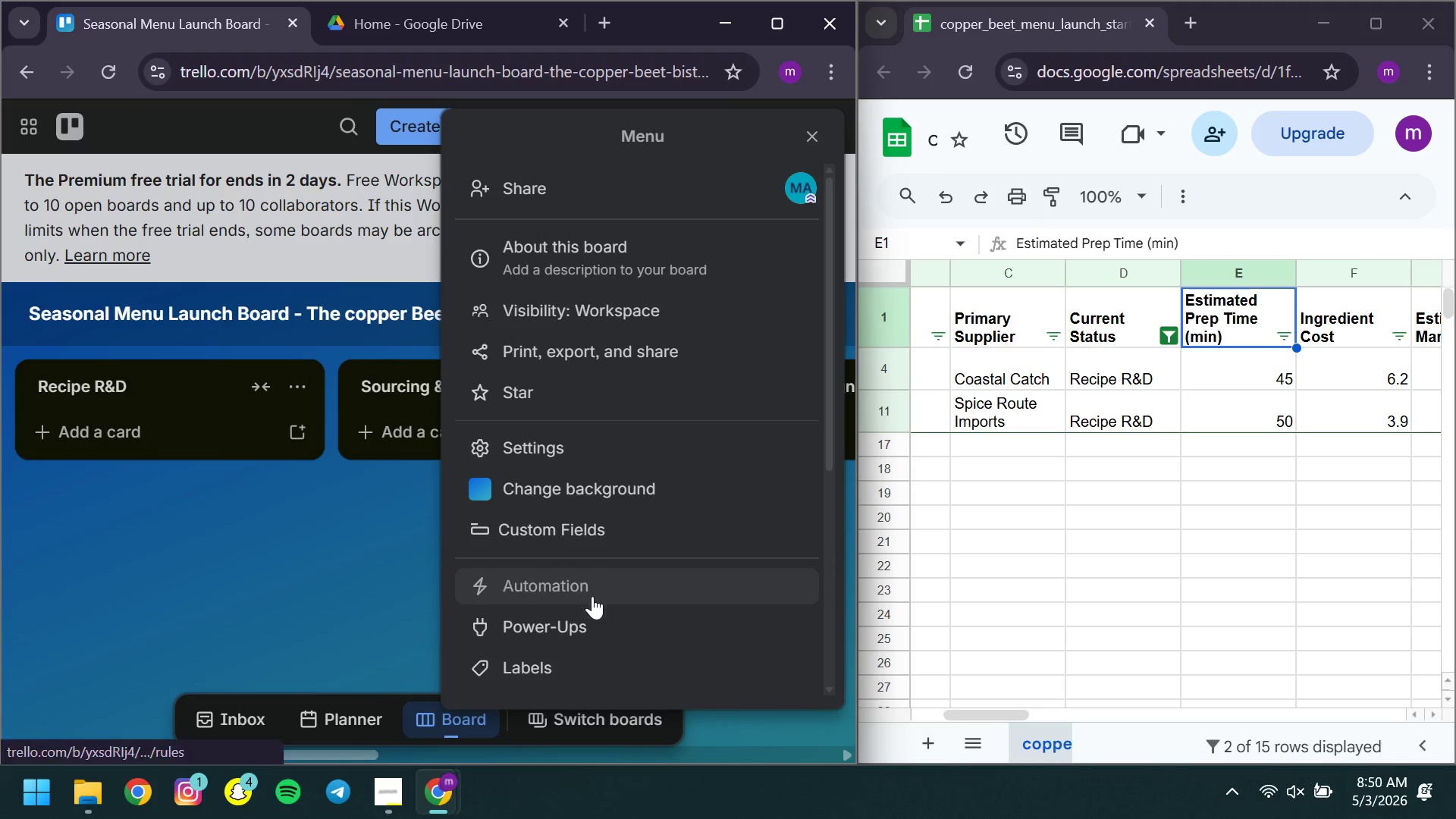 
left_click([554, 480])
 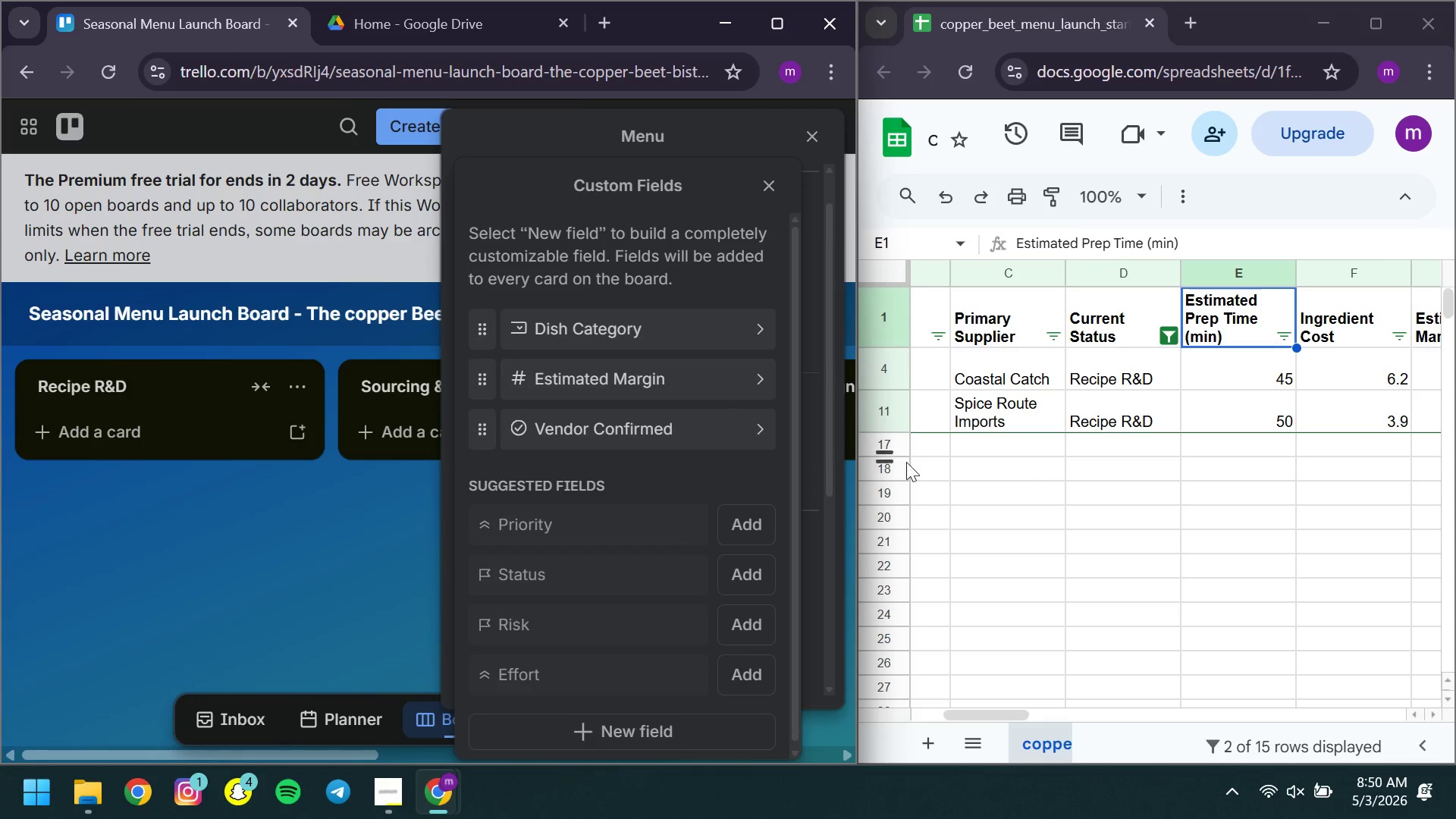 
mouse_move([1054, 361])
 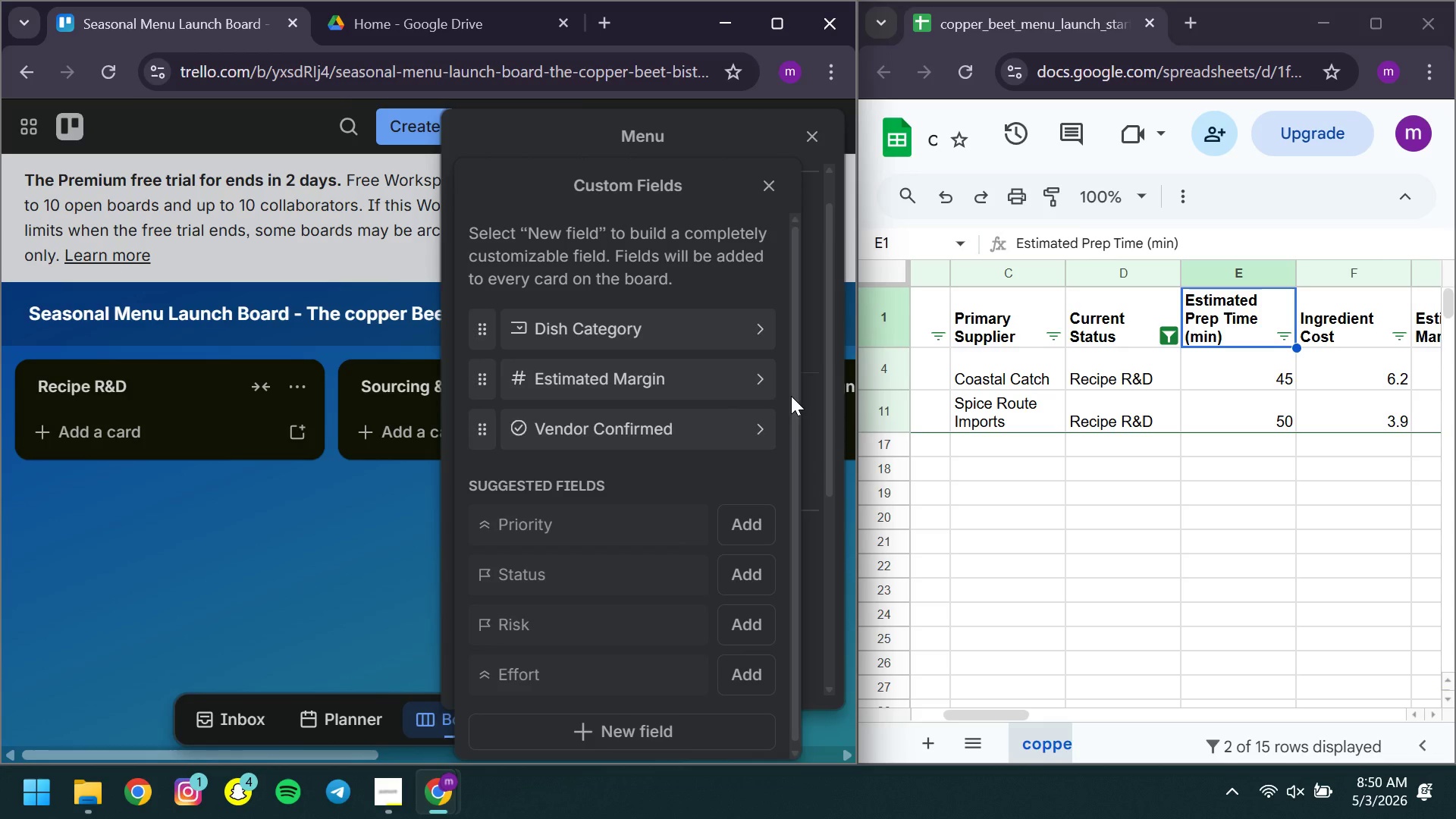 
left_click([356, 476])
 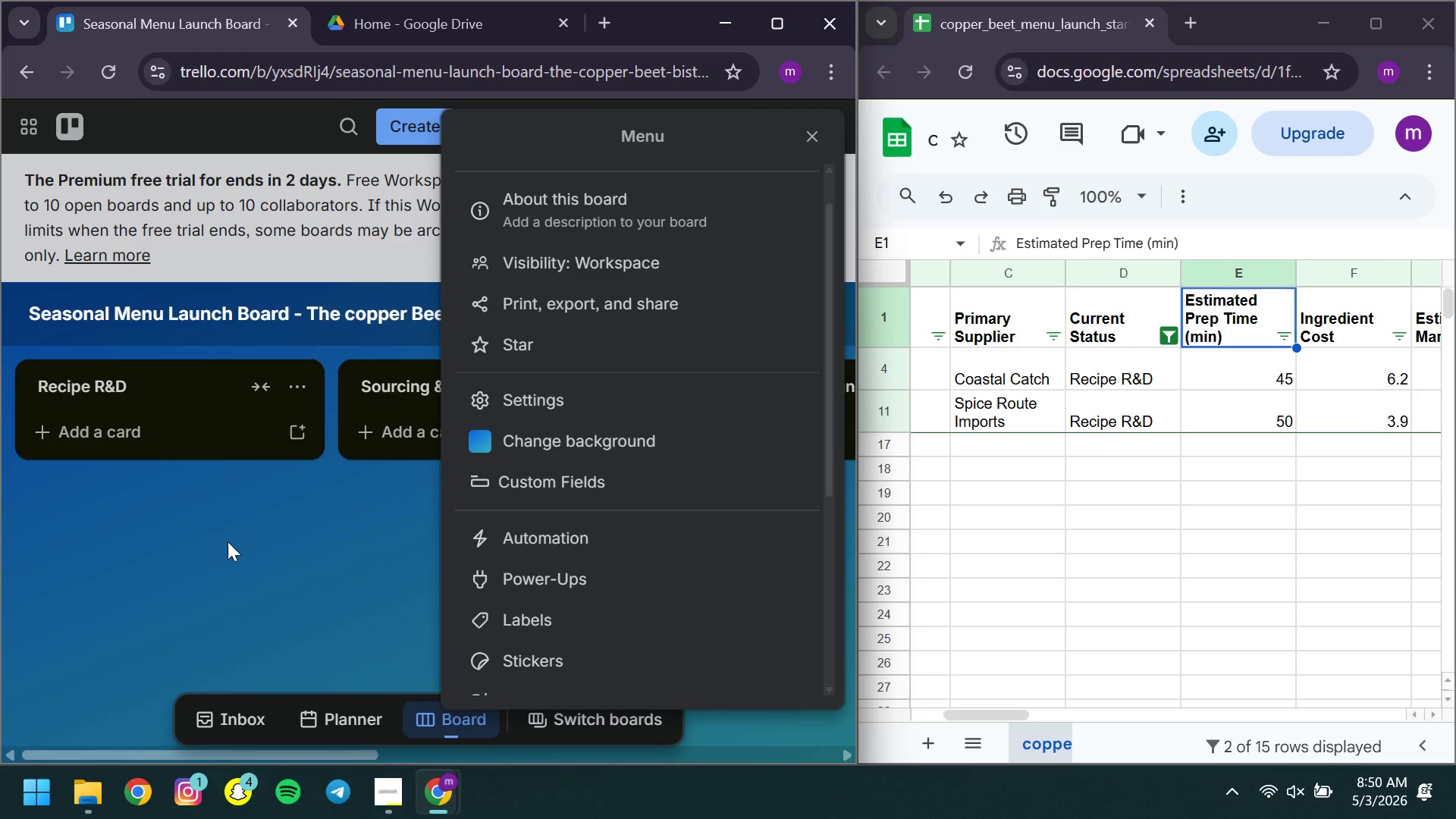 
left_click([228, 541])
 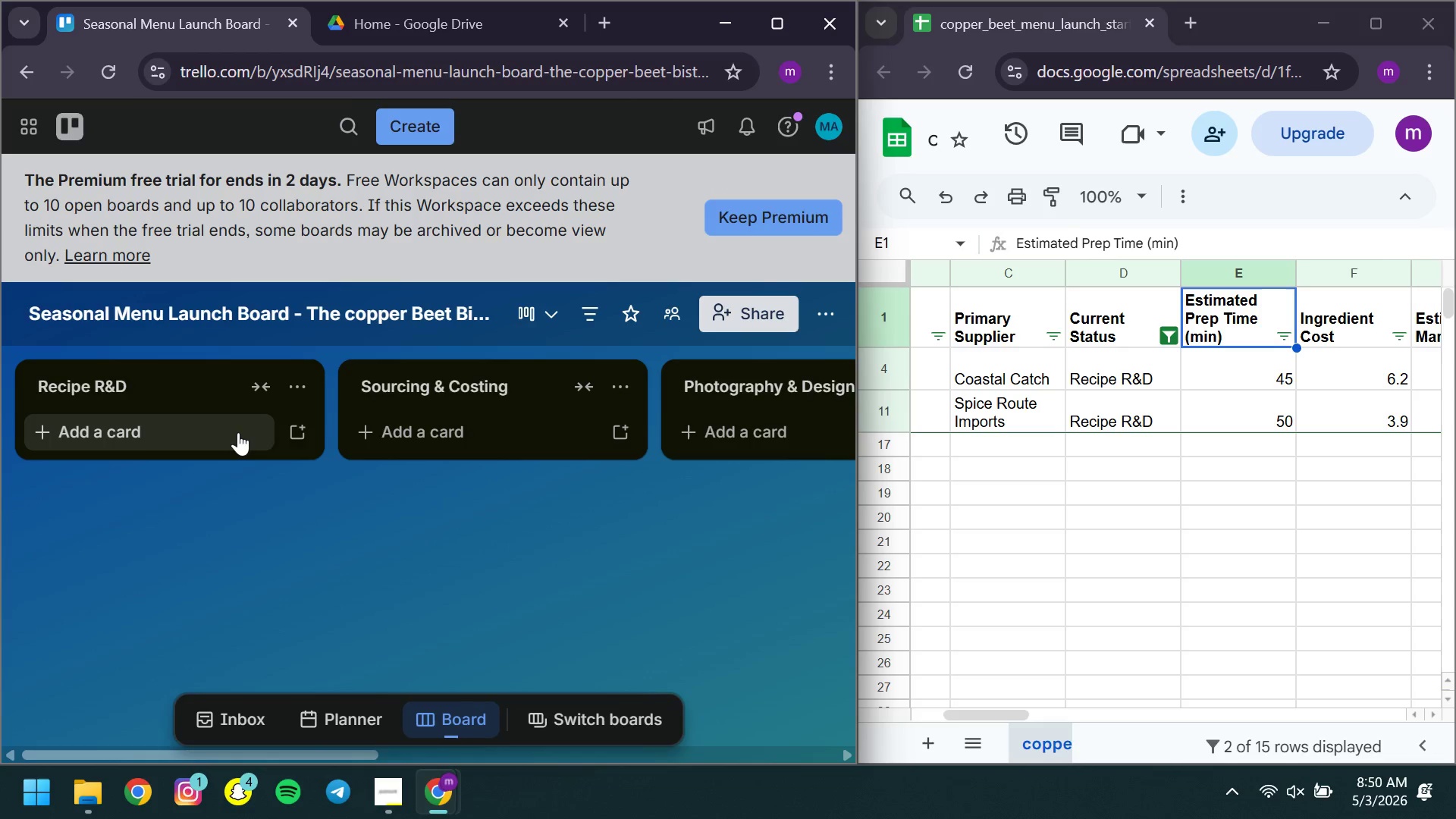 
left_click([238, 432])
 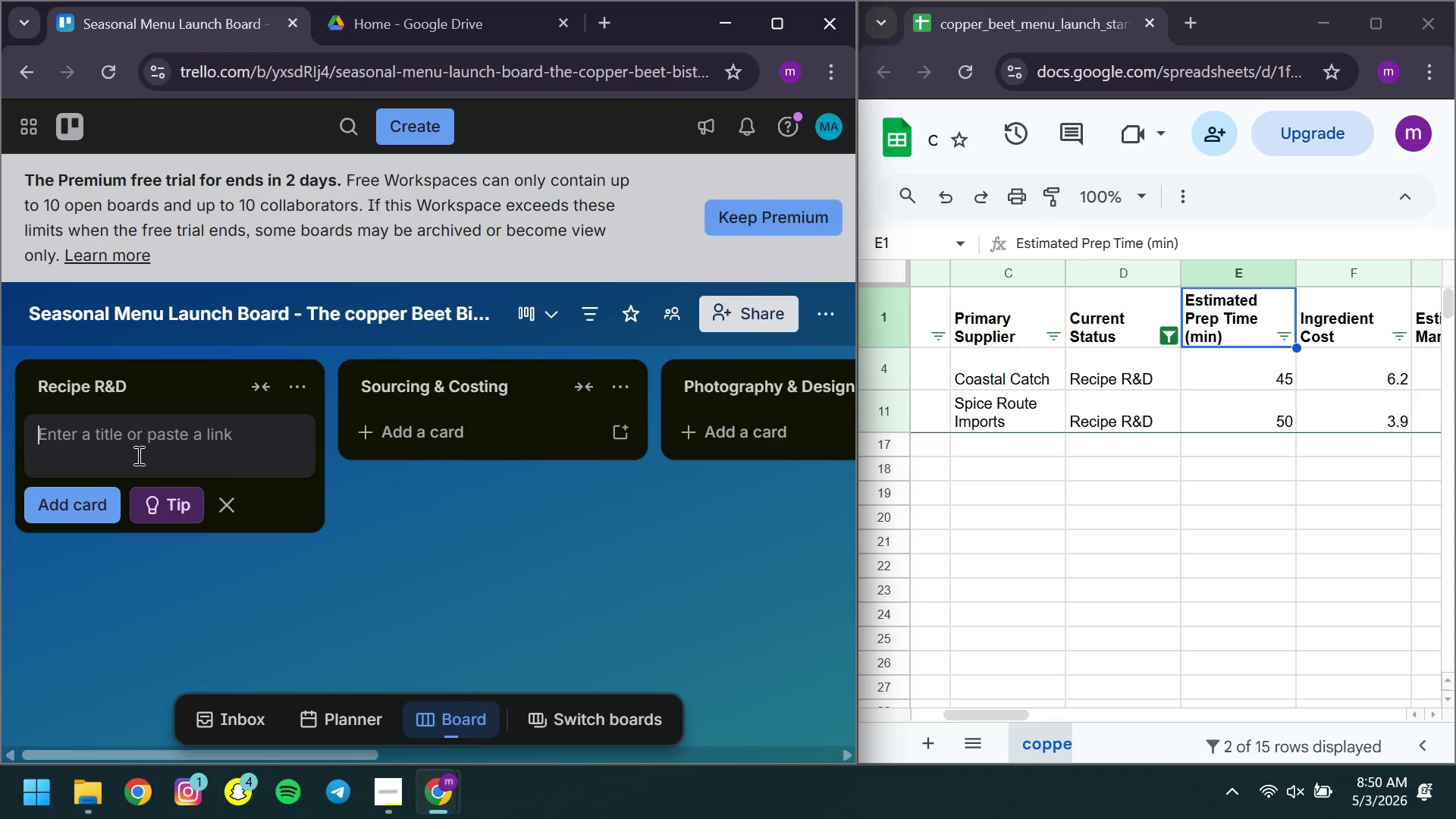 
type(Card Template)
 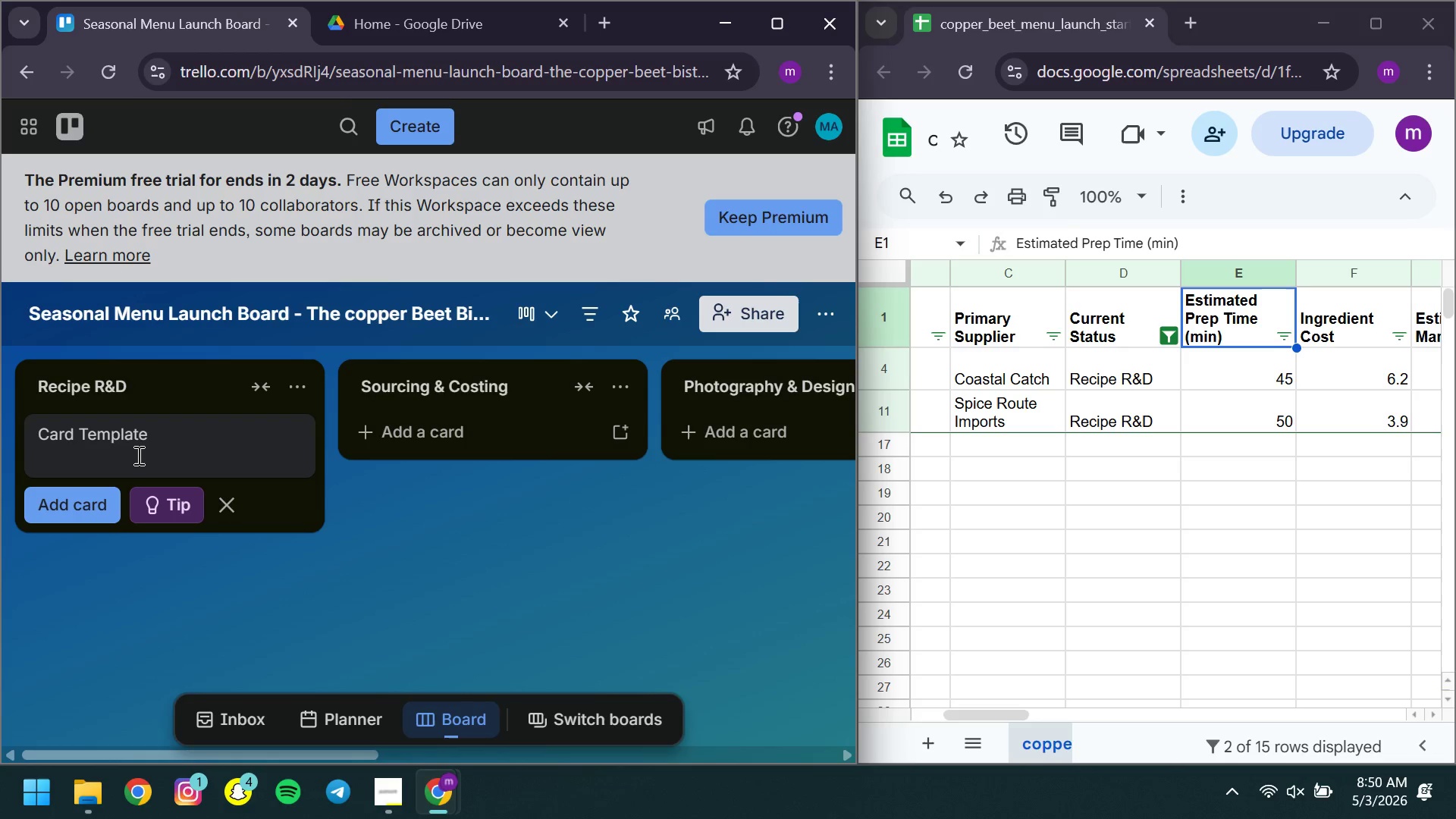 
wait(9.08)
 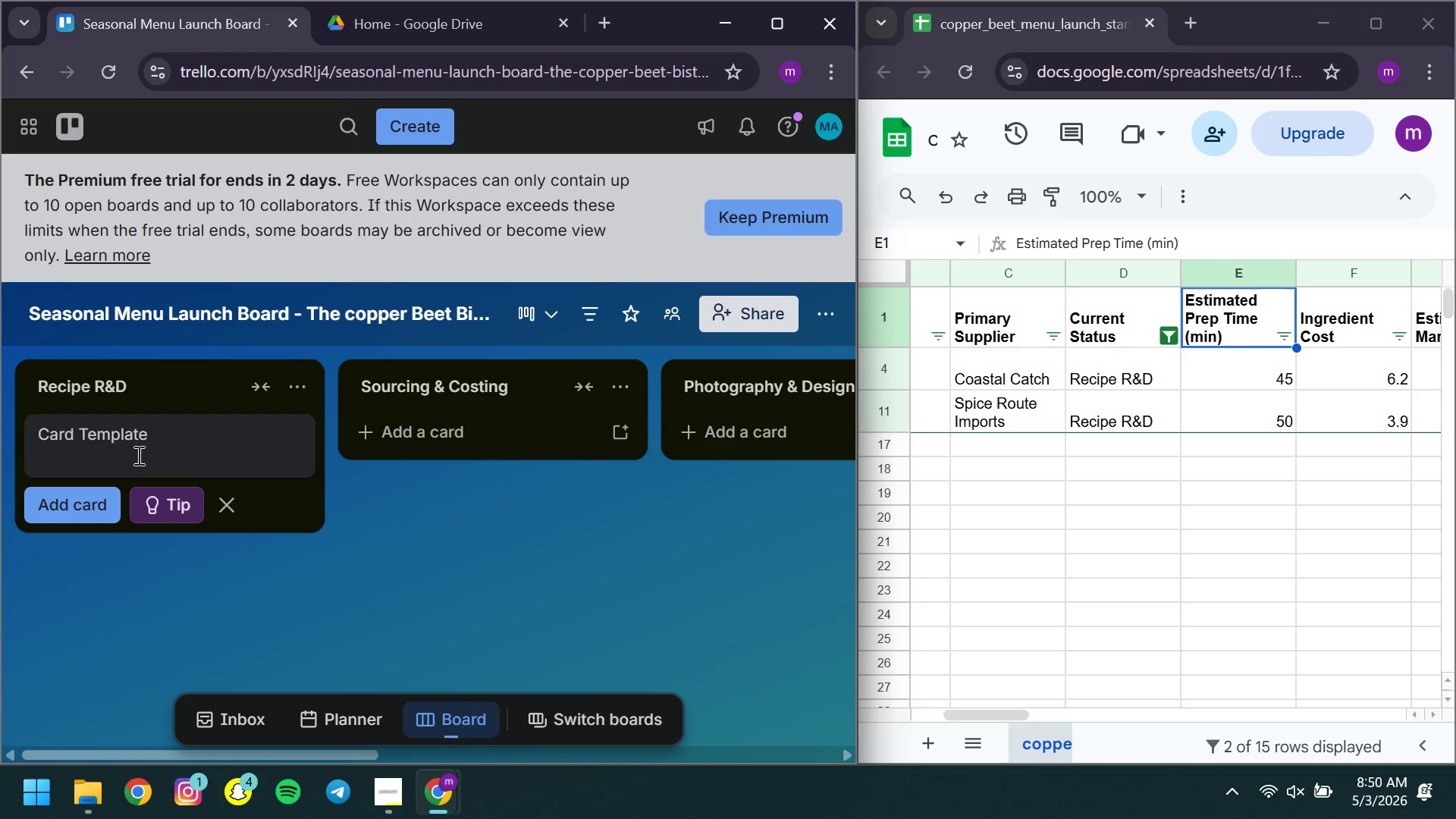 
left_click([73, 504])
 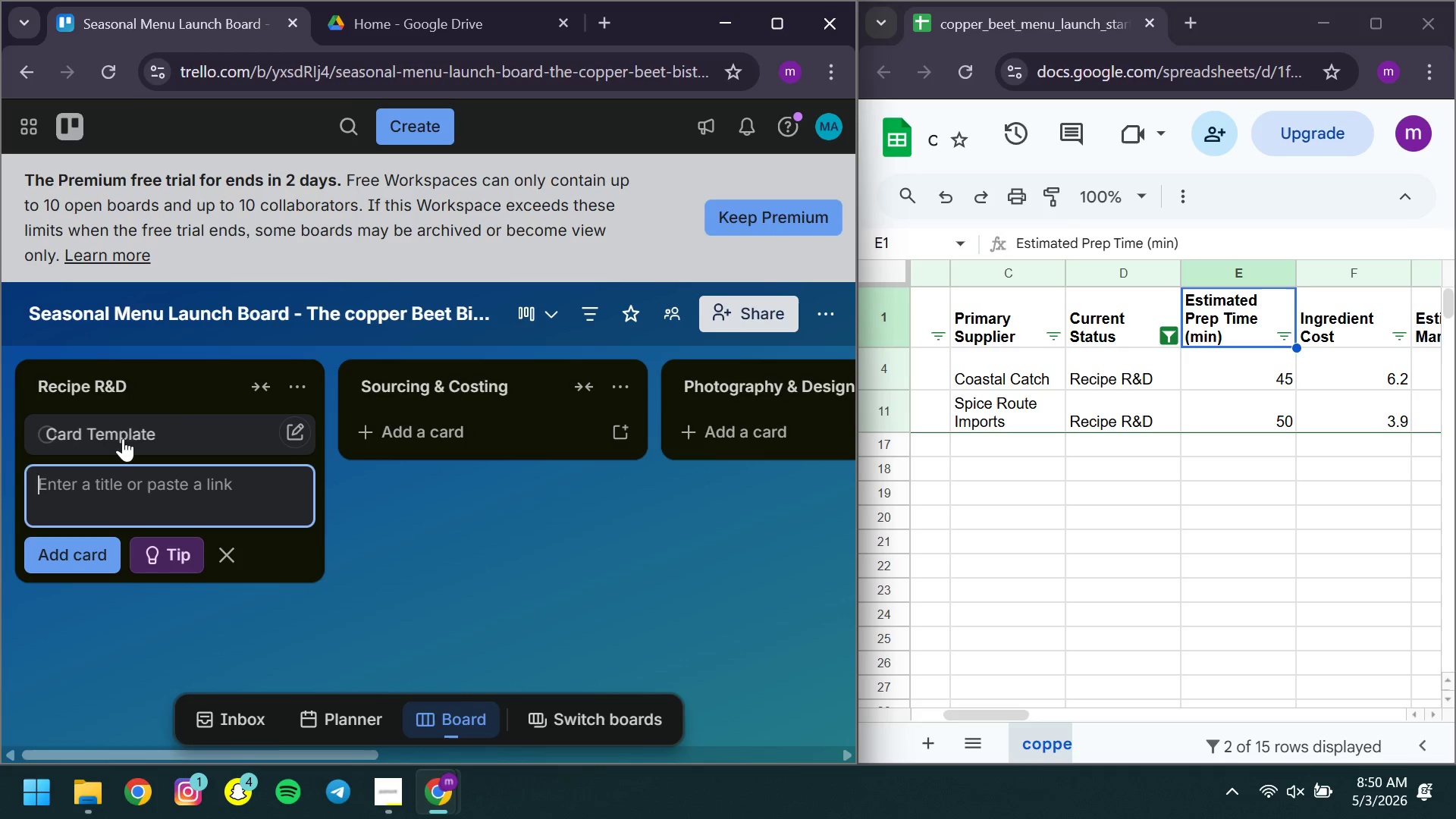 
left_click([123, 438])
 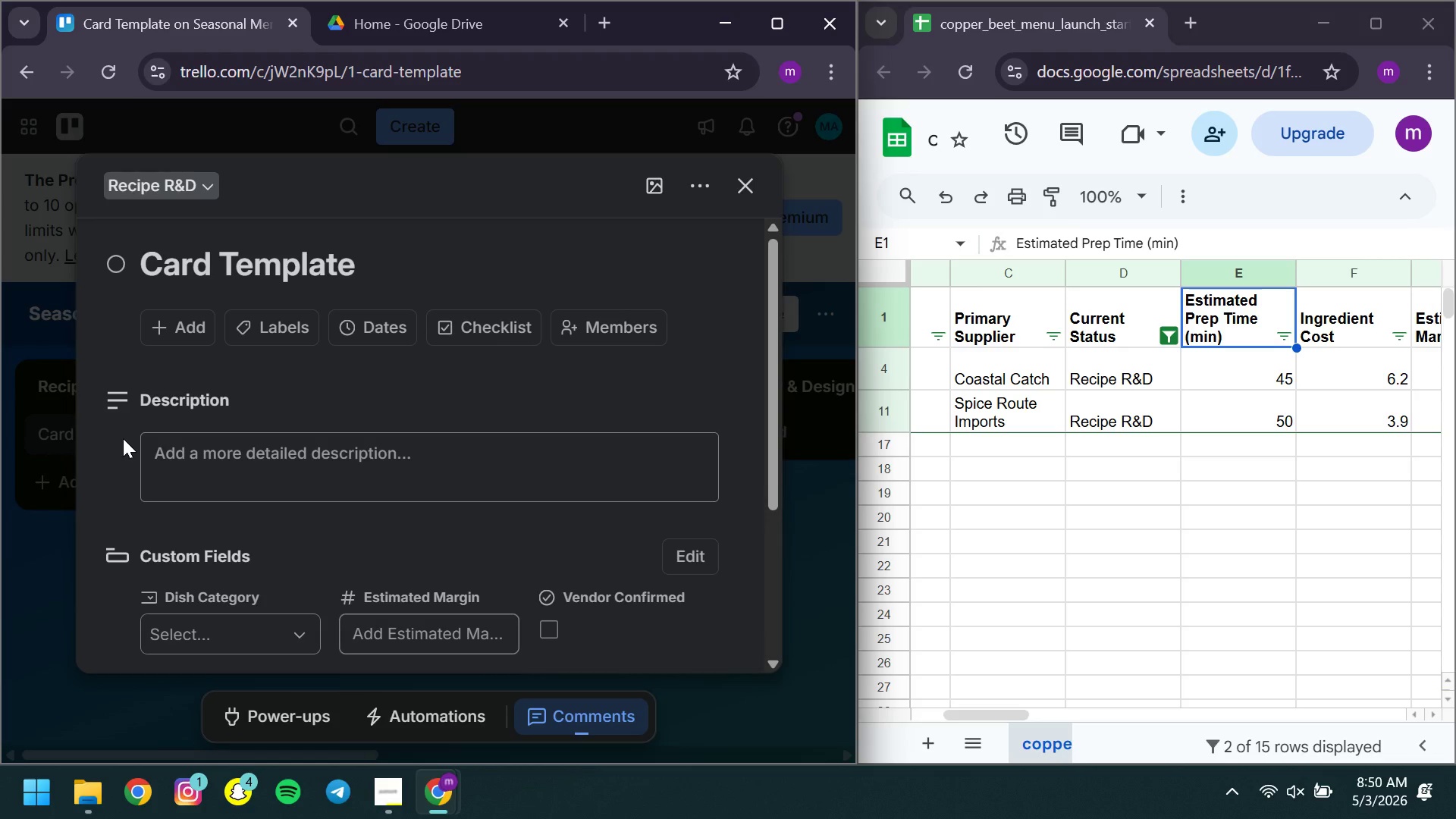 
left_click([211, 467])
 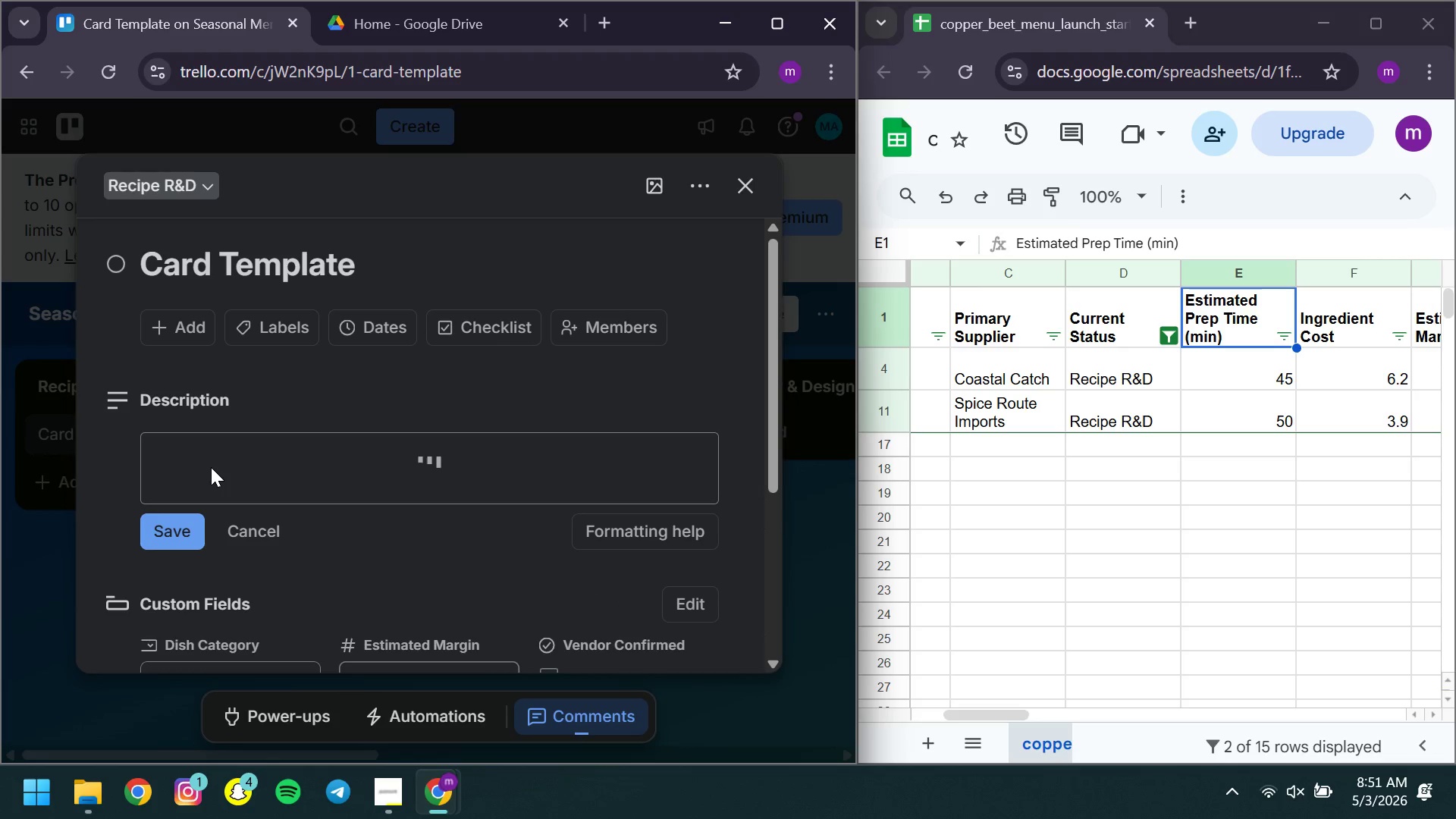 
wait(13.47)
 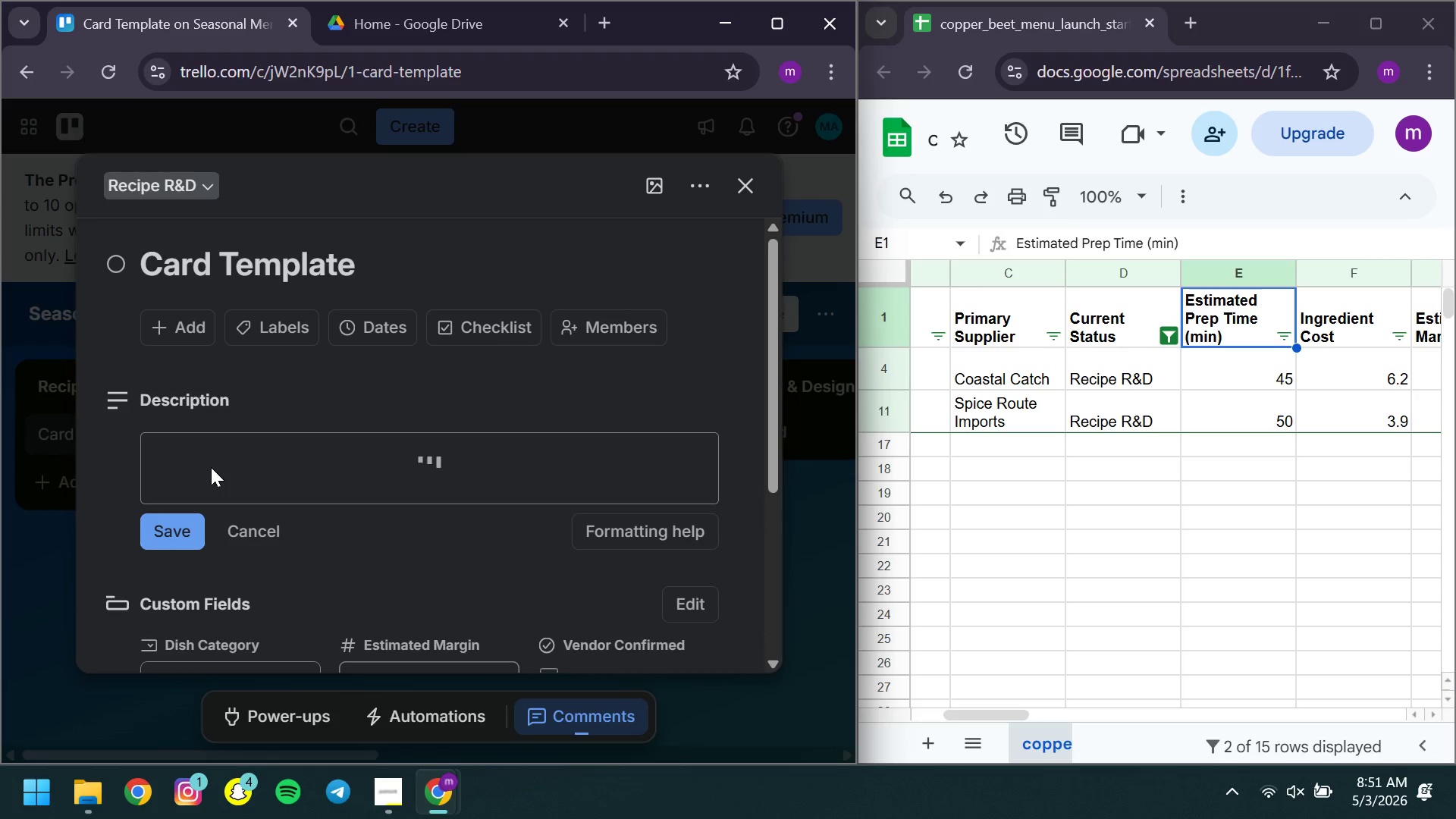 
left_click([212, 564])
 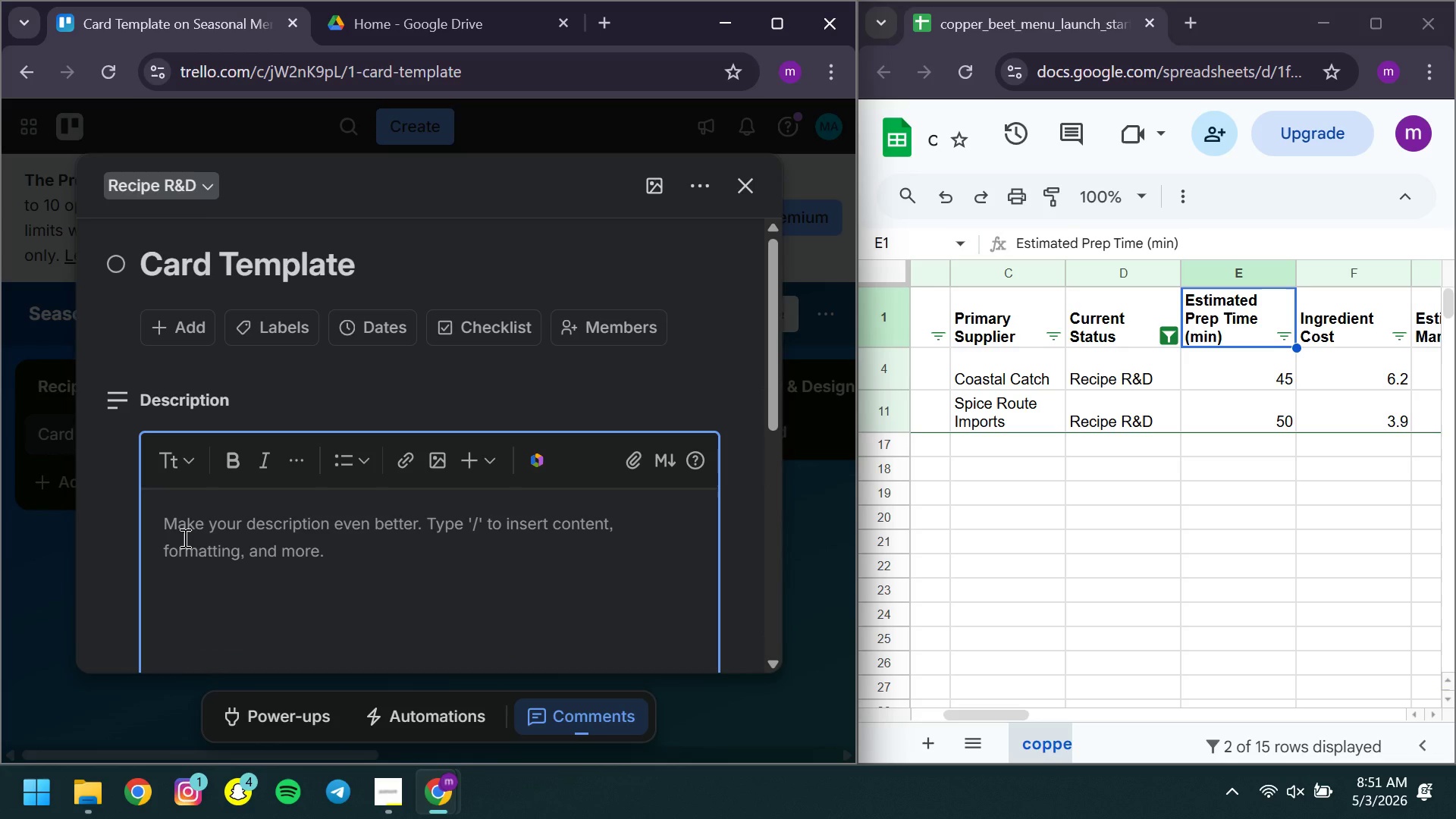 
left_click([184, 538])
 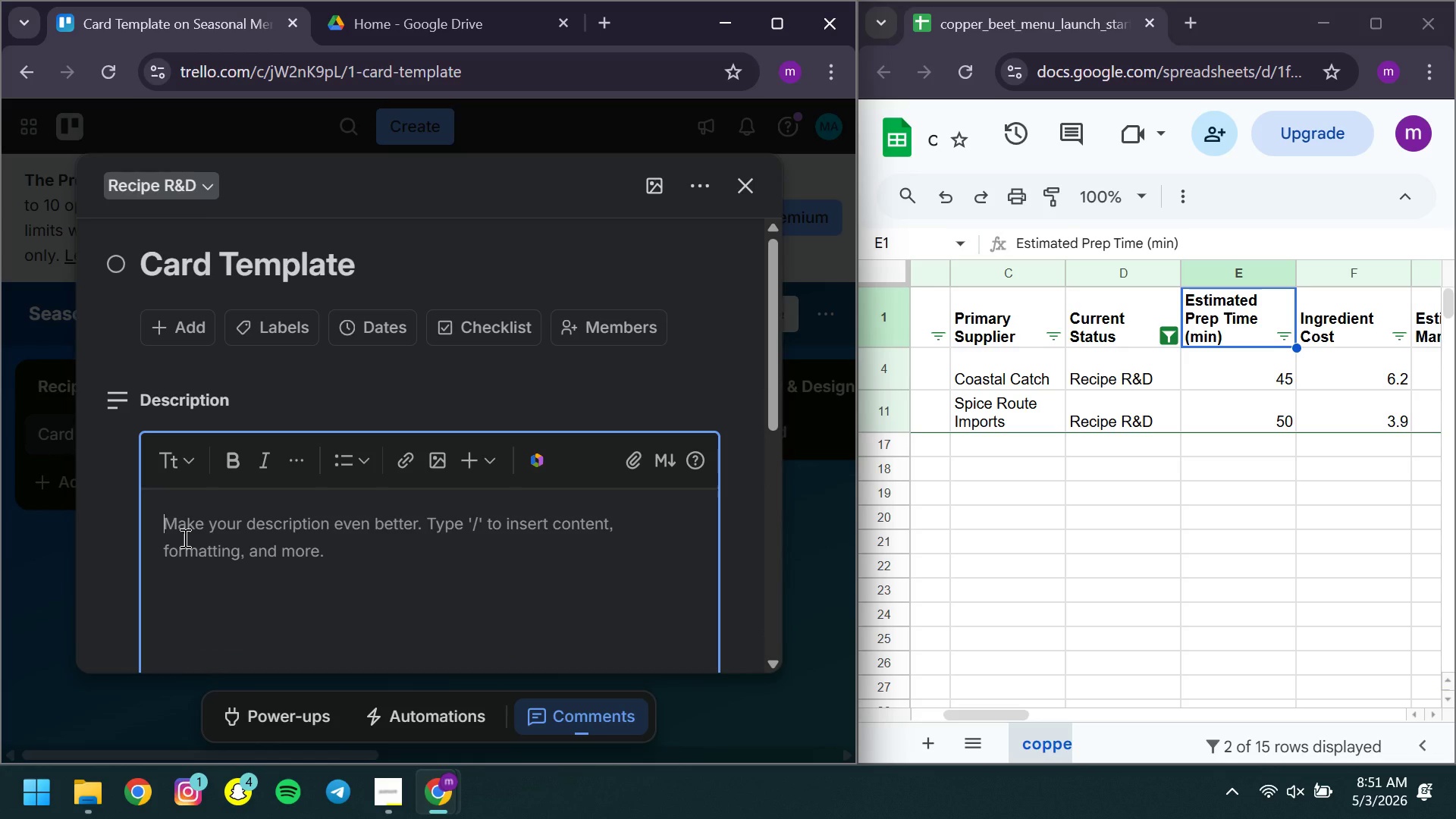 
type(Primary Supplier )
key(Backspace)
type(: )
 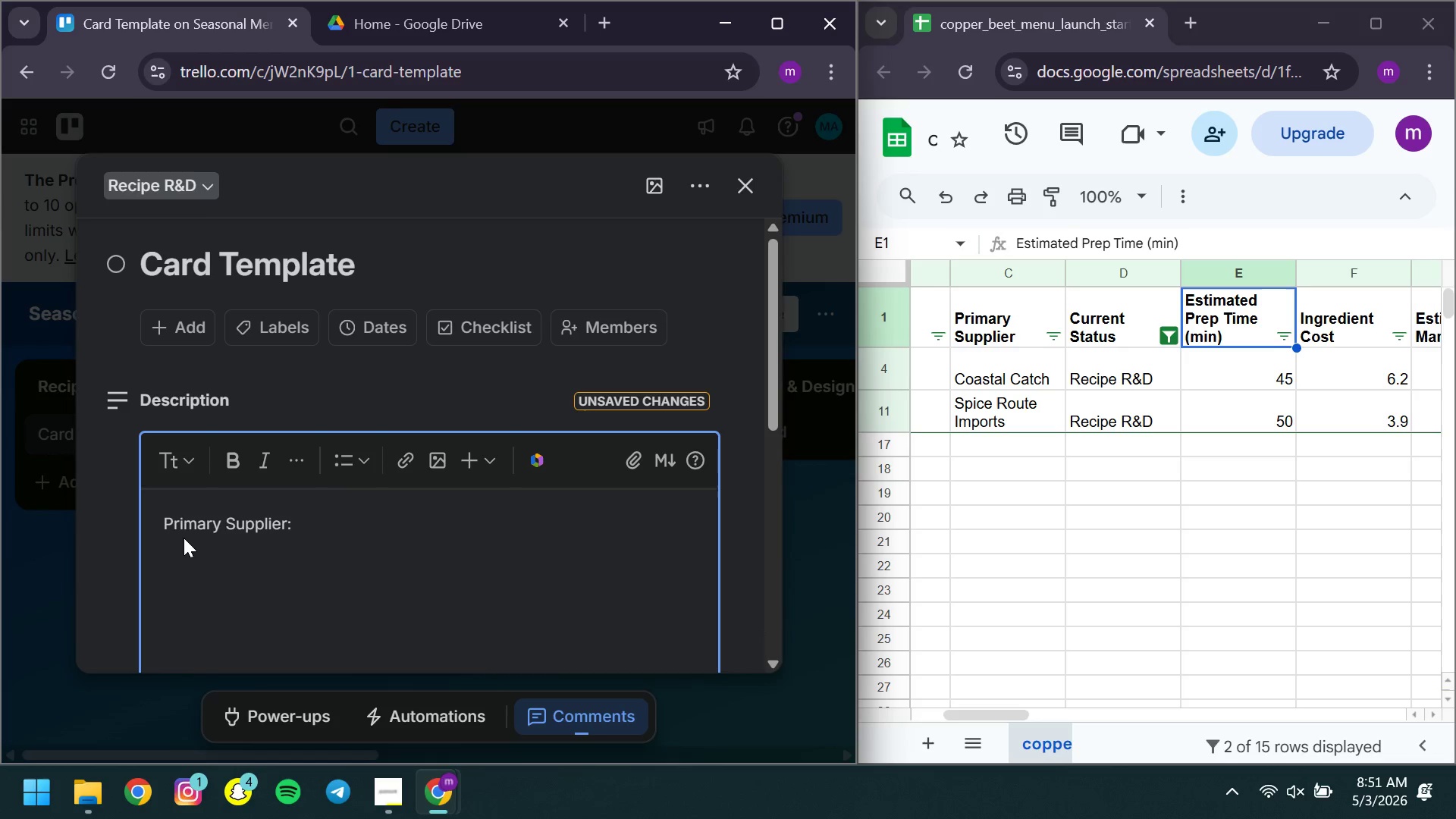 
key(Space)
 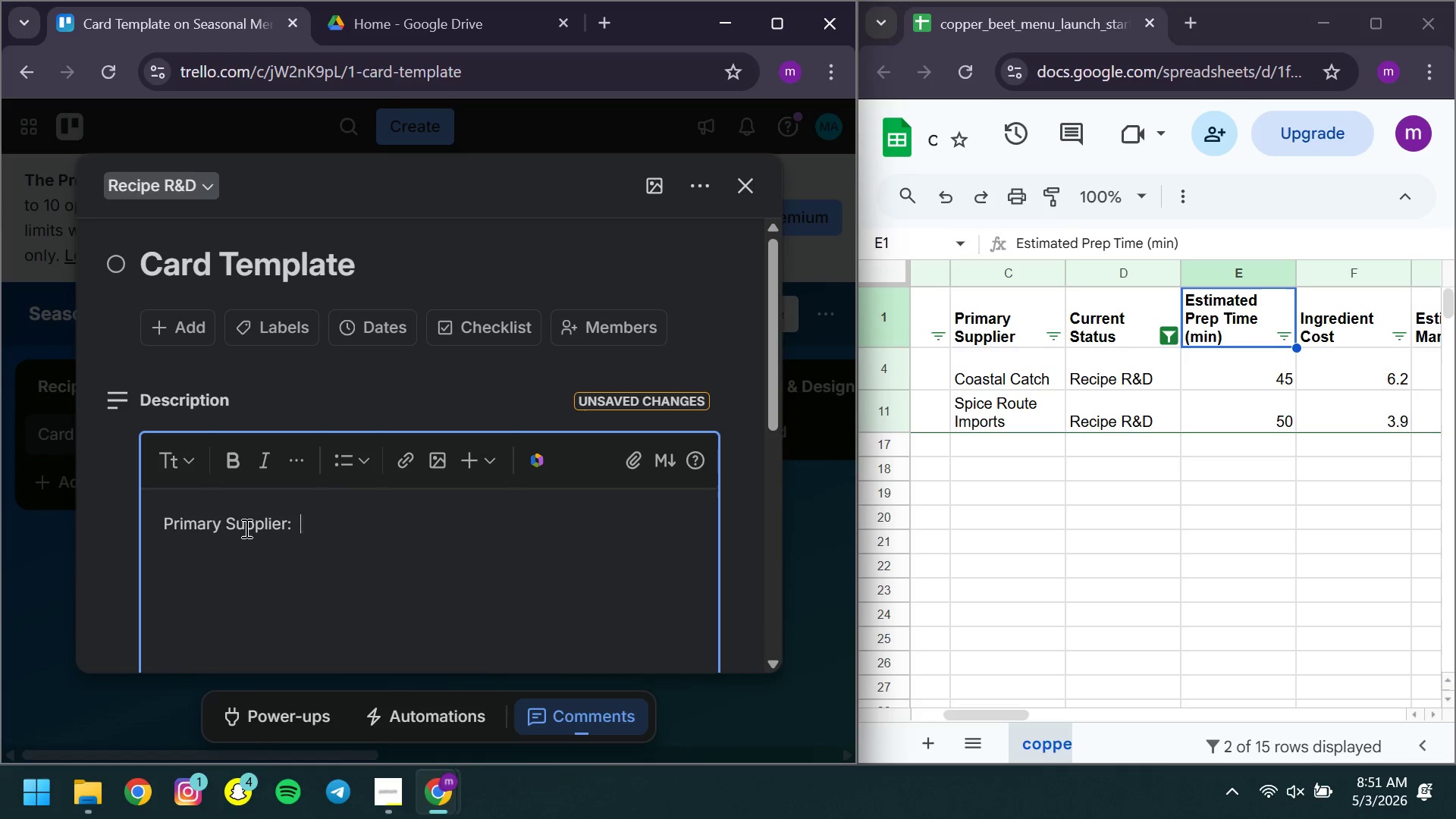 
key(Space)
 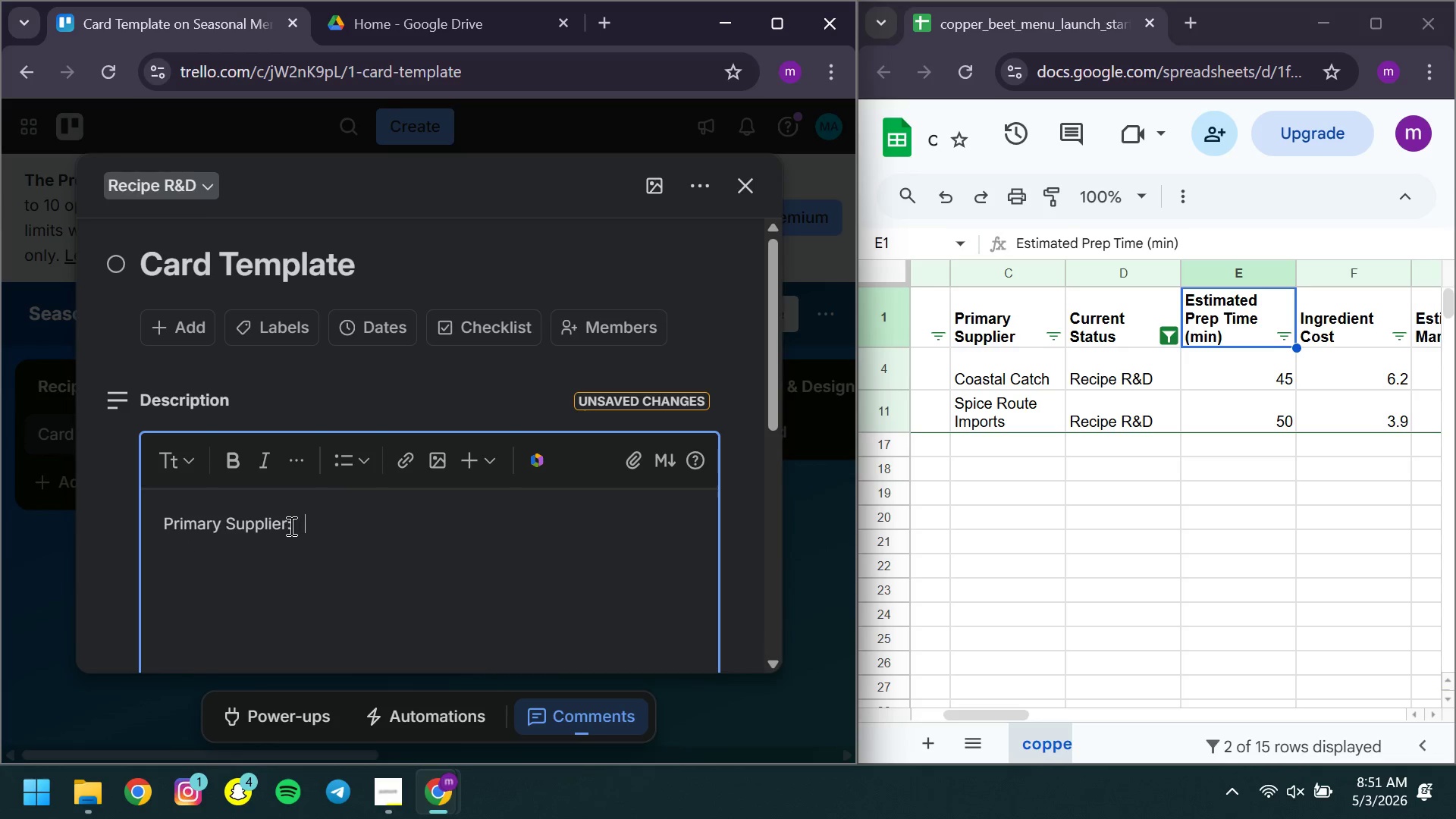 
left_click_drag(start_coordinate=[290, 526], to_coordinate=[111, 521])
 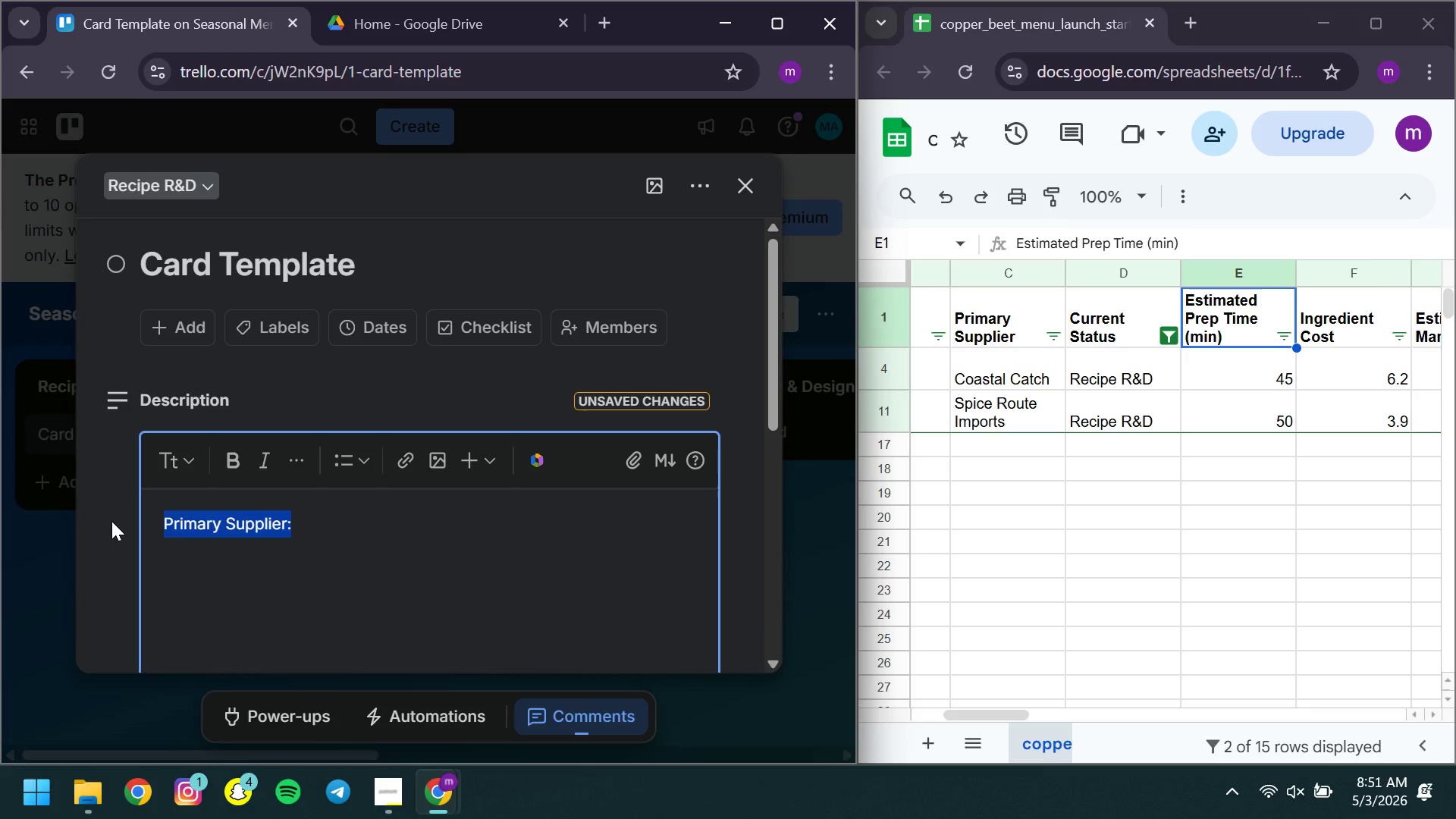 
key(Control+ControlLeft)
 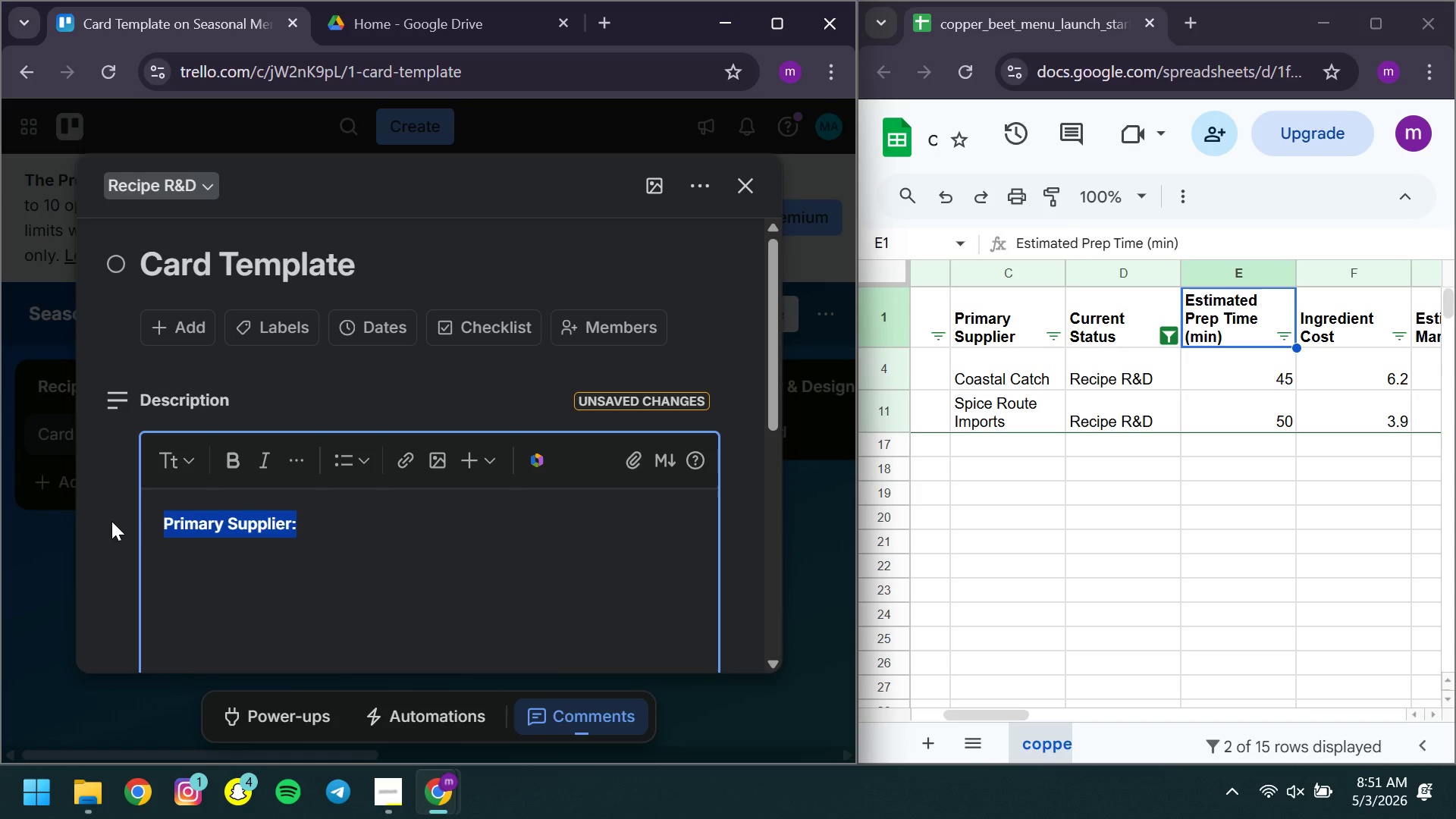 
key(Control+B)
 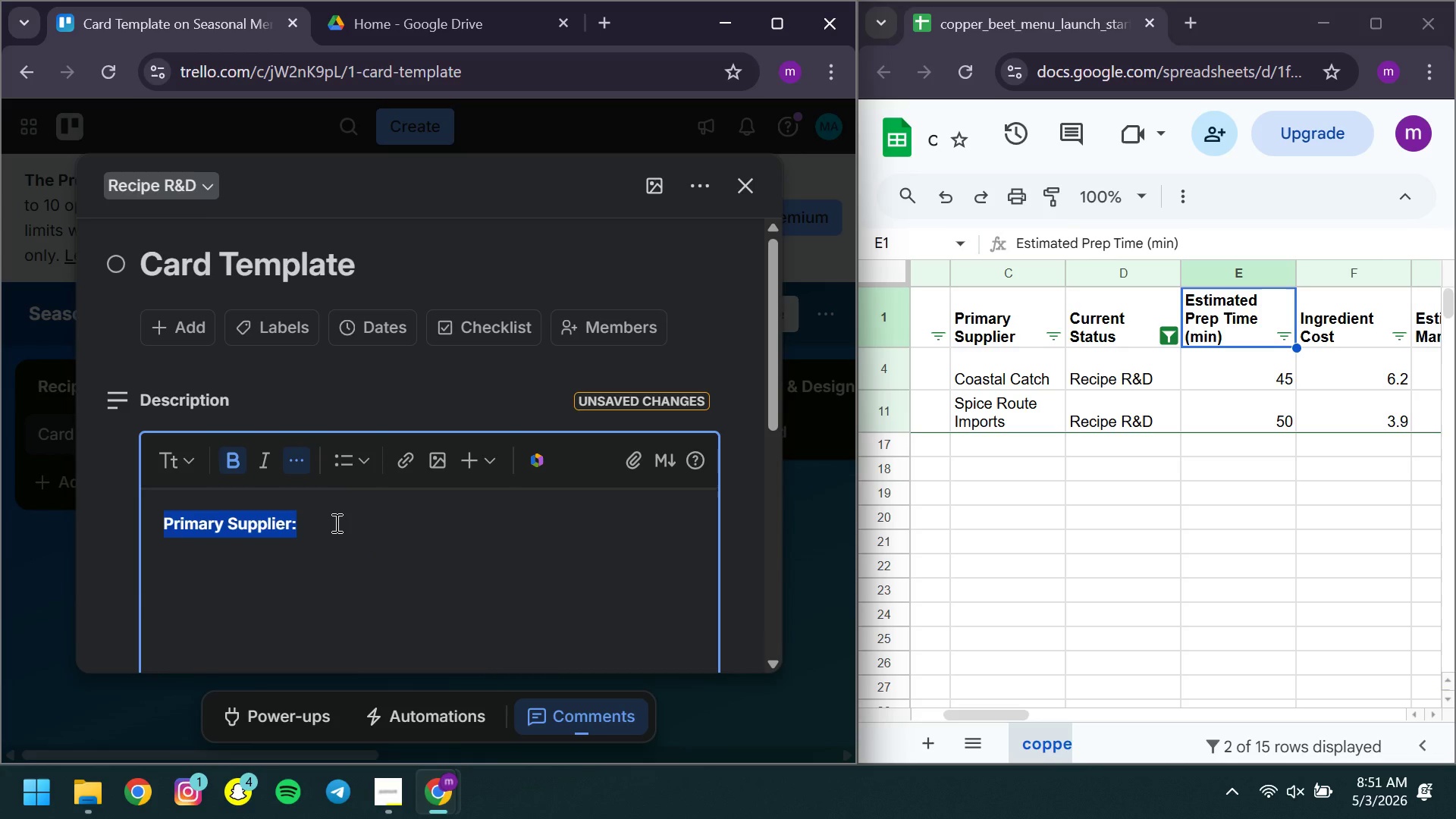 
left_click([335, 522])
 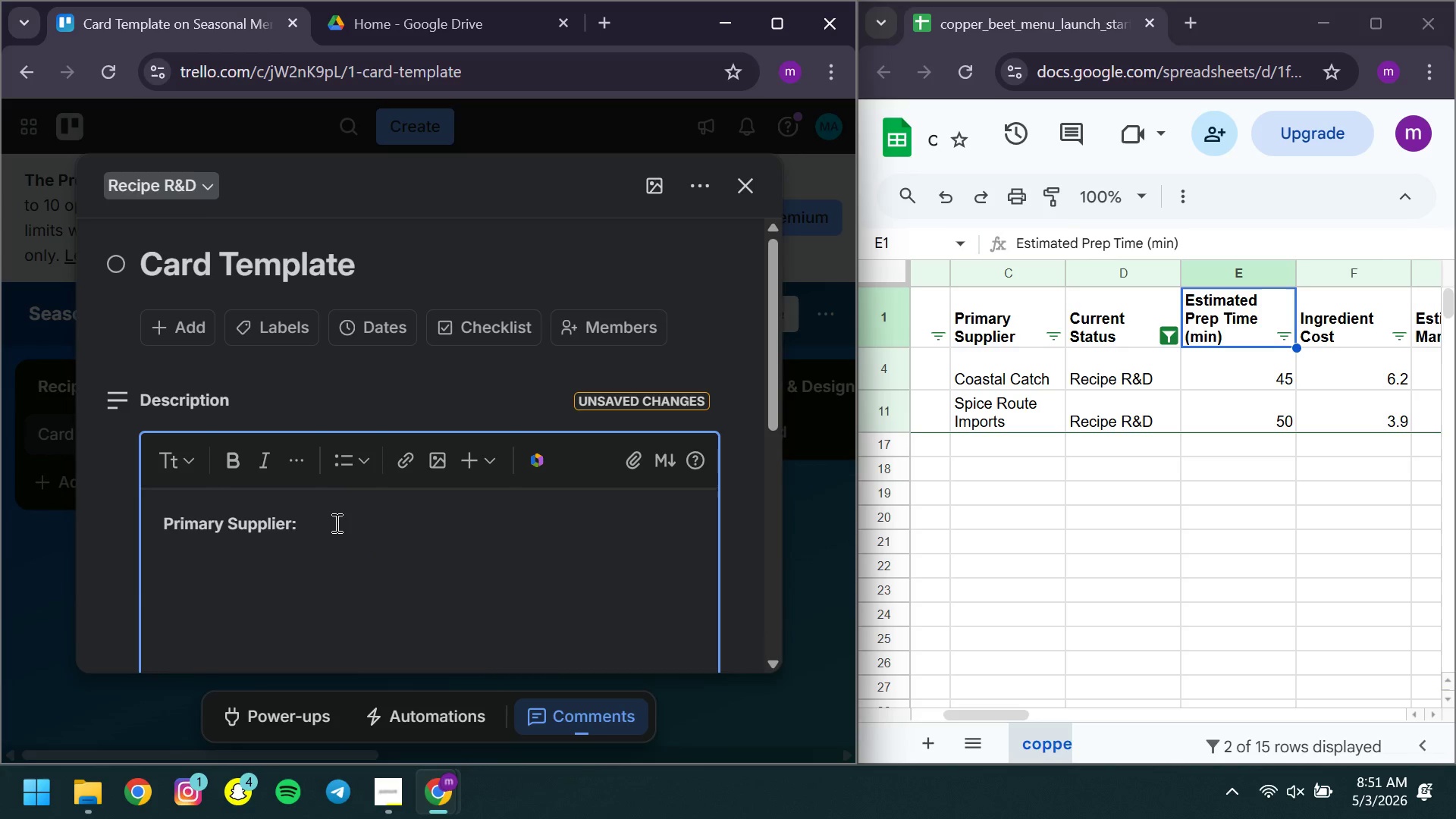 
key(Backspace)
 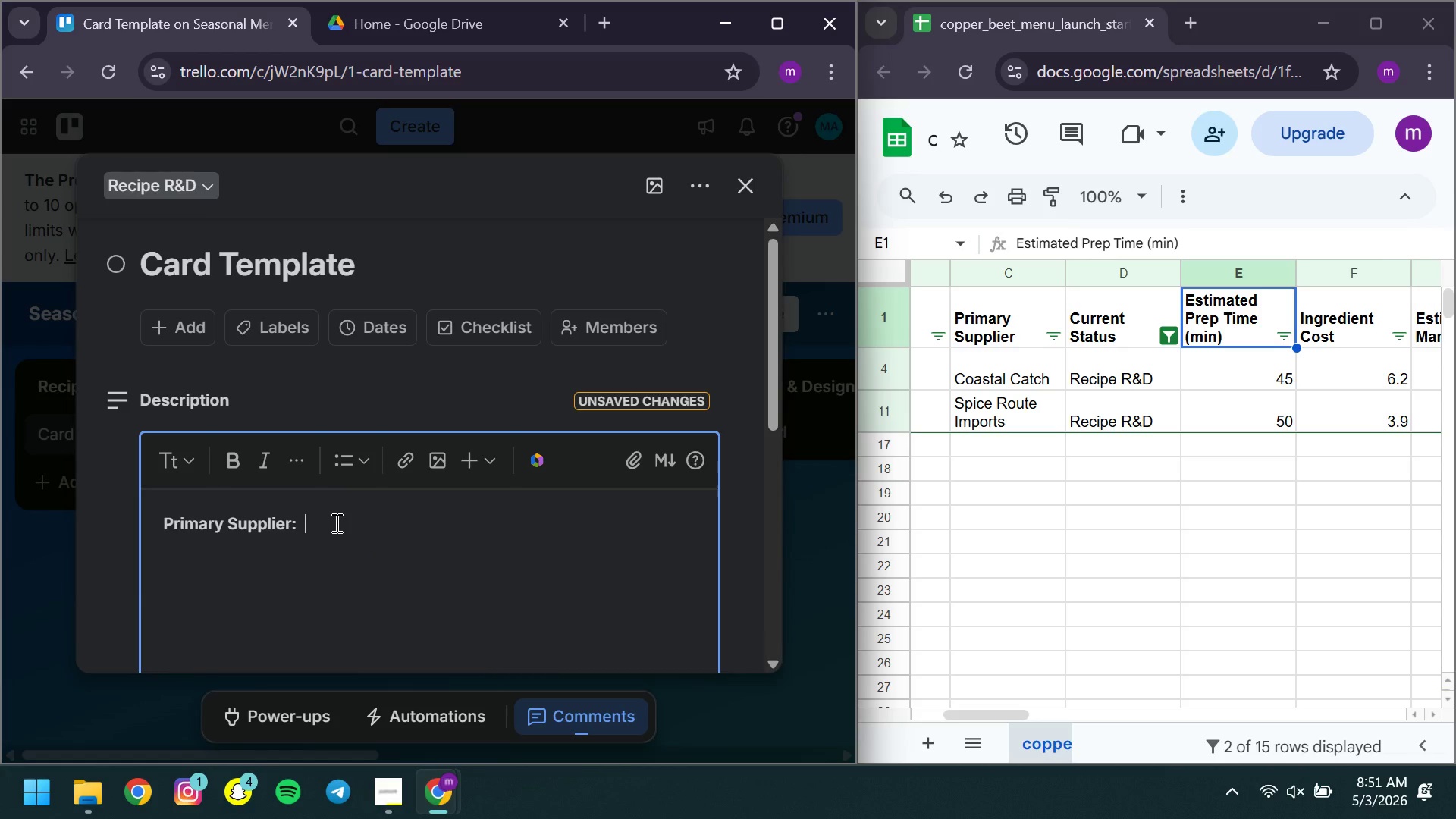 
key(Backspace)
 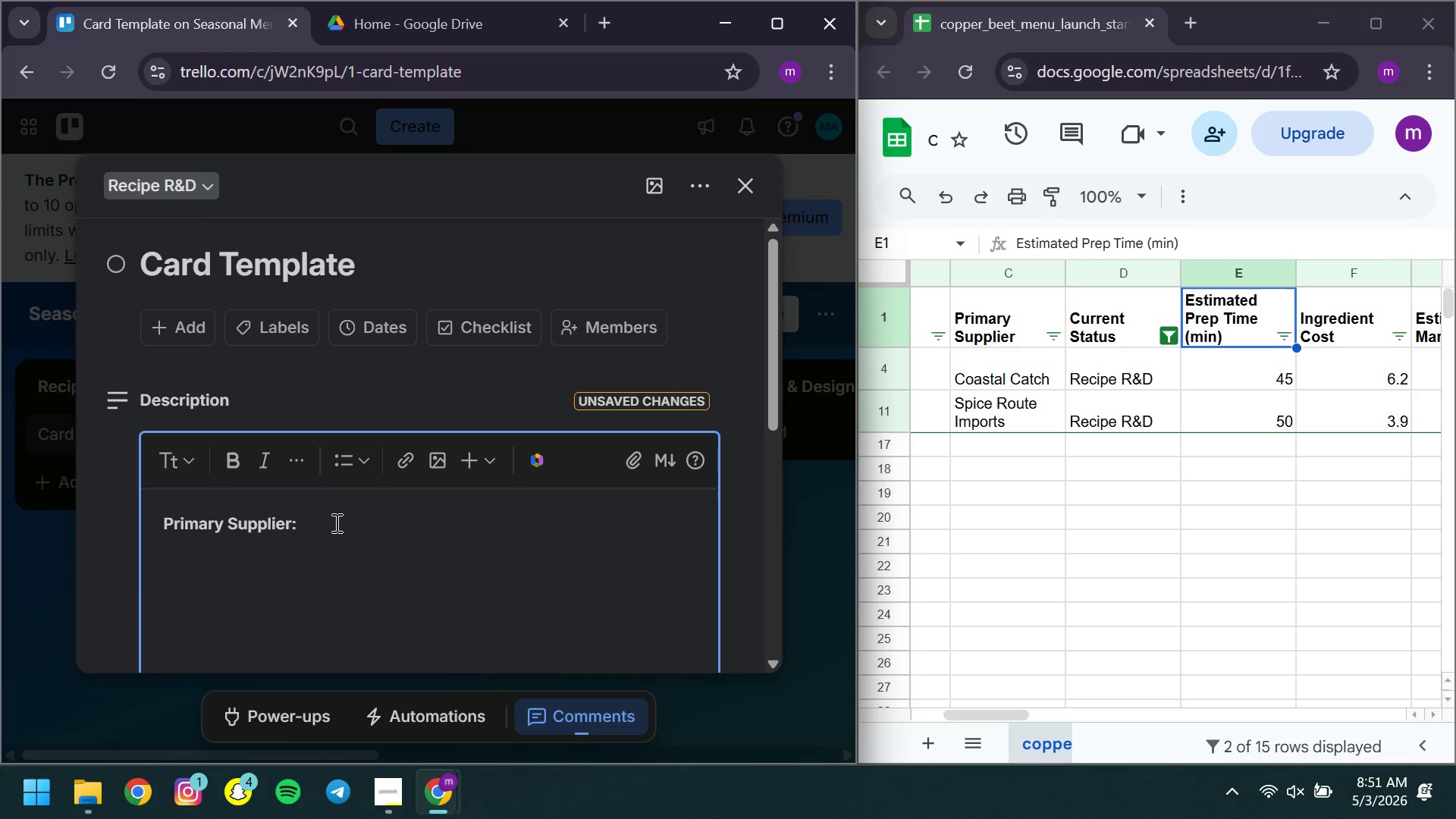 
key(Enter)
 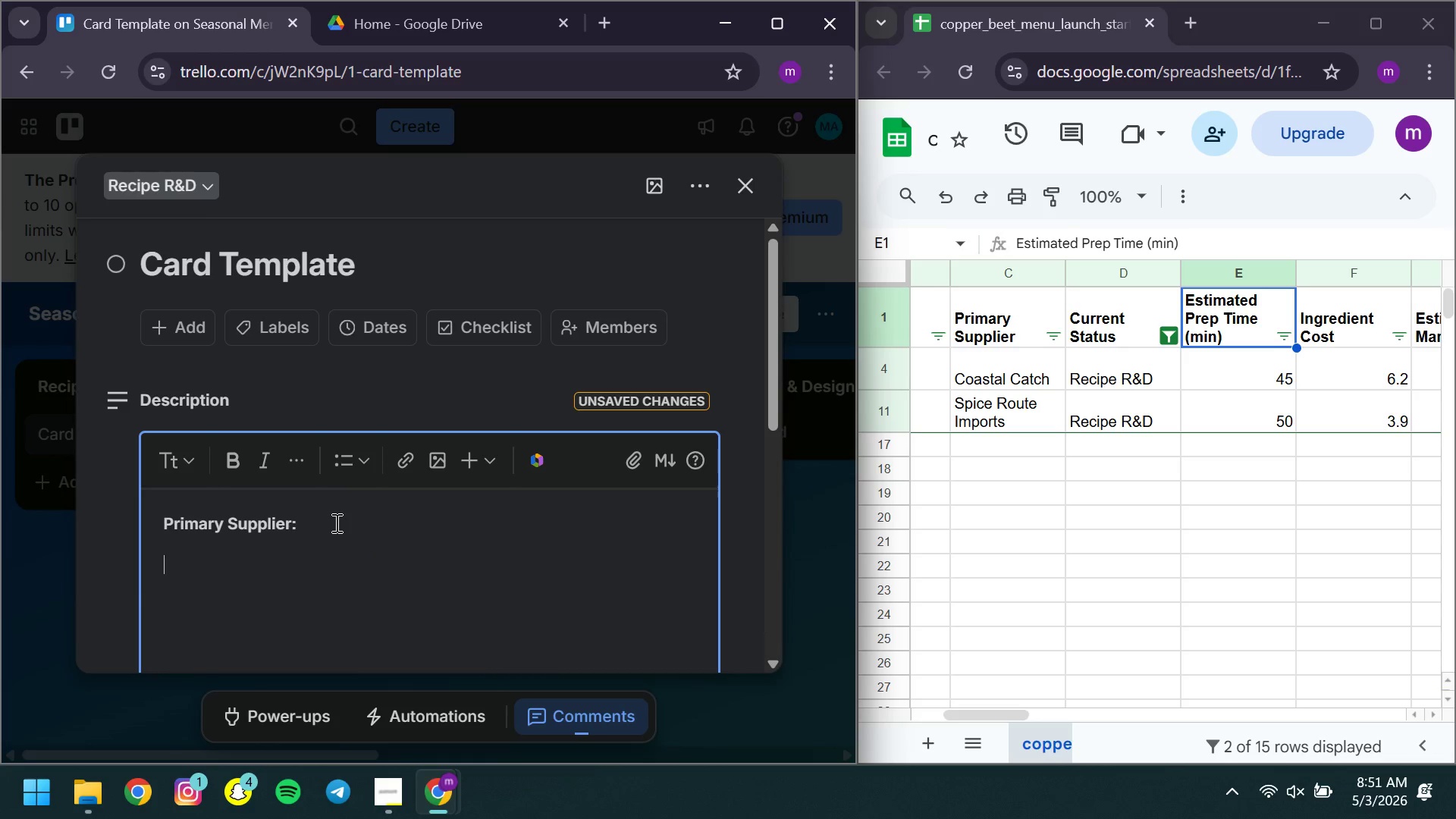 
type(Estimated Prep )
 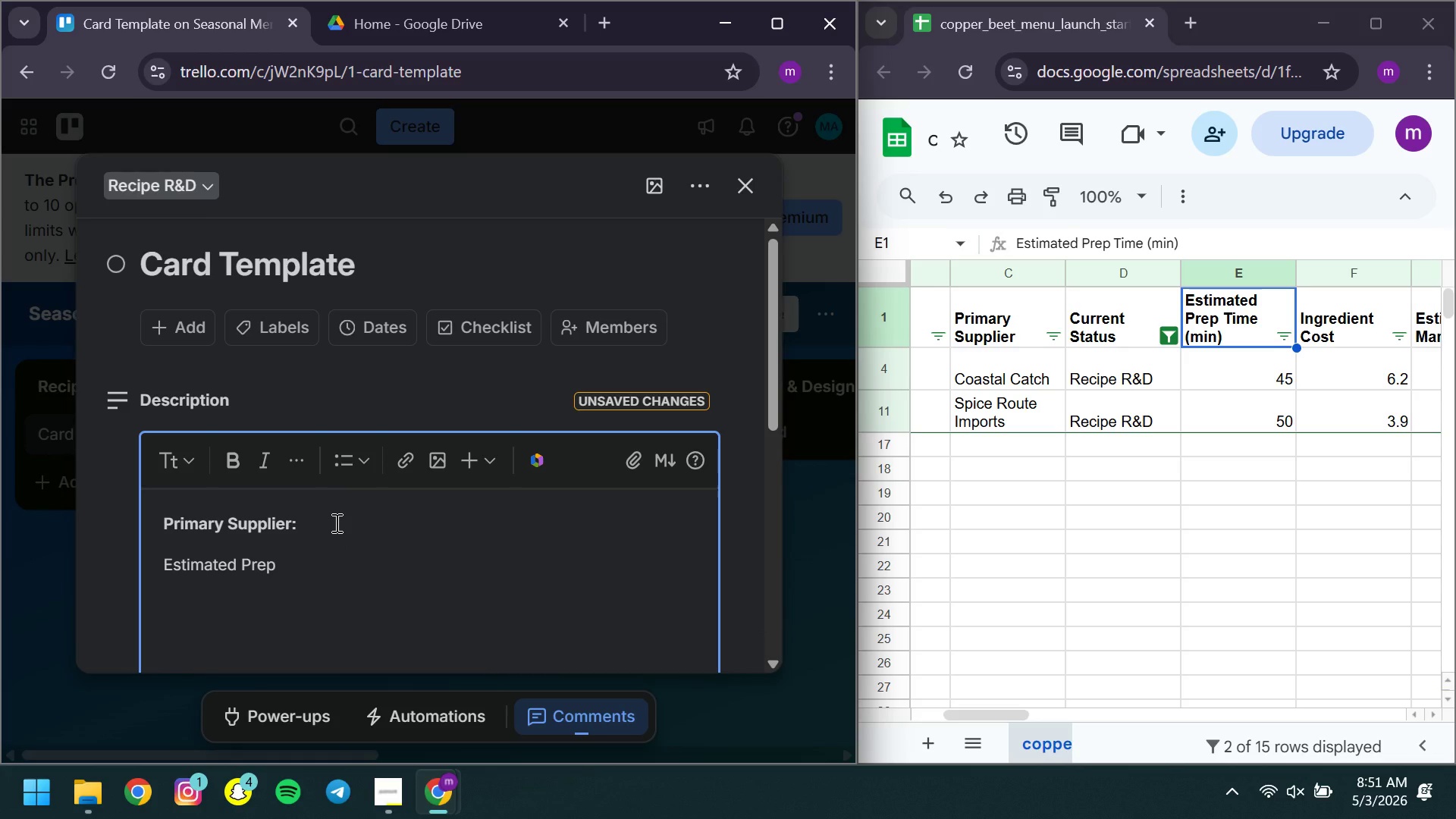 
wait(6.59)
 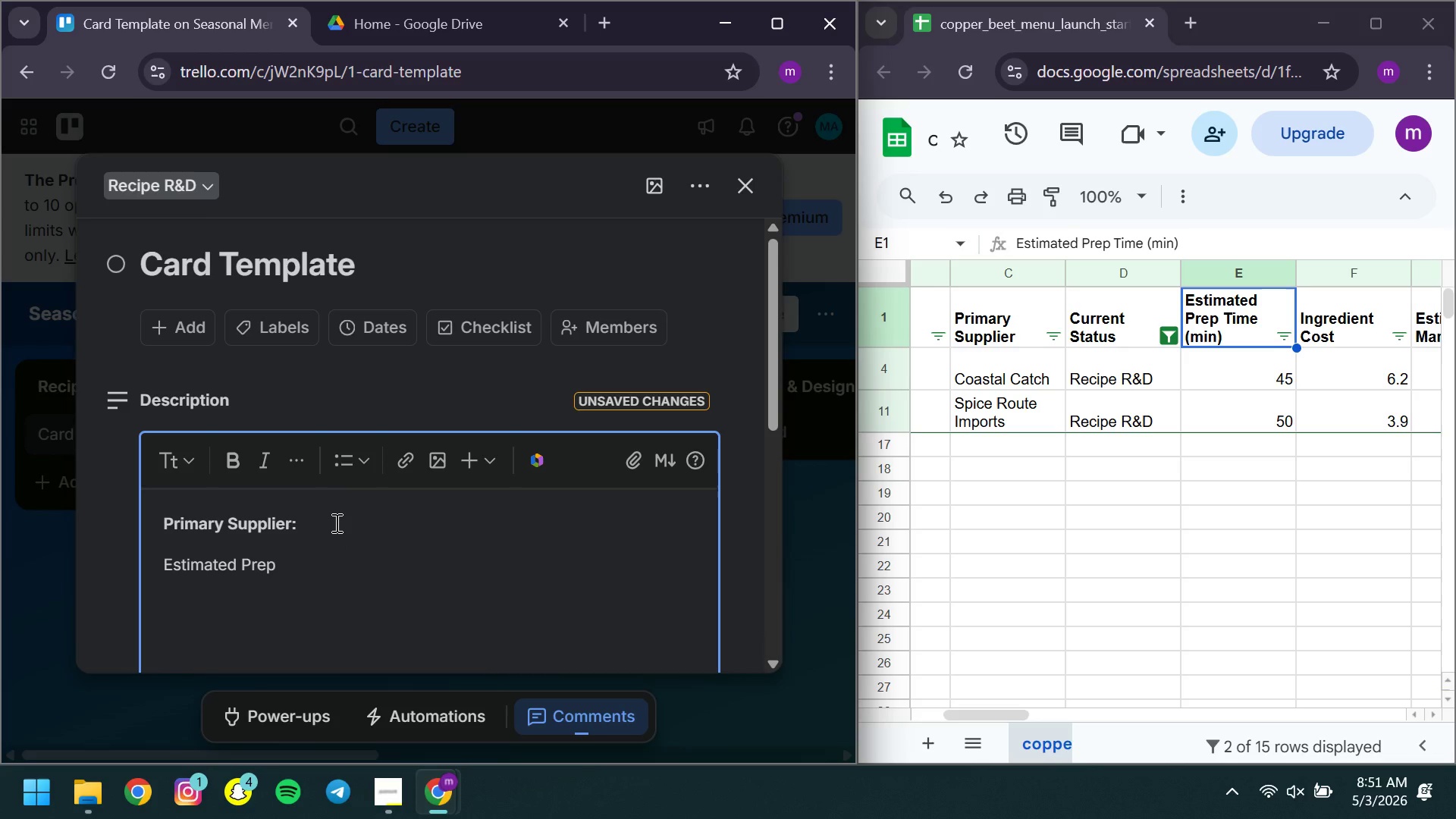 
type(Time: )
 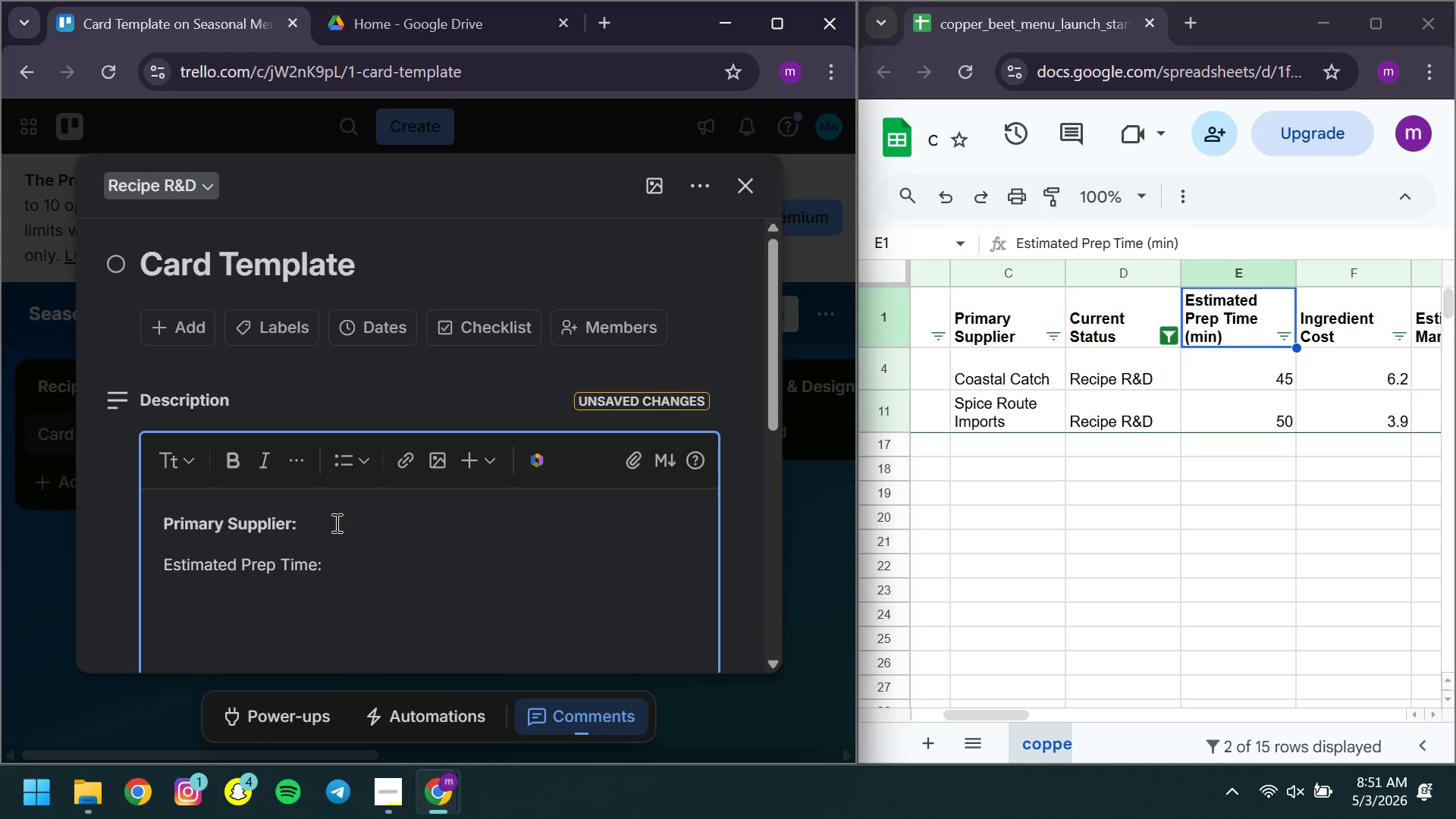 
key(Enter)
 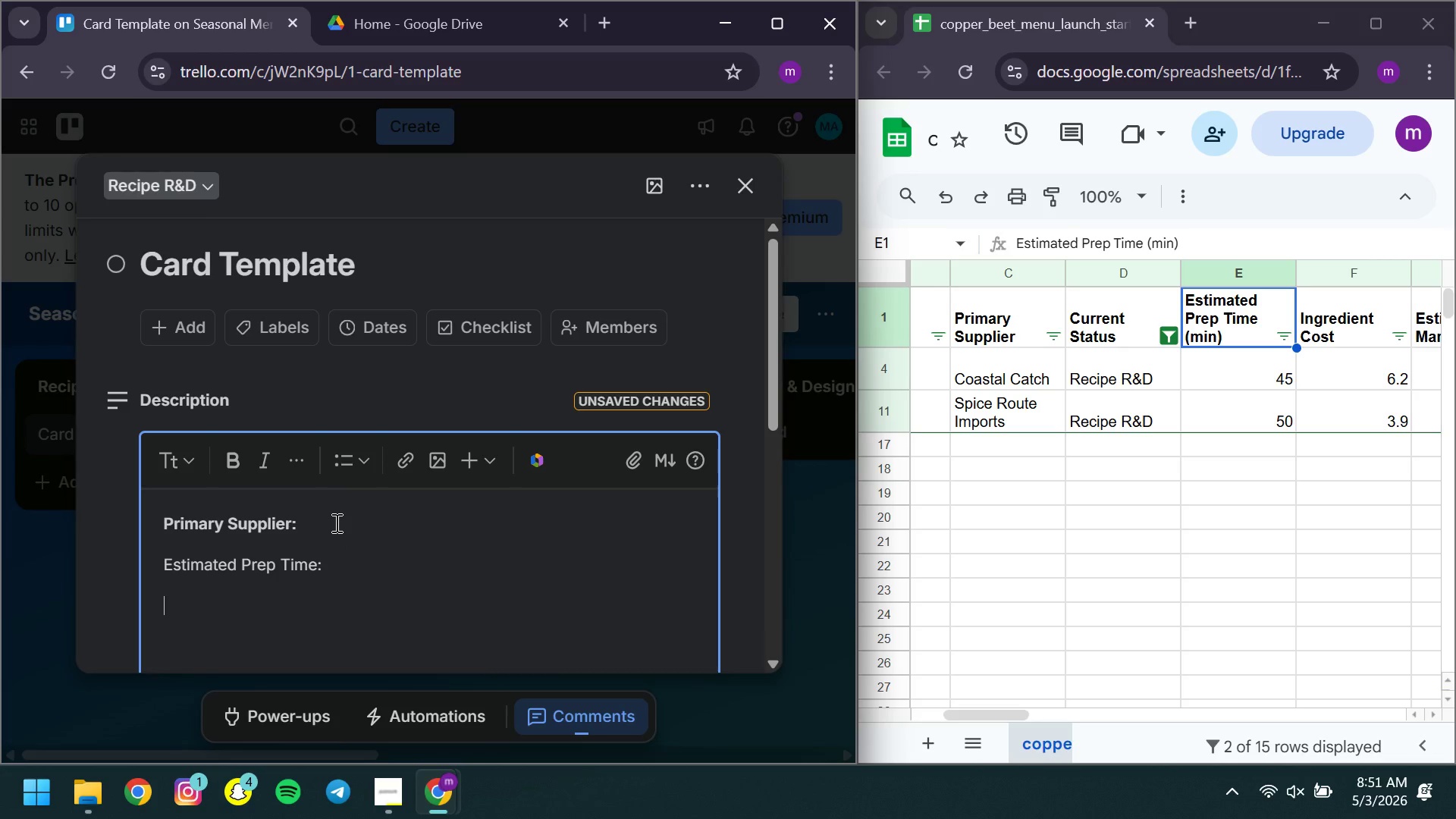 
type(Ingredient Cost; )
 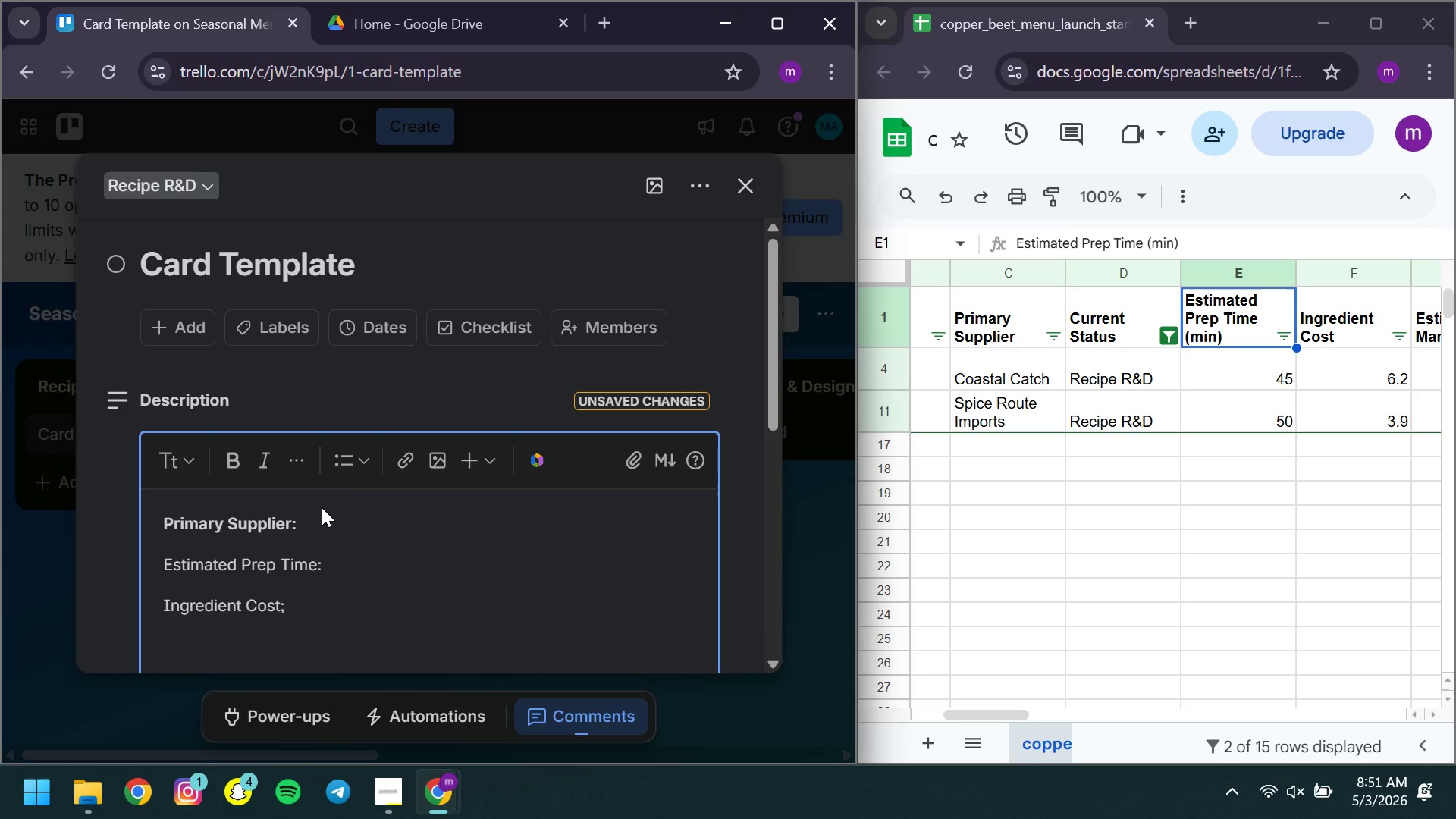 
key(Enter)
 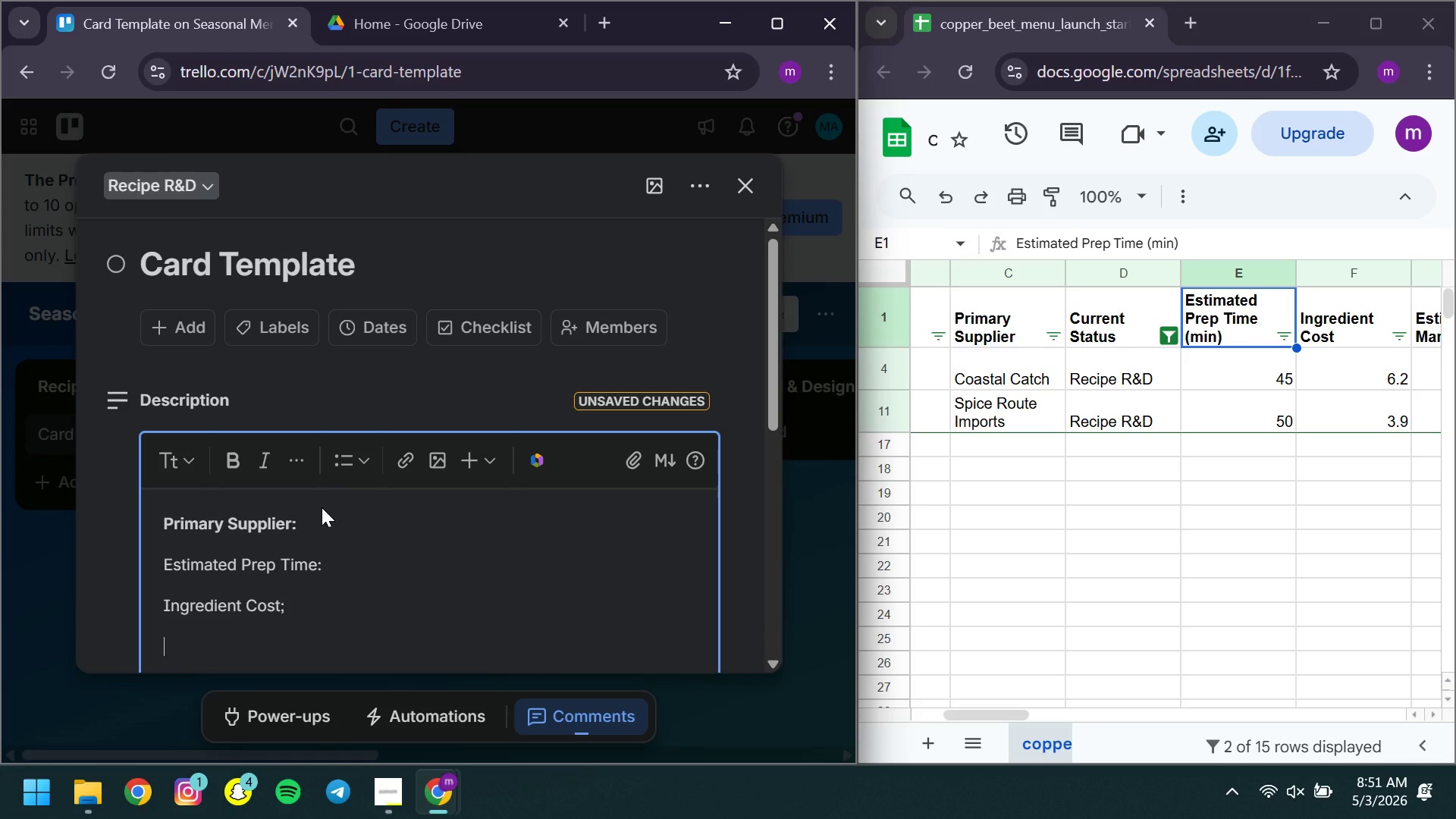 
type(Tasting Date: )
 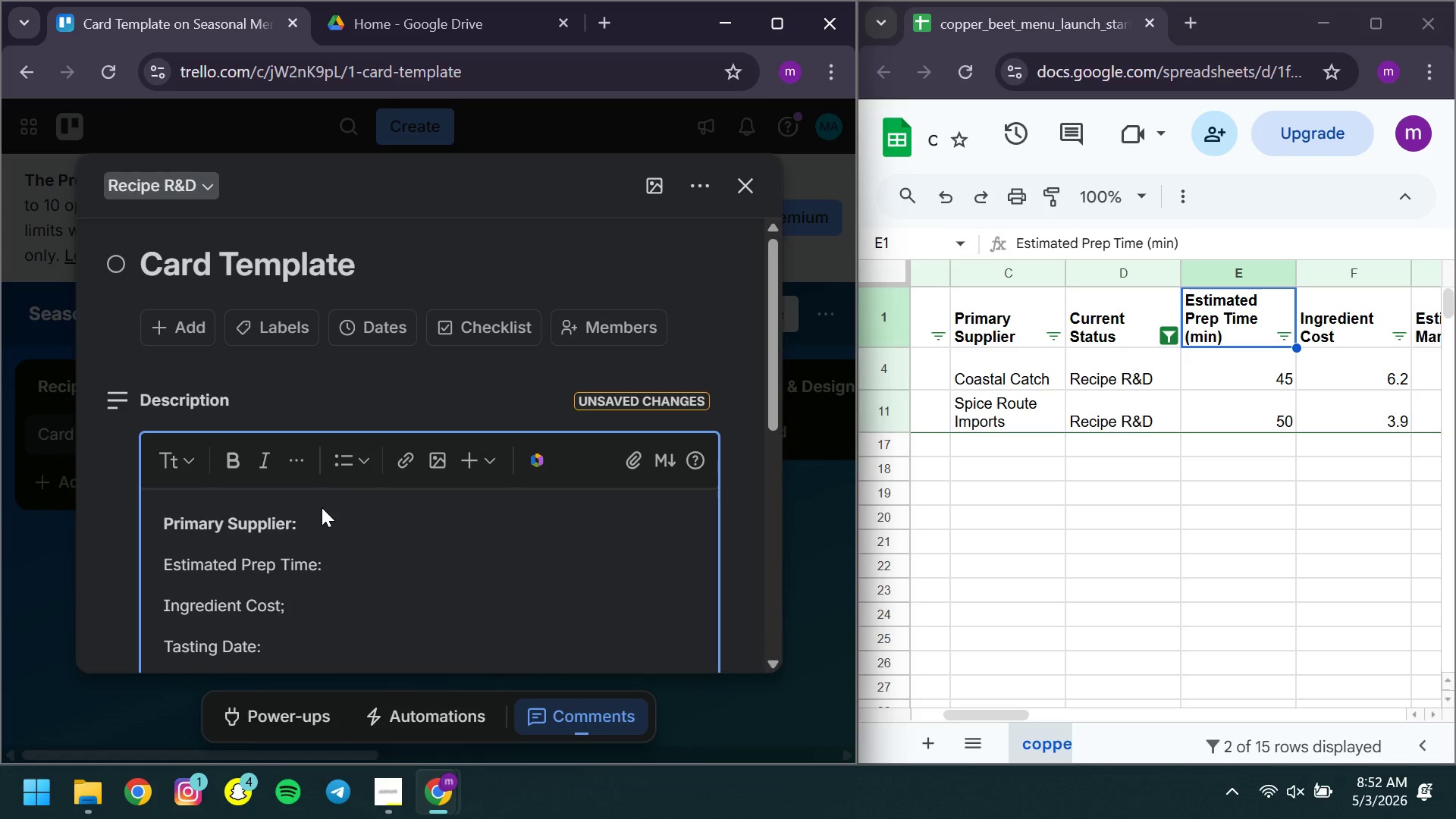 
left_click([300, 610])
 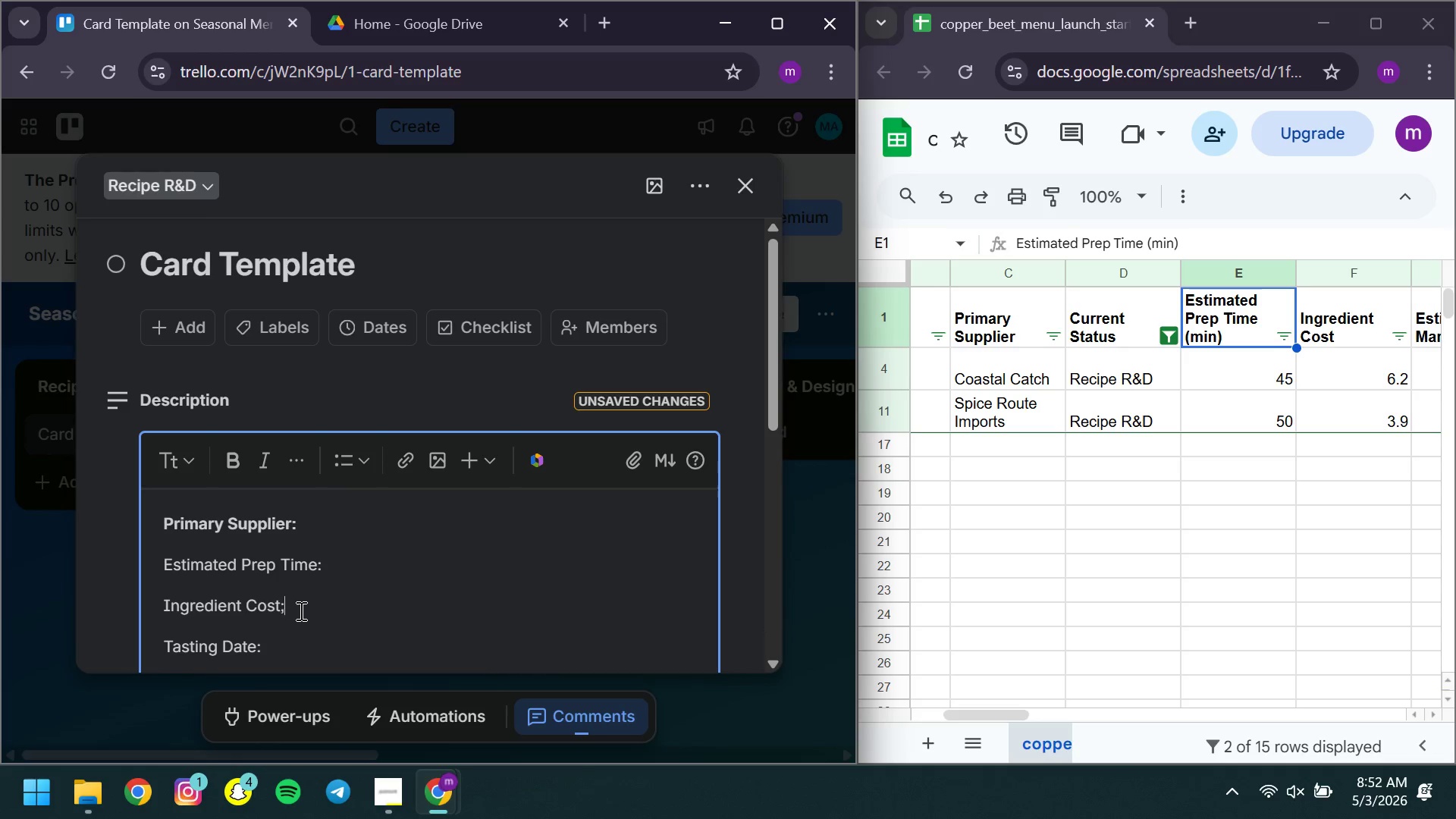 
key(Backspace)
 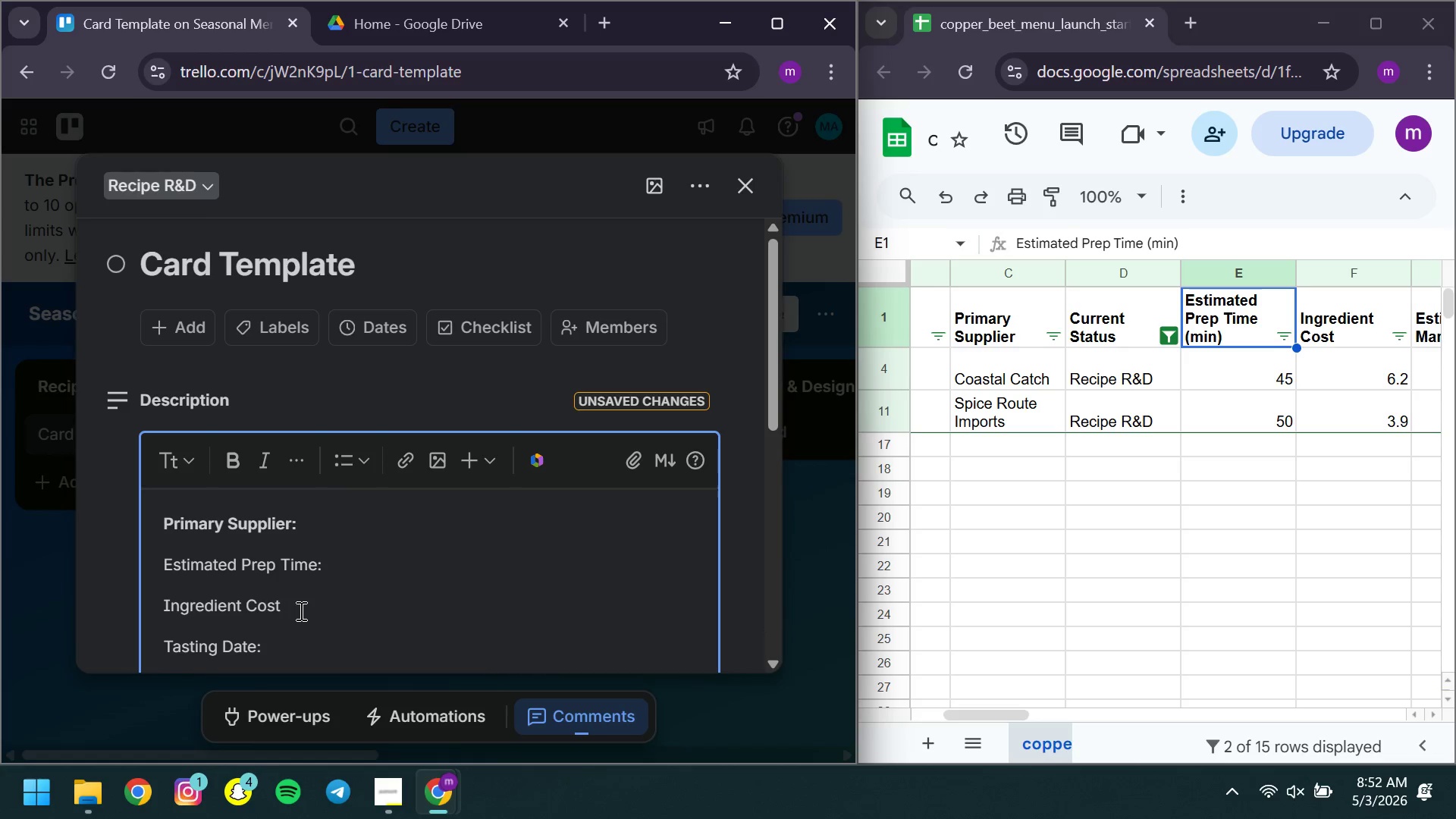 
key(Backspace)
 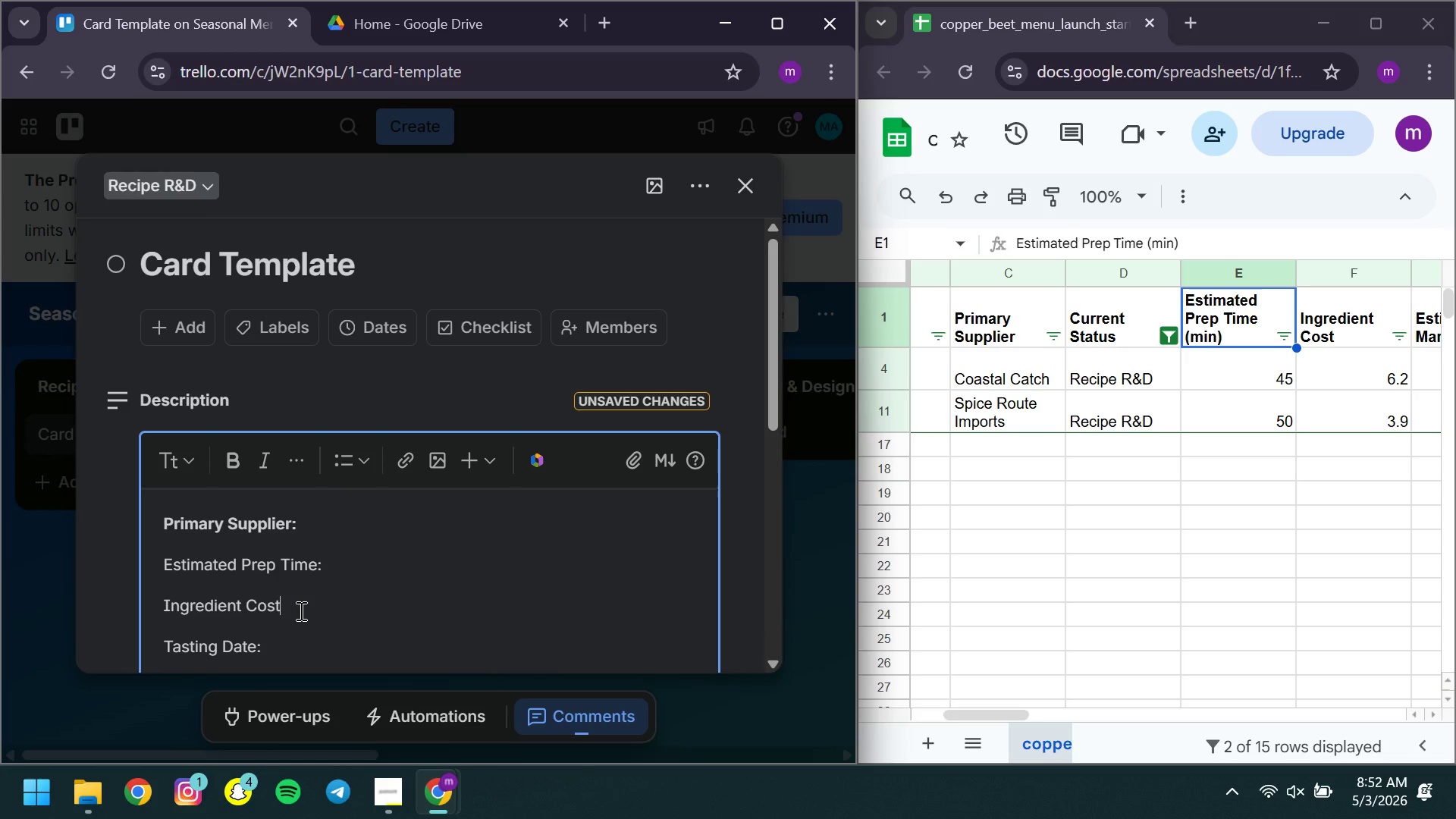 
key(Shift+ShiftRight)
 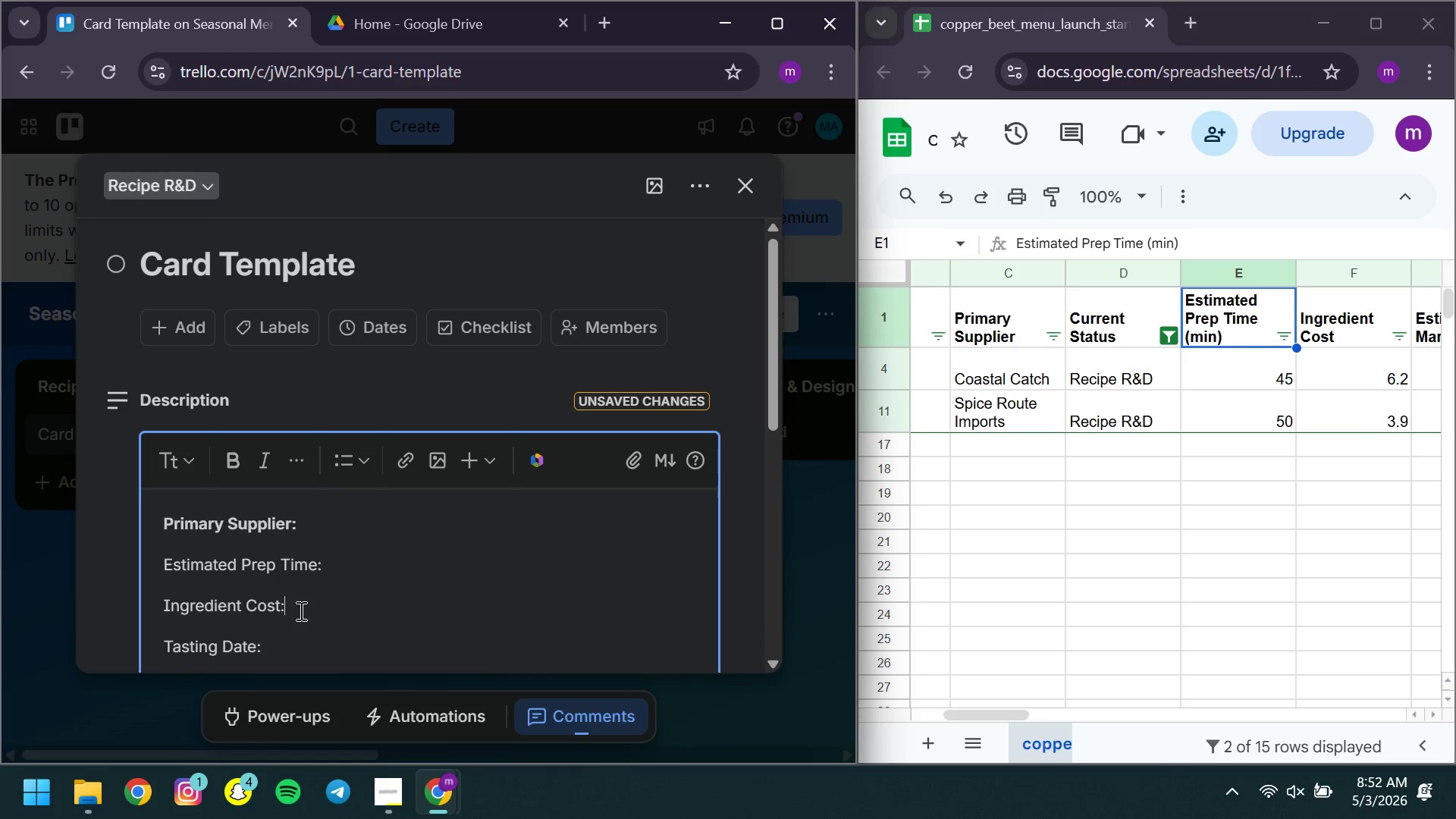 
key(Shift+Semicolon)
 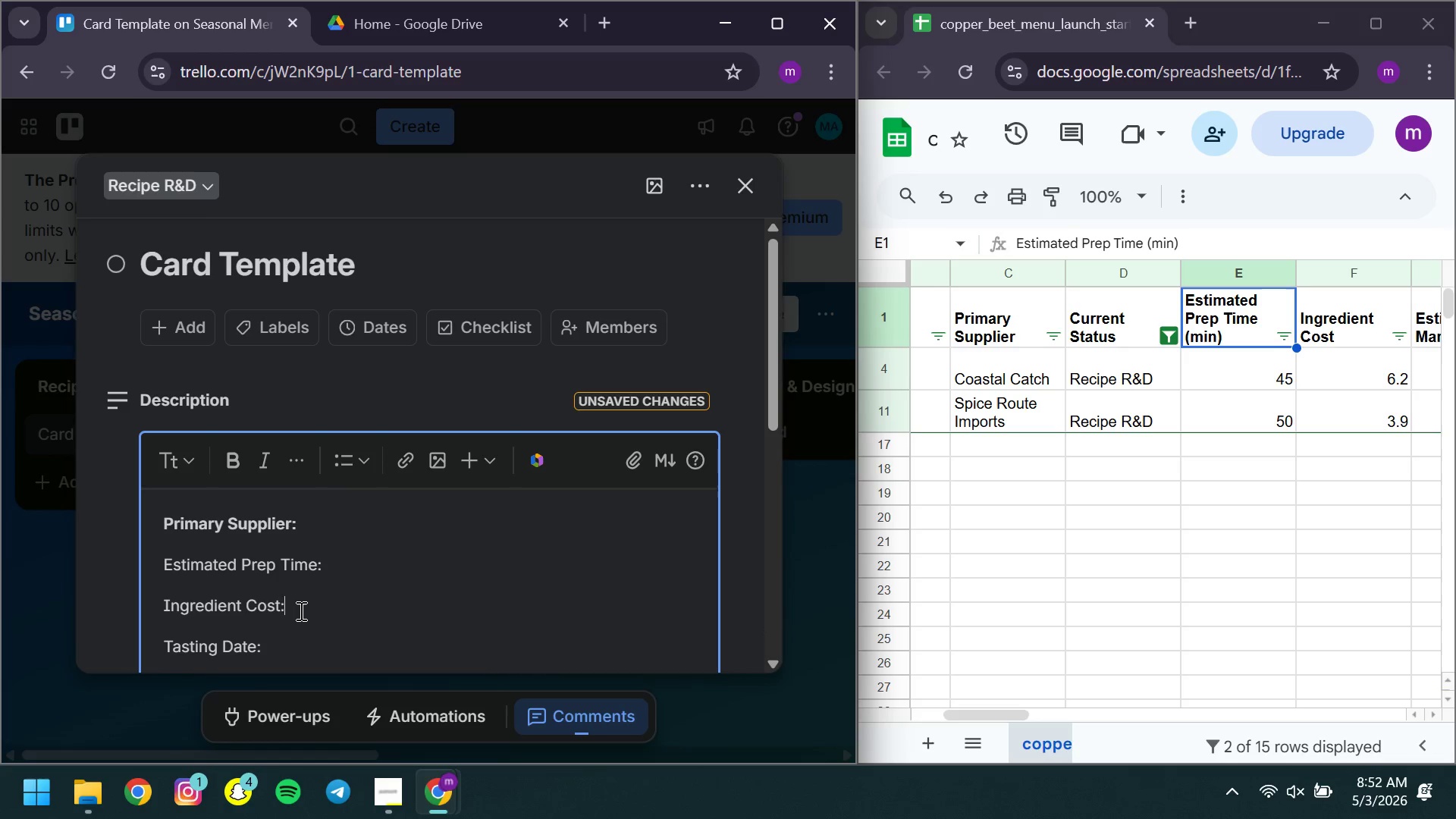 
key(Space)
 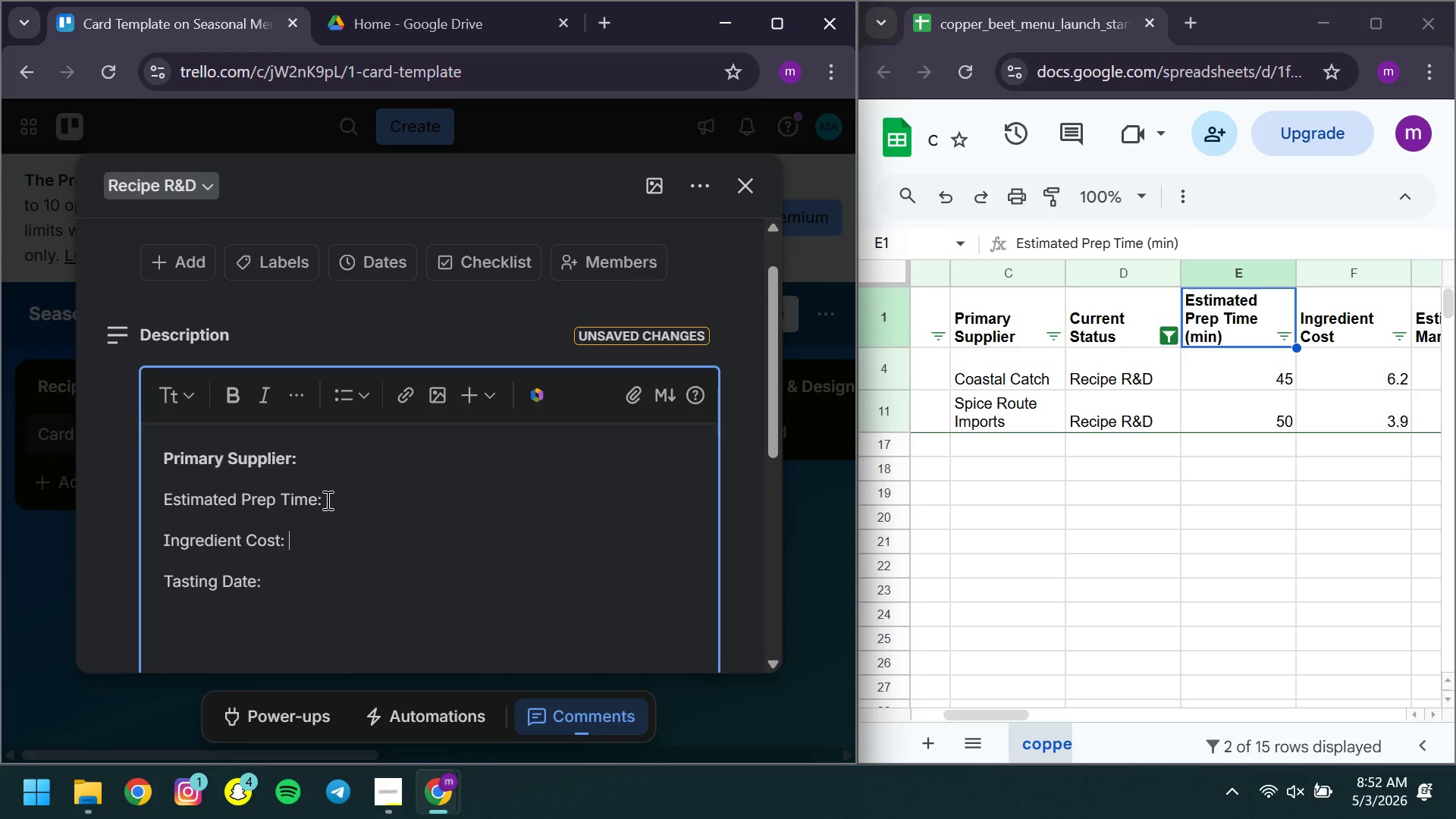 
left_click([338, 500])
 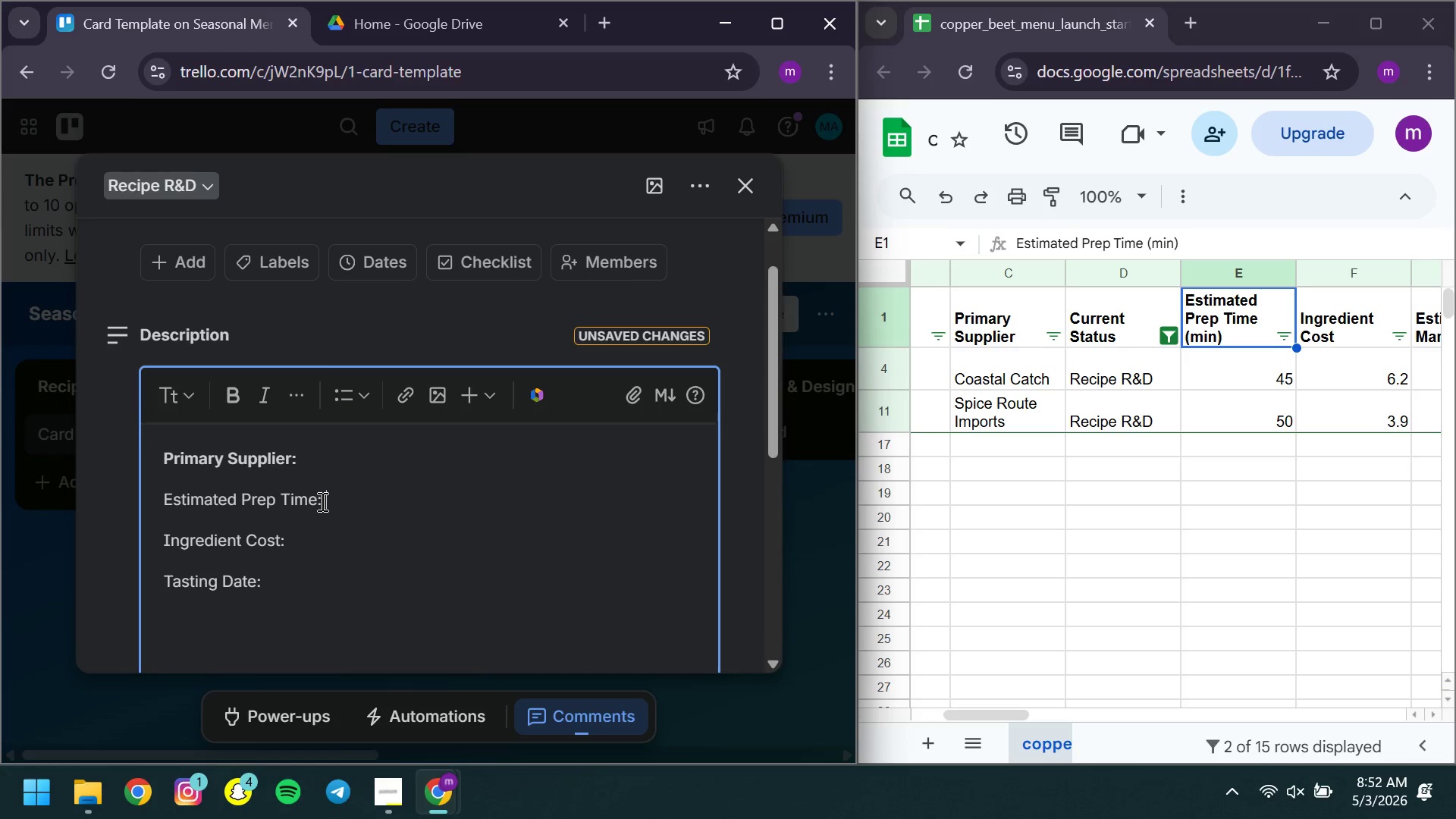 
left_click_drag(start_coordinate=[321, 501], to_coordinate=[163, 508])
 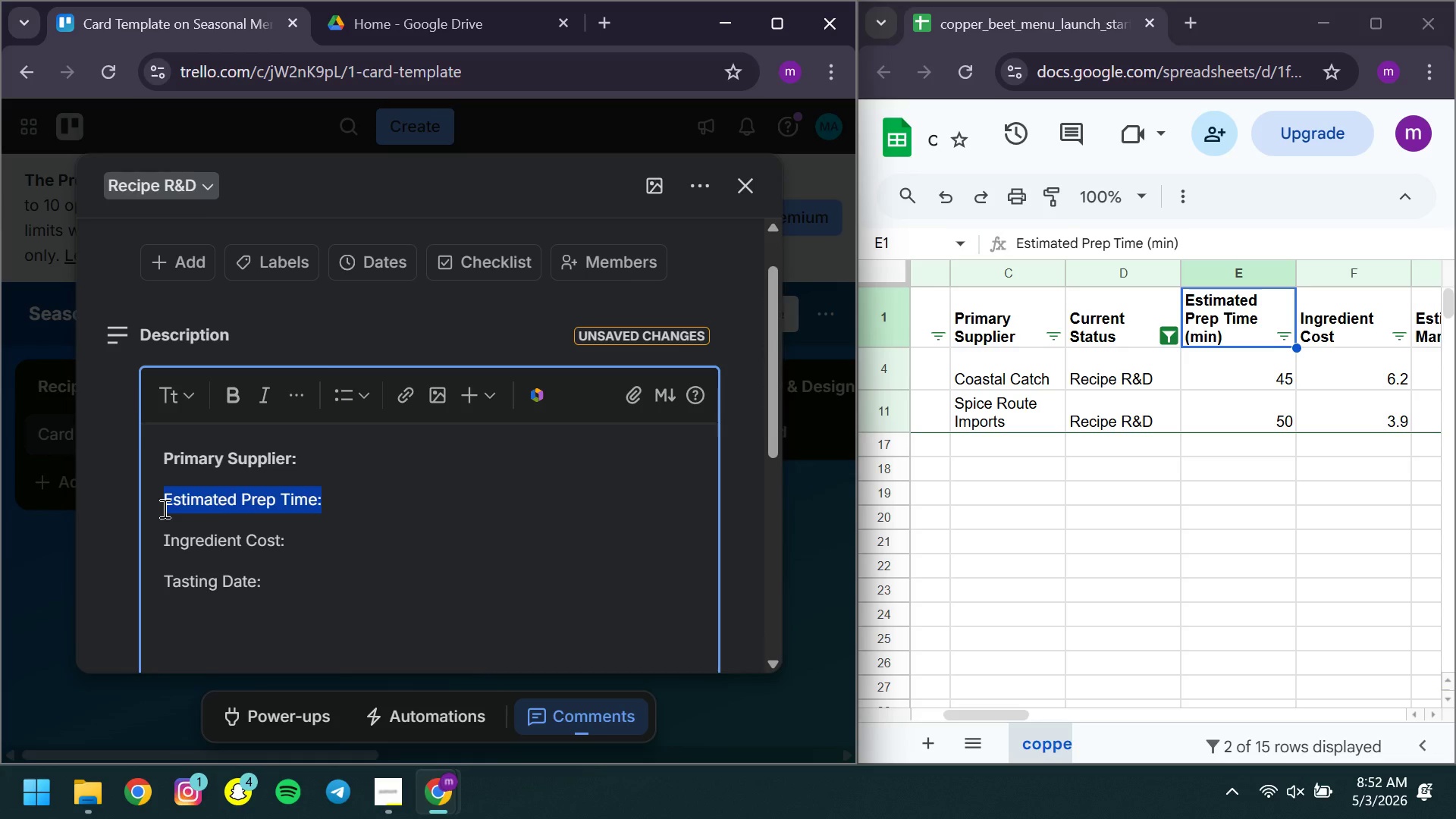 
key(Control+ControlLeft)
 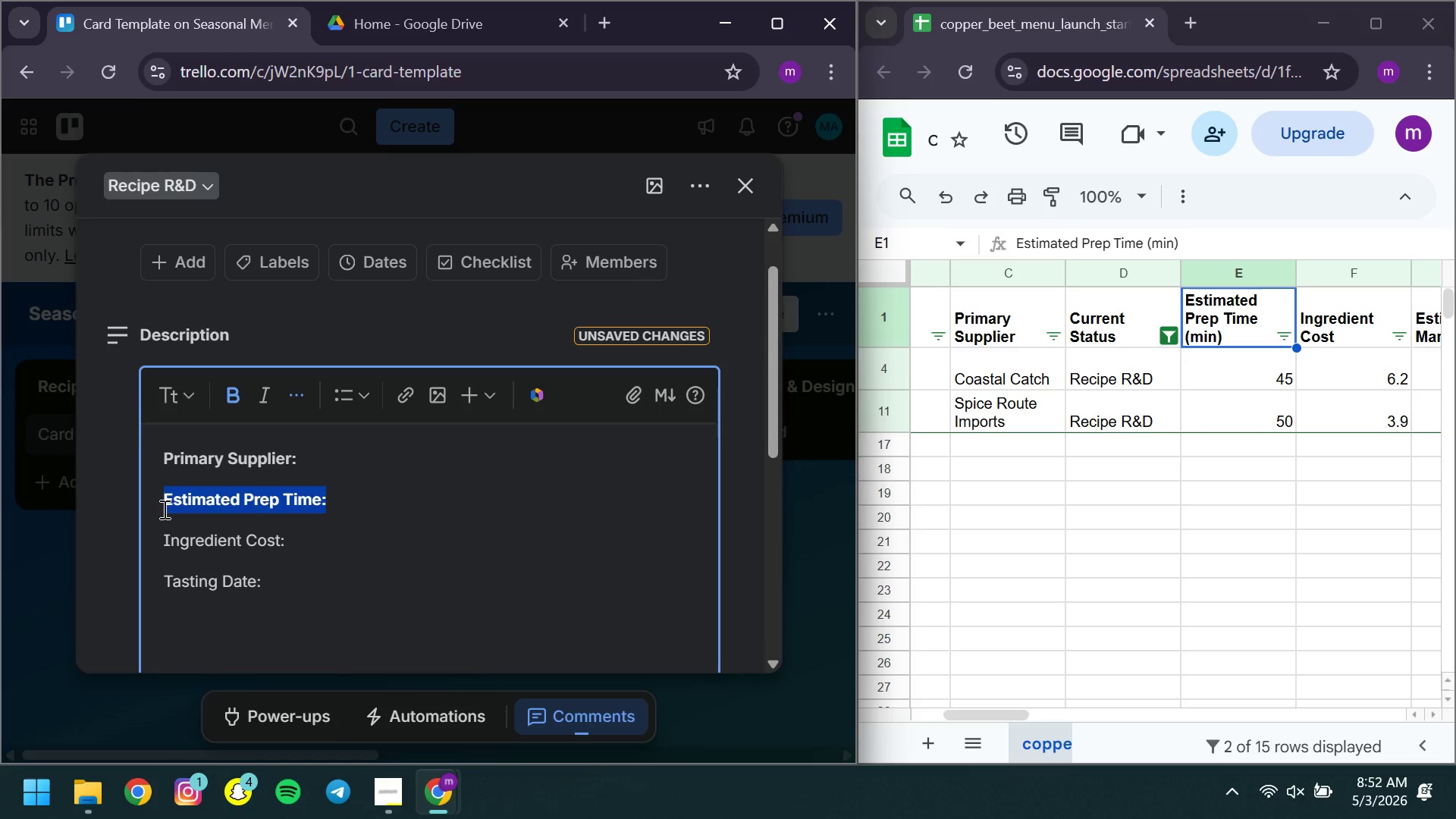 
key(Control+B)
 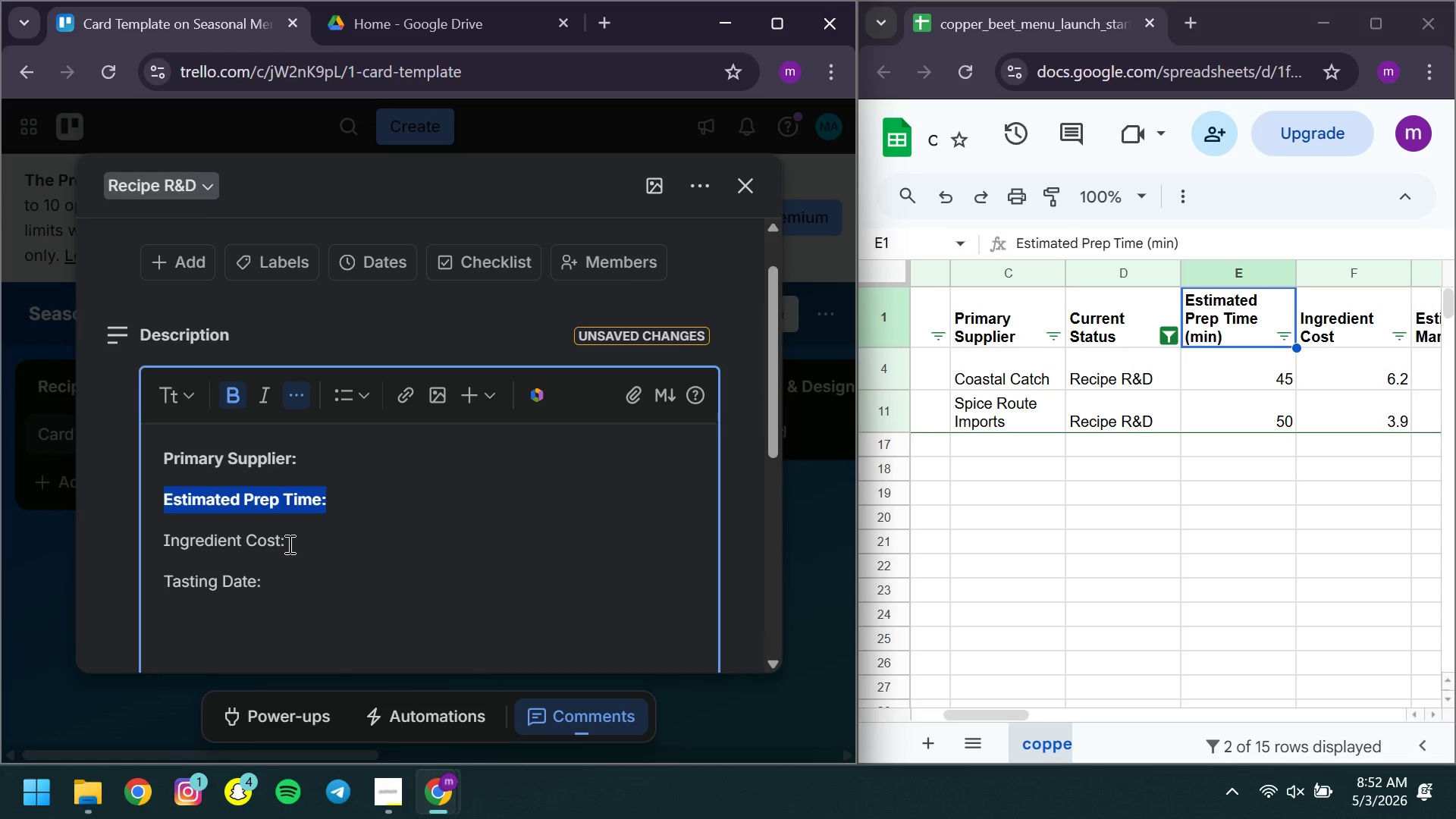 
left_click_drag(start_coordinate=[284, 543], to_coordinate=[152, 545])
 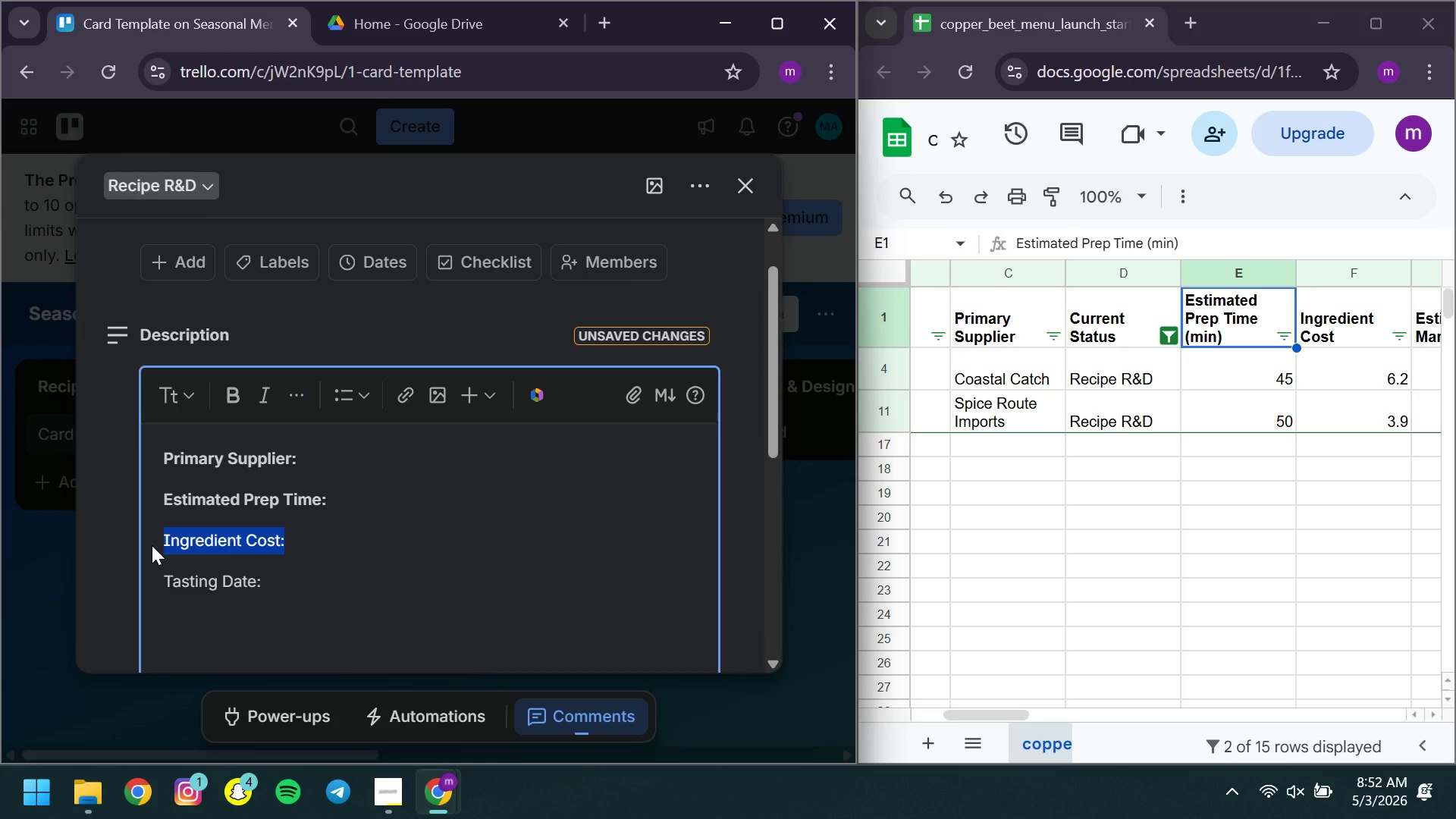 
key(Control+B)
 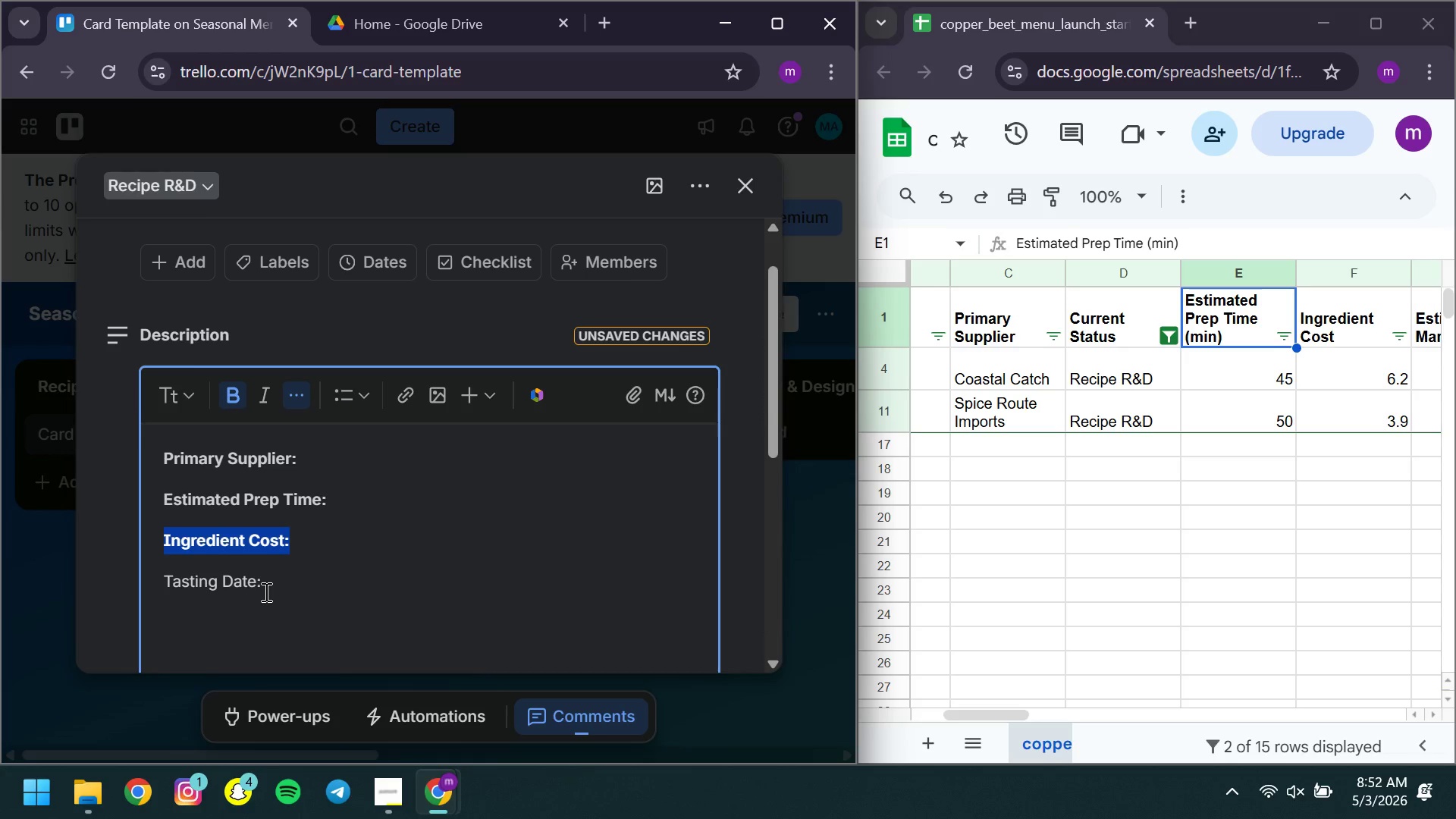 
left_click_drag(start_coordinate=[265, 592], to_coordinate=[175, 594])
 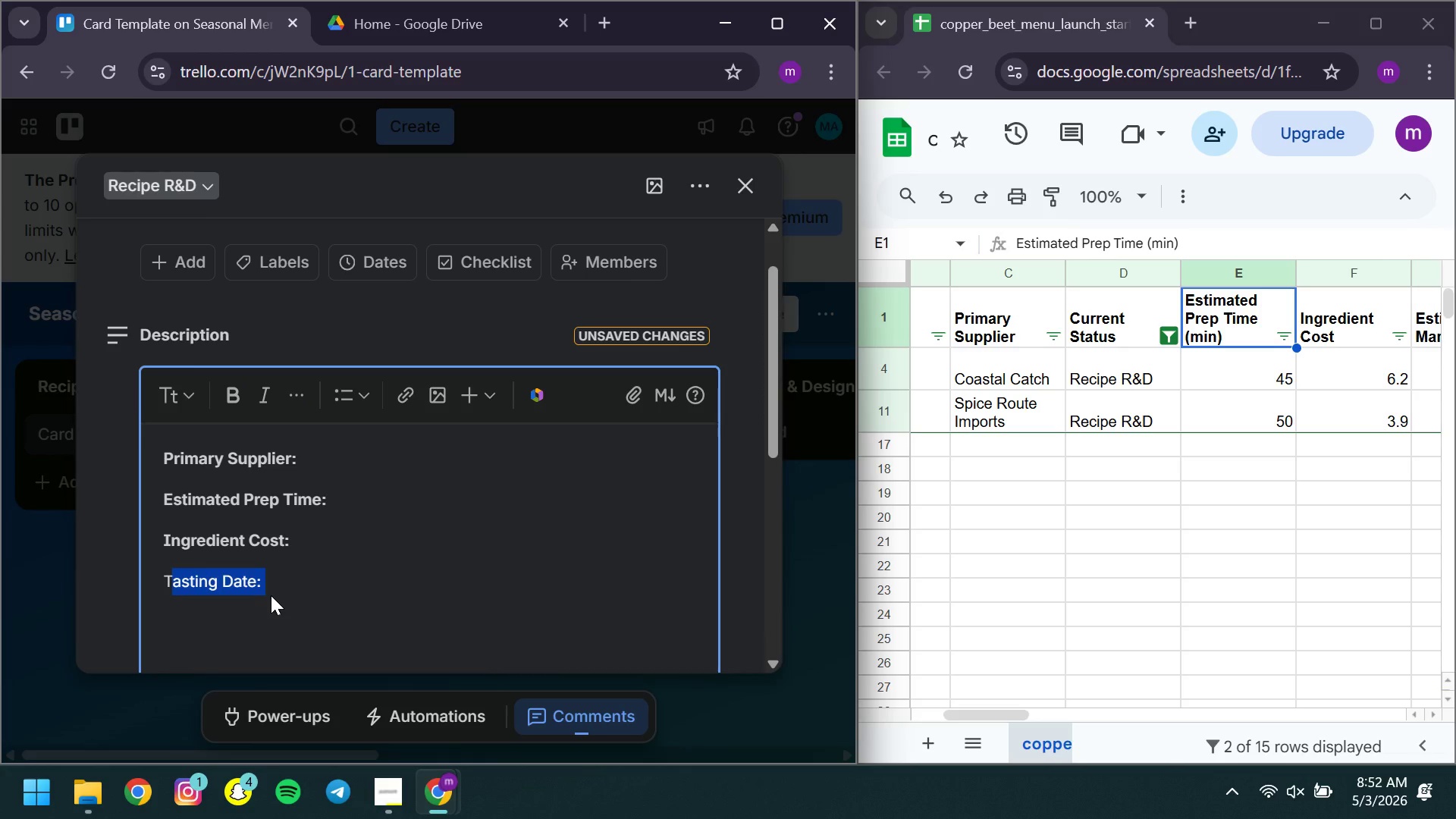 
left_click([271, 595])
 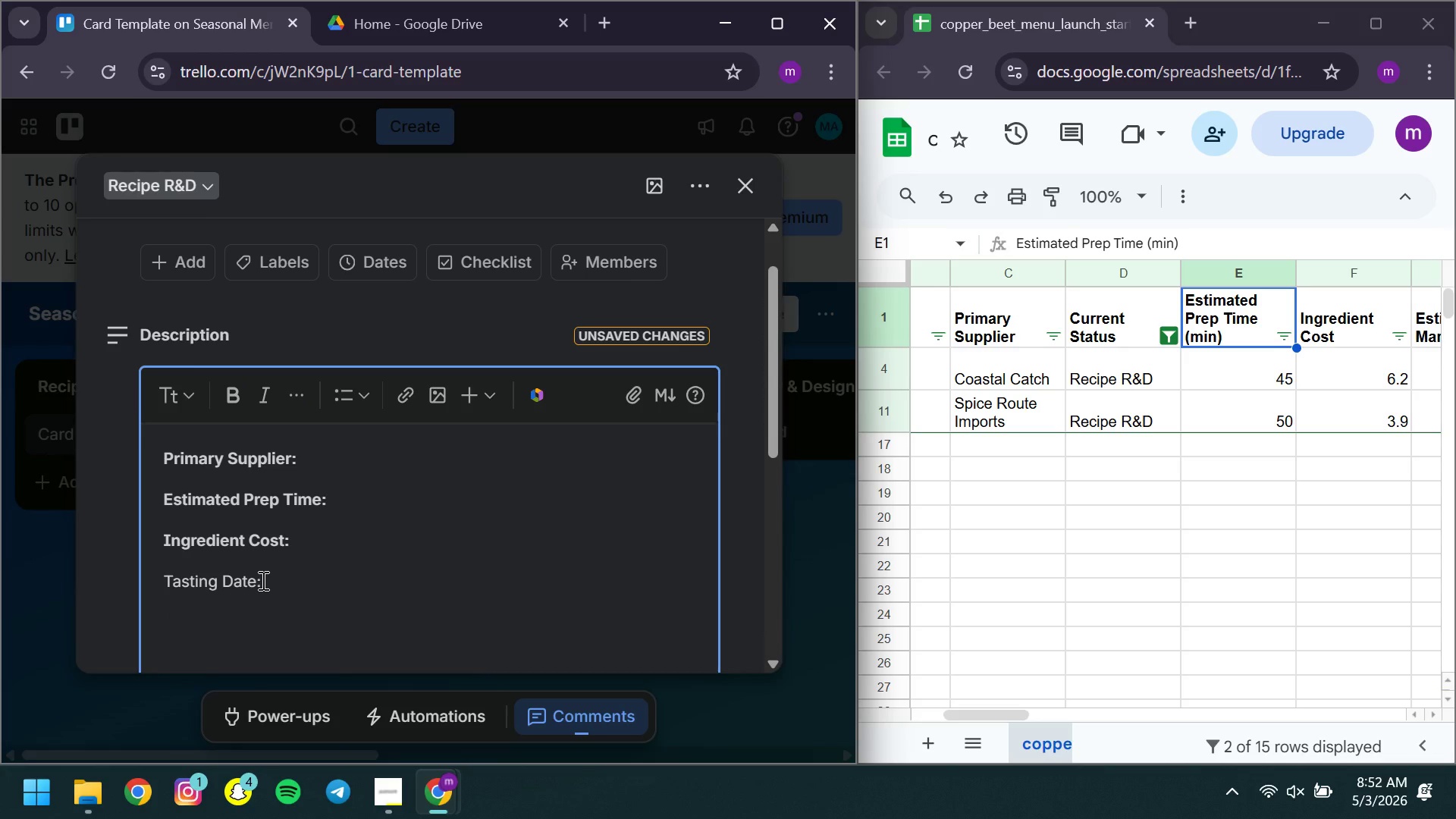 
left_click_drag(start_coordinate=[262, 580], to_coordinate=[153, 582])
 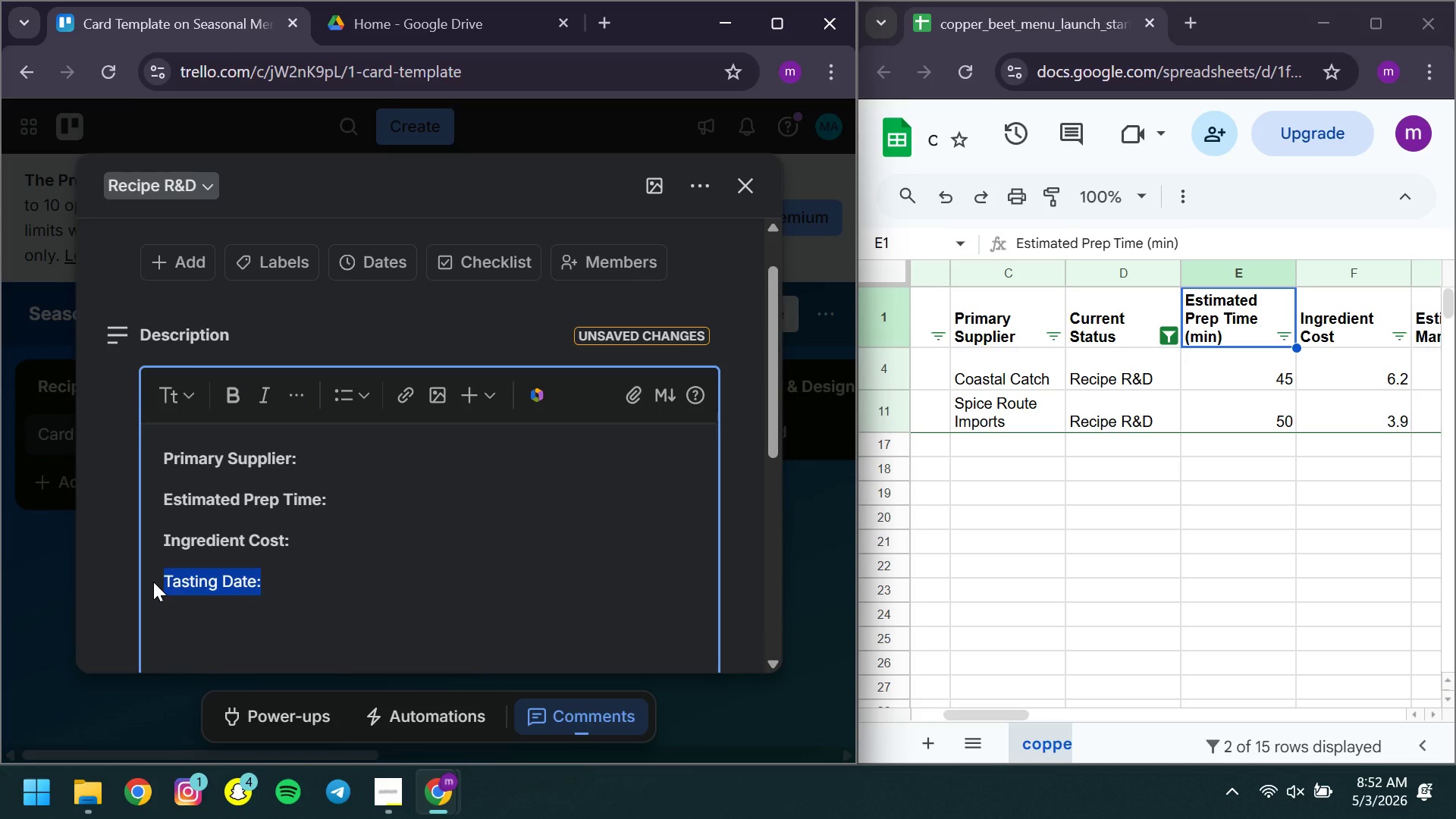 
key(Control+B)
 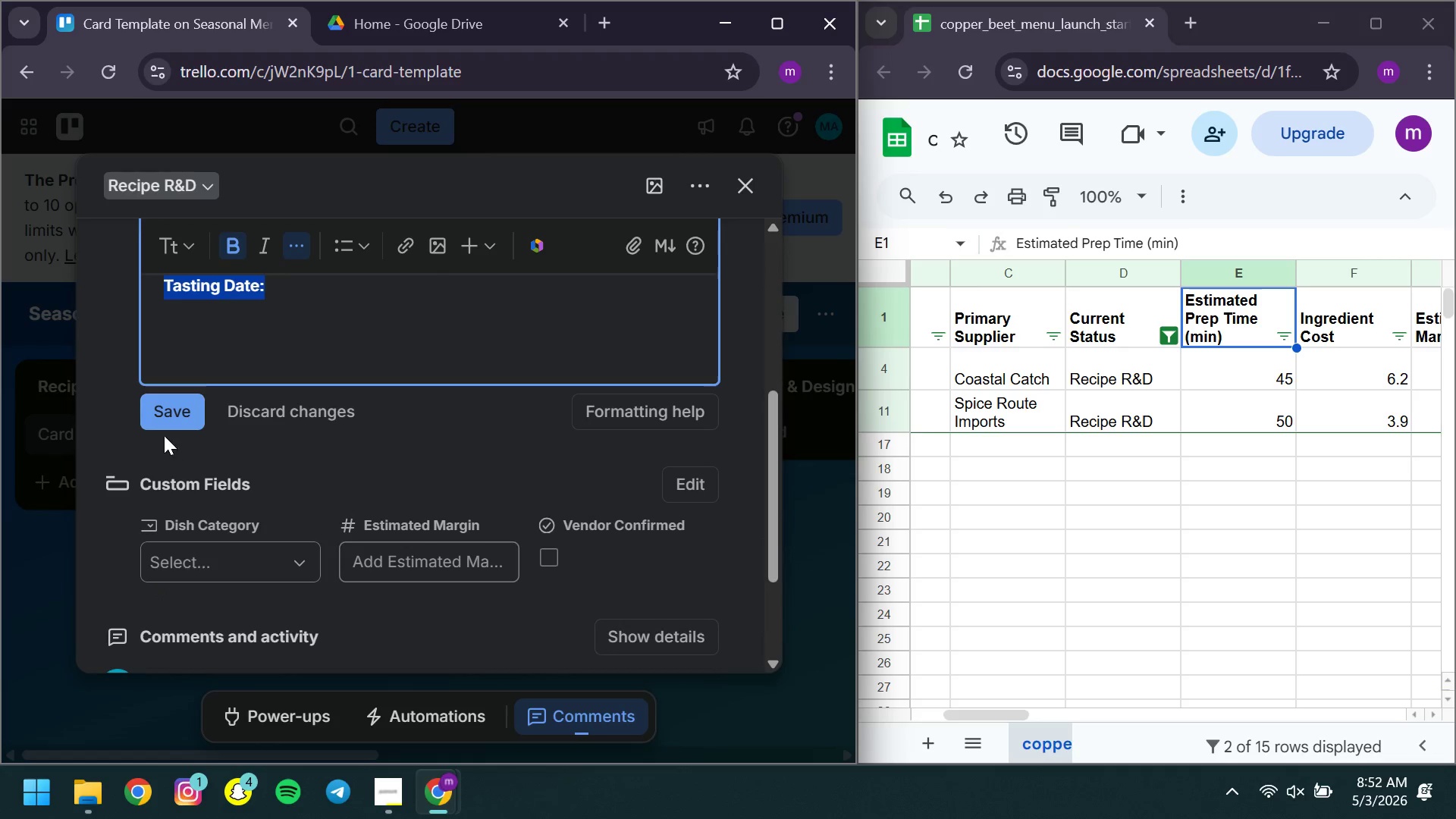 
left_click([162, 419])
 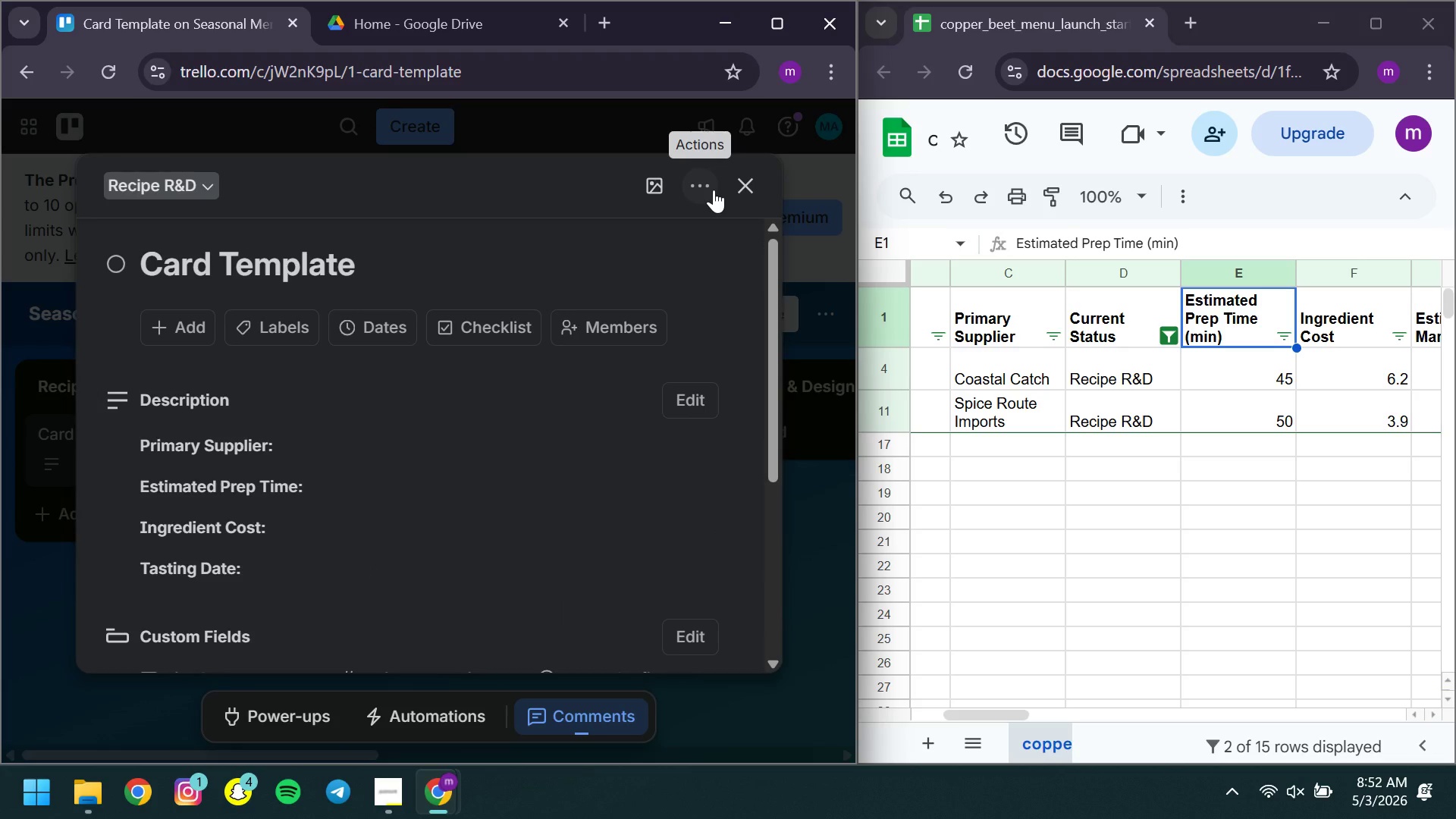 
wait(16.19)
 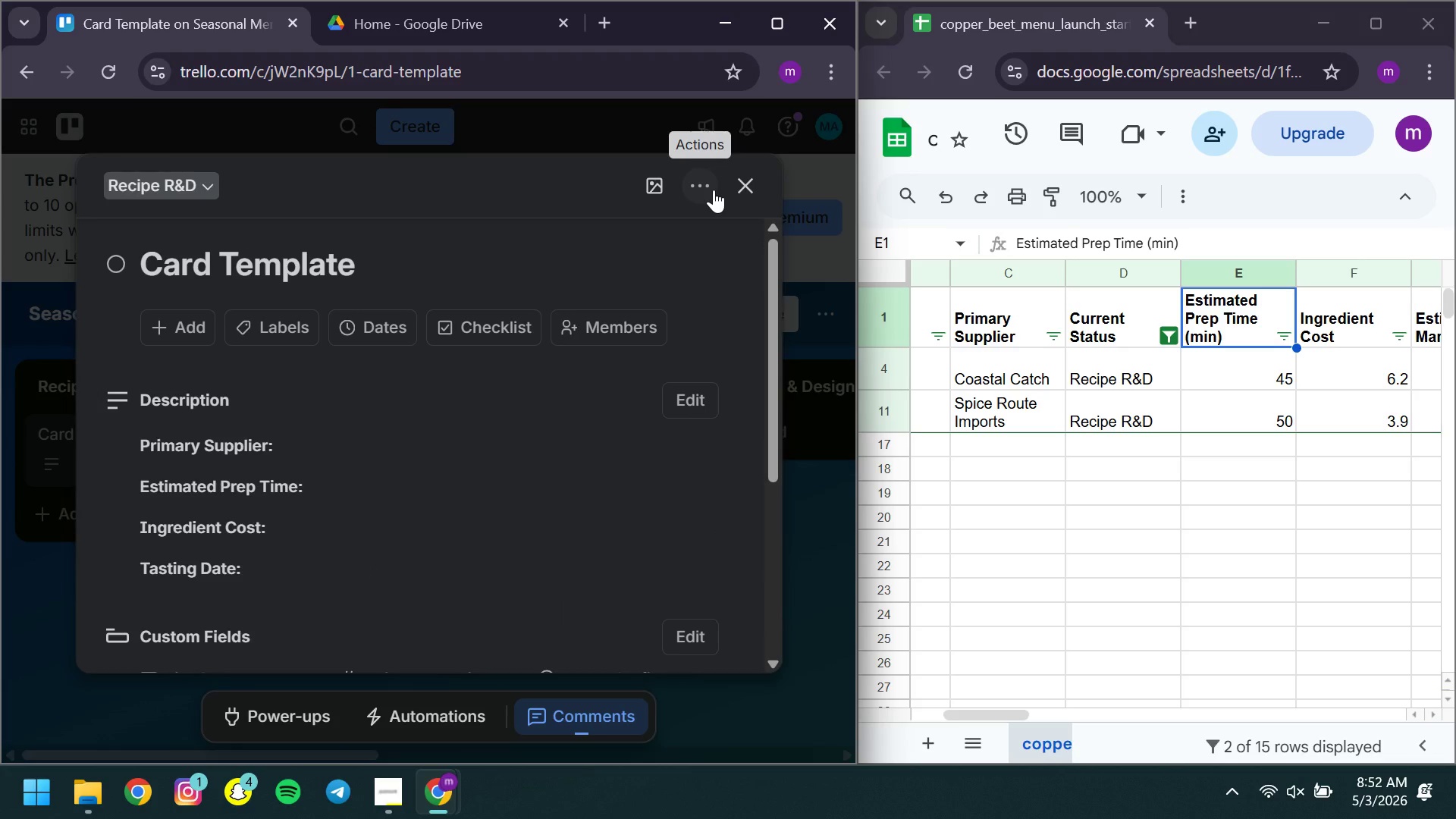 
left_click([691, 196])
 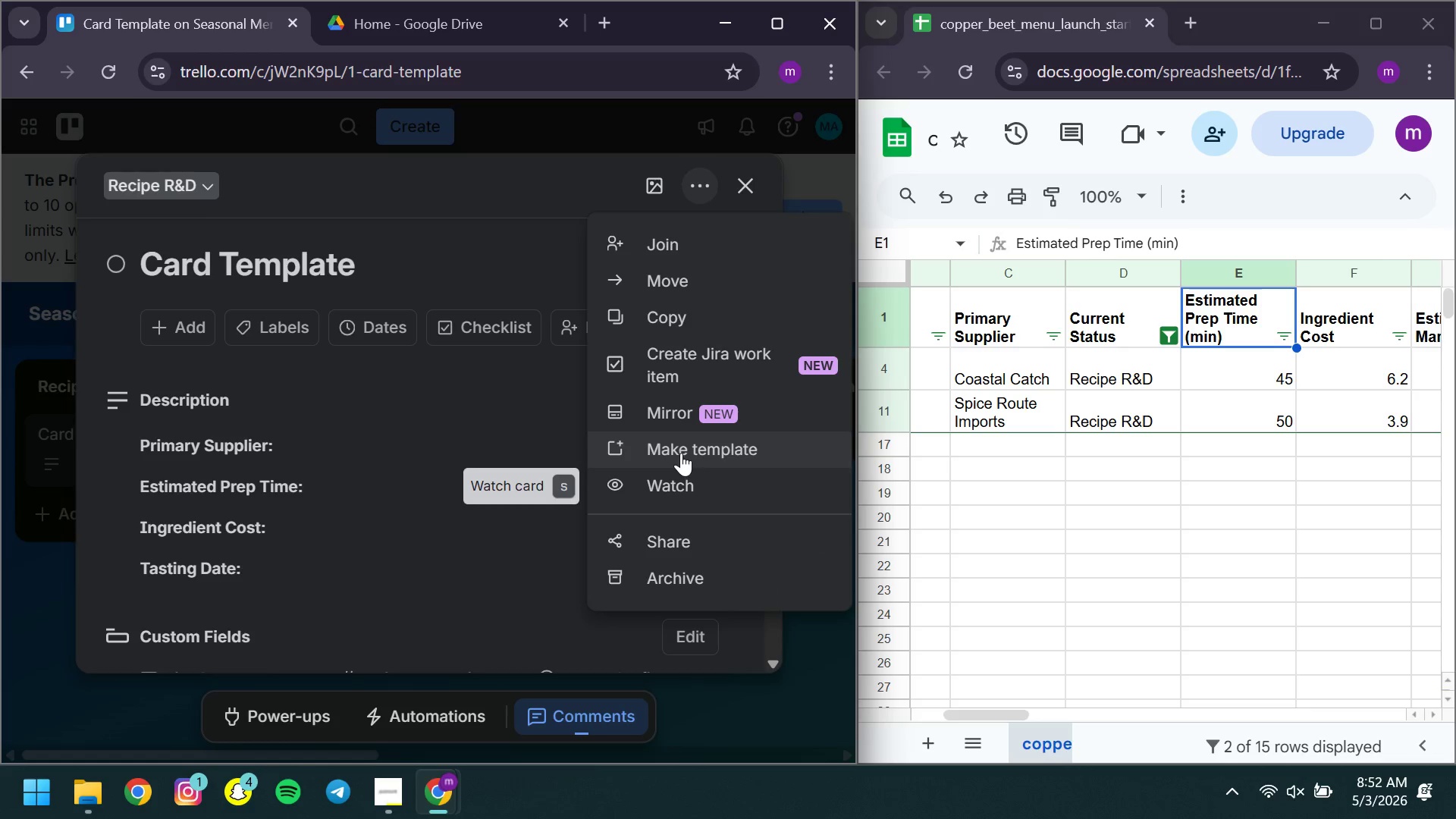 
left_click([681, 453])
 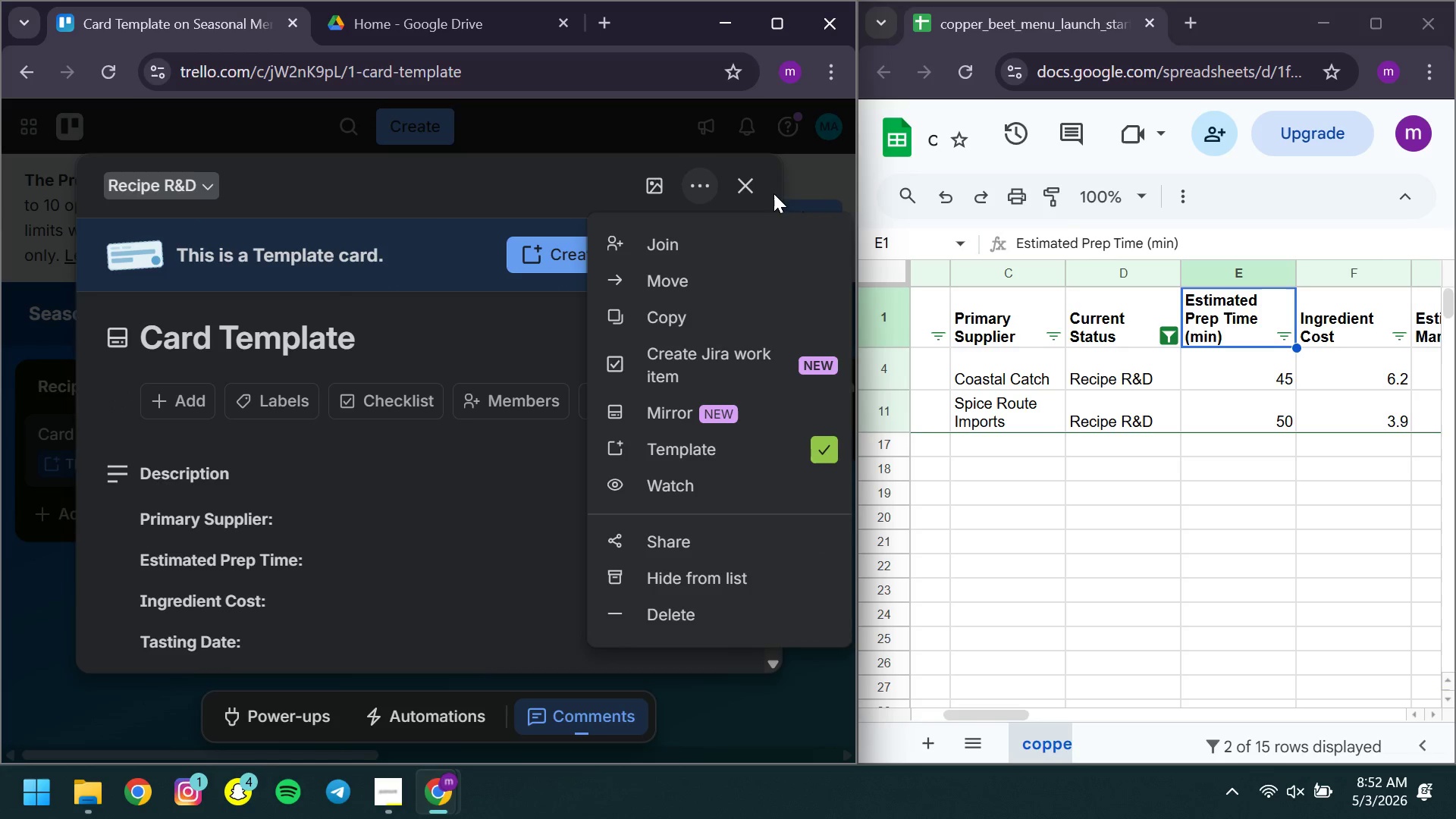 
left_click([743, 193])
 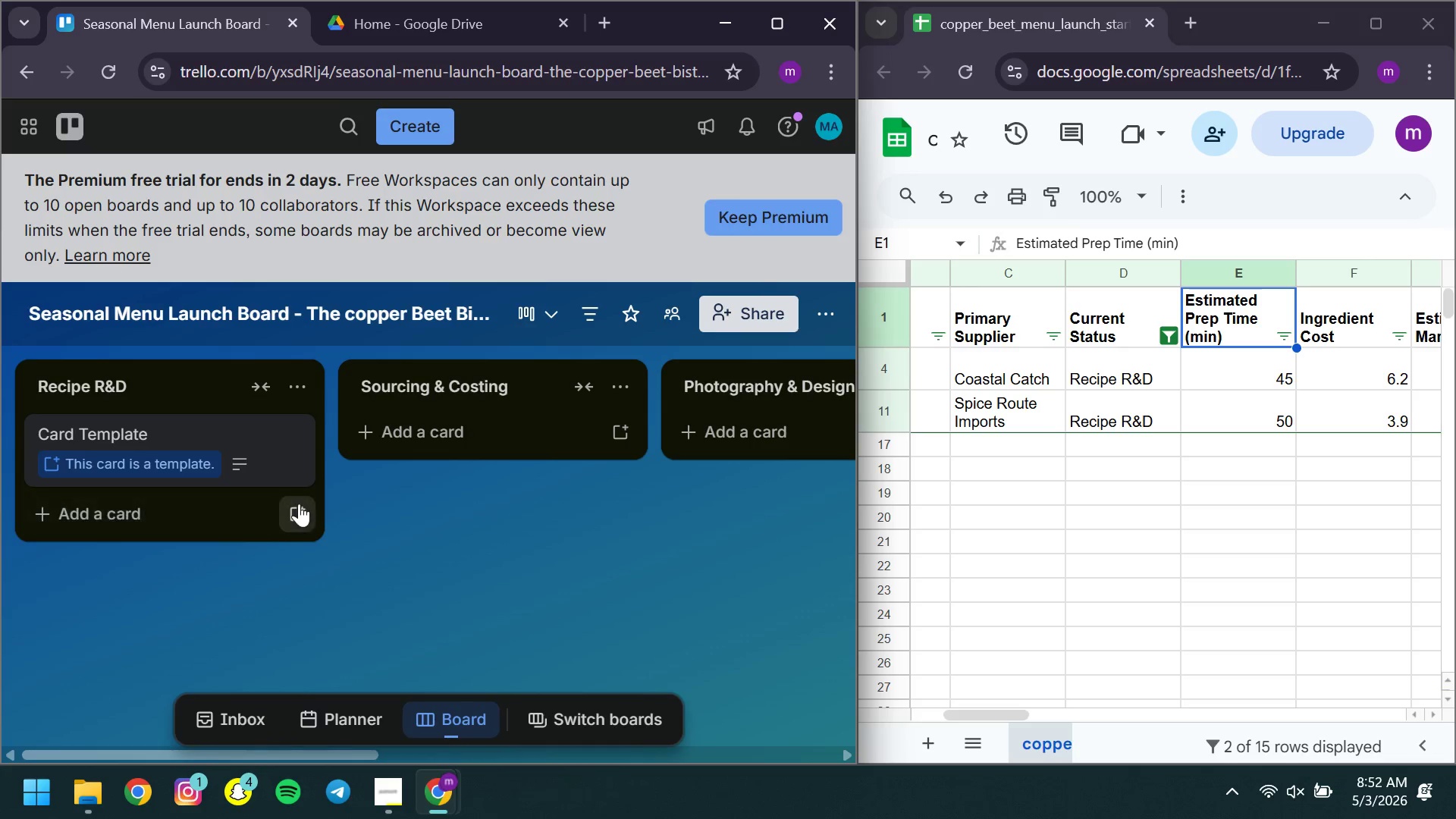 
left_click([302, 504])
 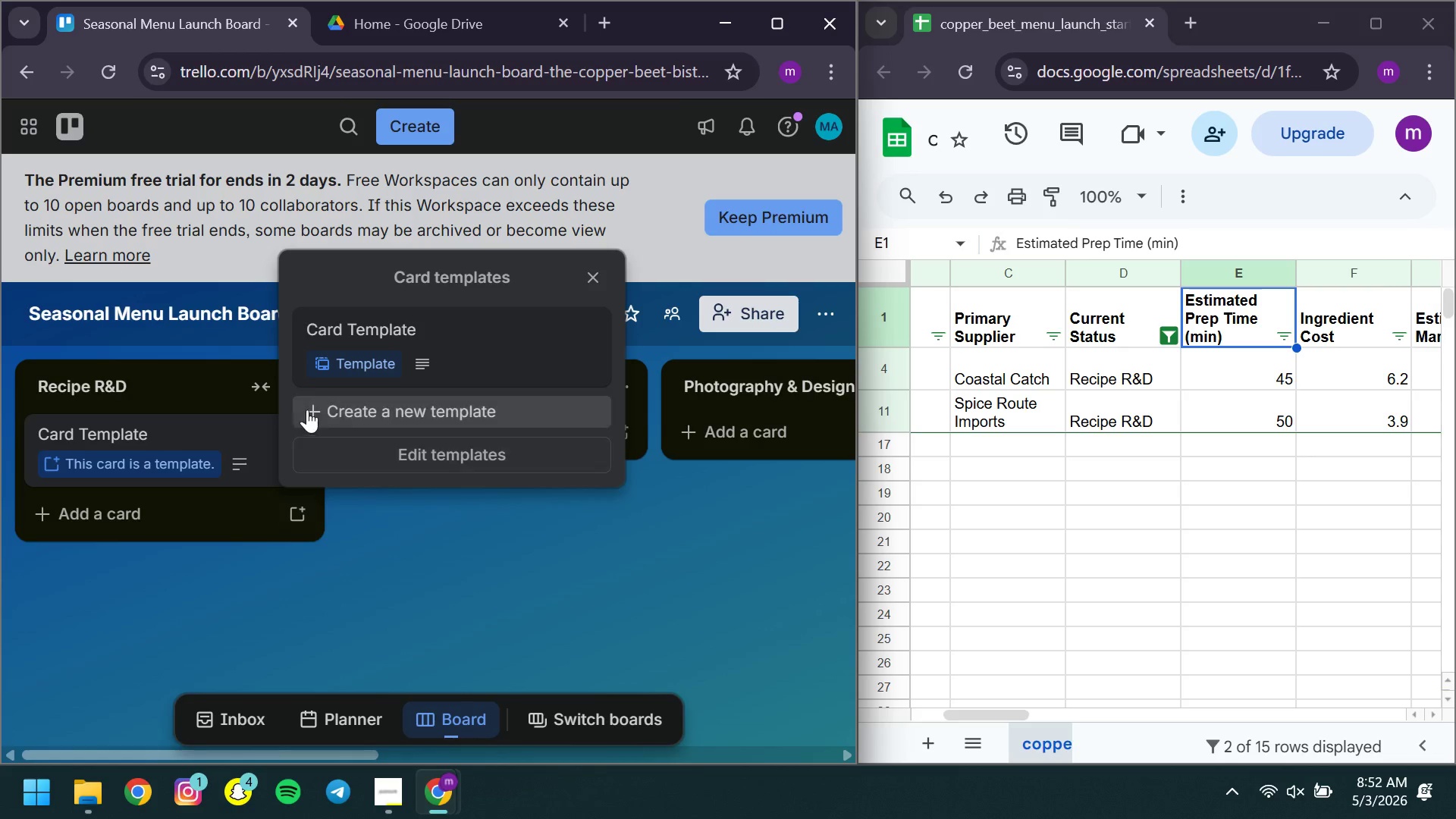 
left_click([460, 334])
 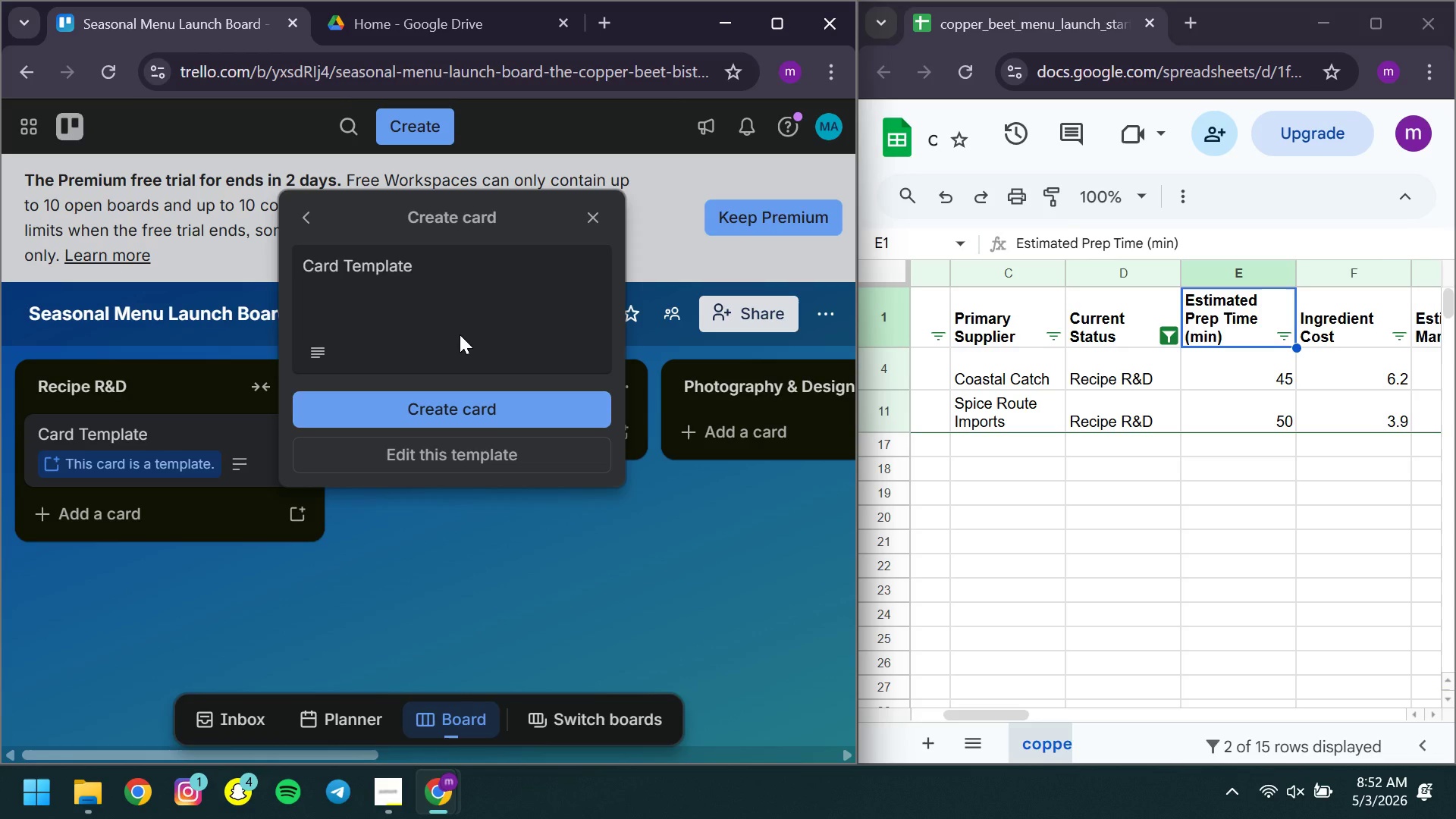 
left_click([446, 283])
 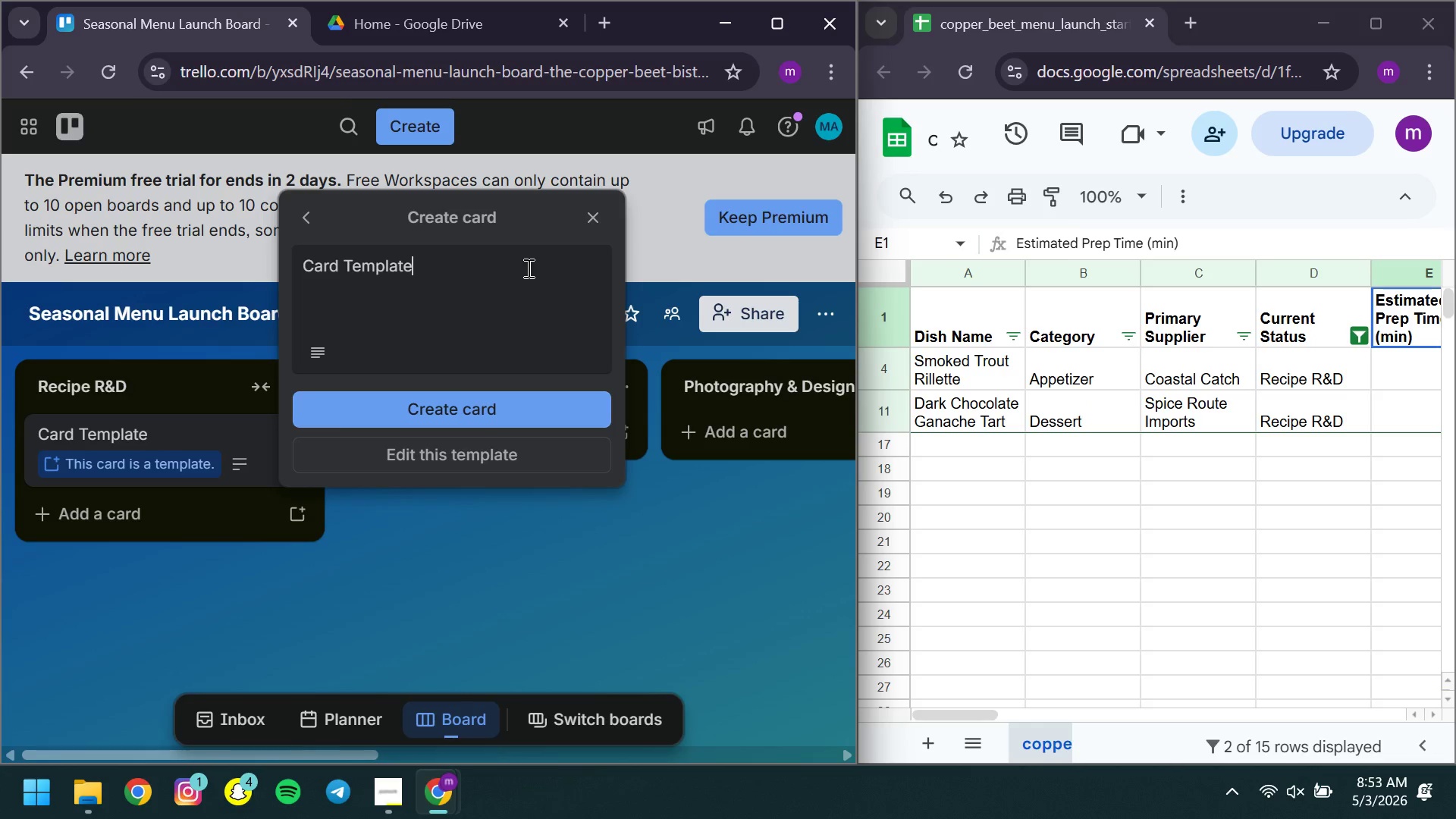 
wait(14.08)
 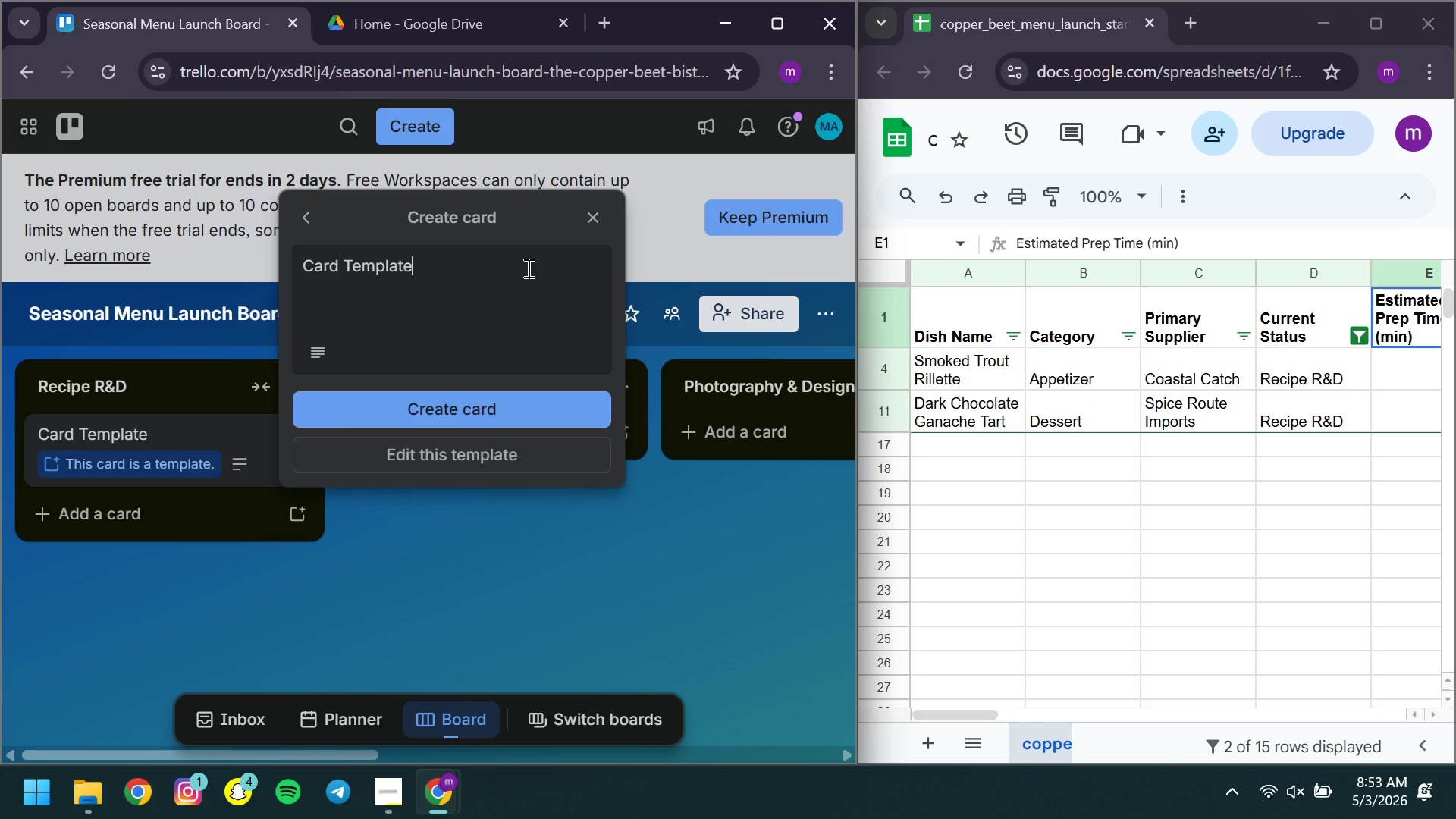 
key(Control+ControlLeft)
 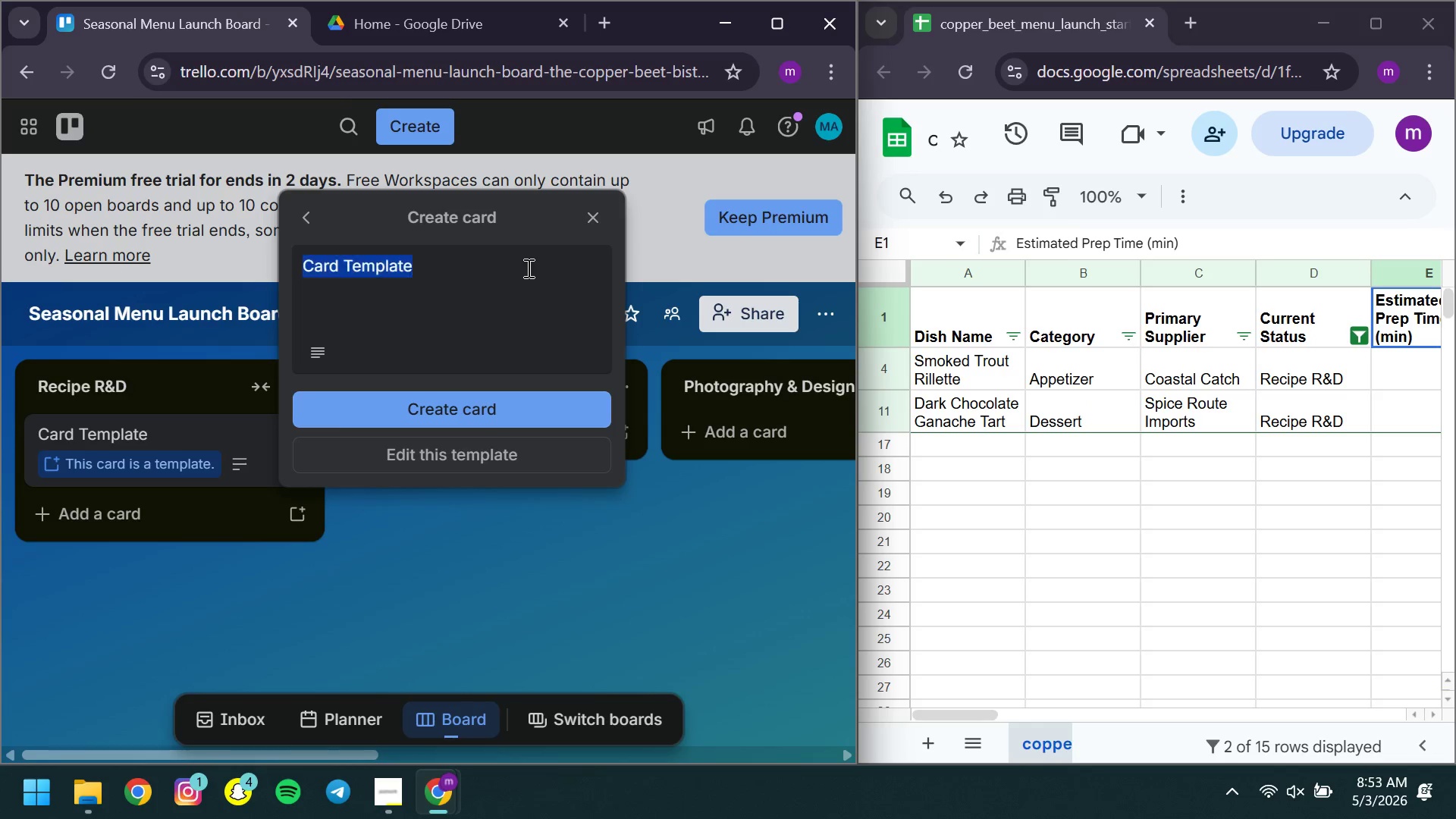 
key(Control+A)
 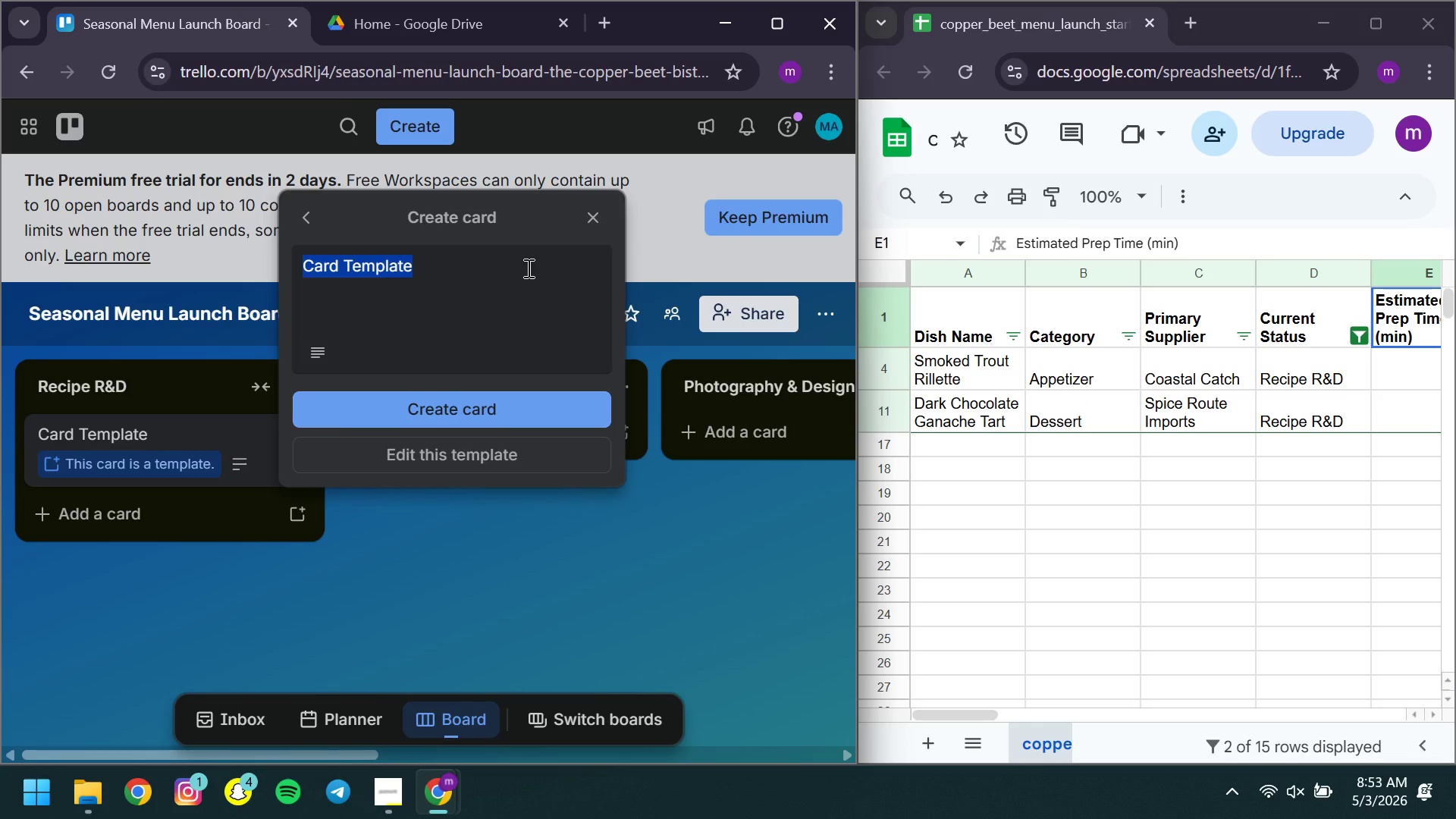 
type(Smoked Trout Rillettee )
 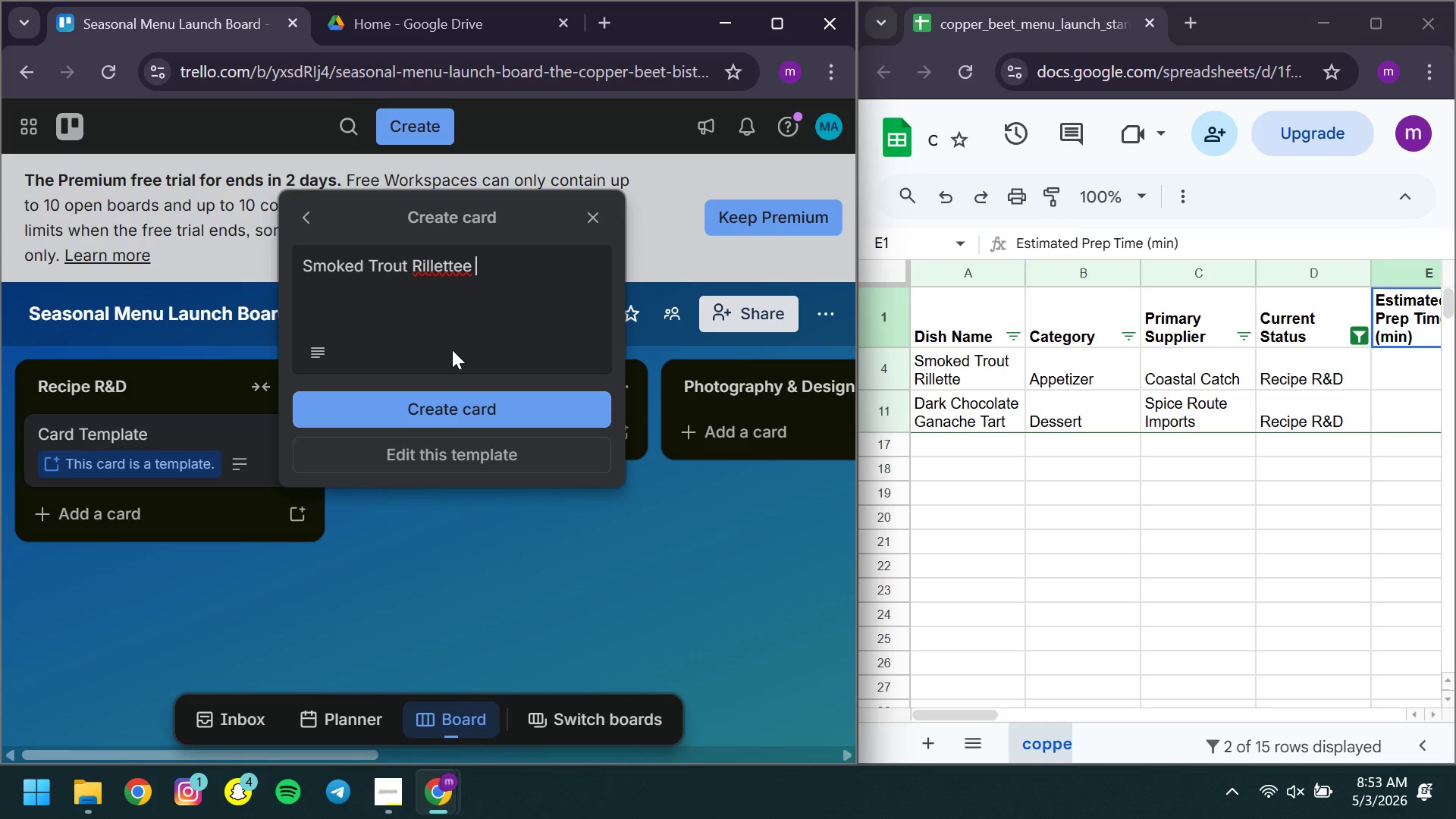 
wait(7.55)
 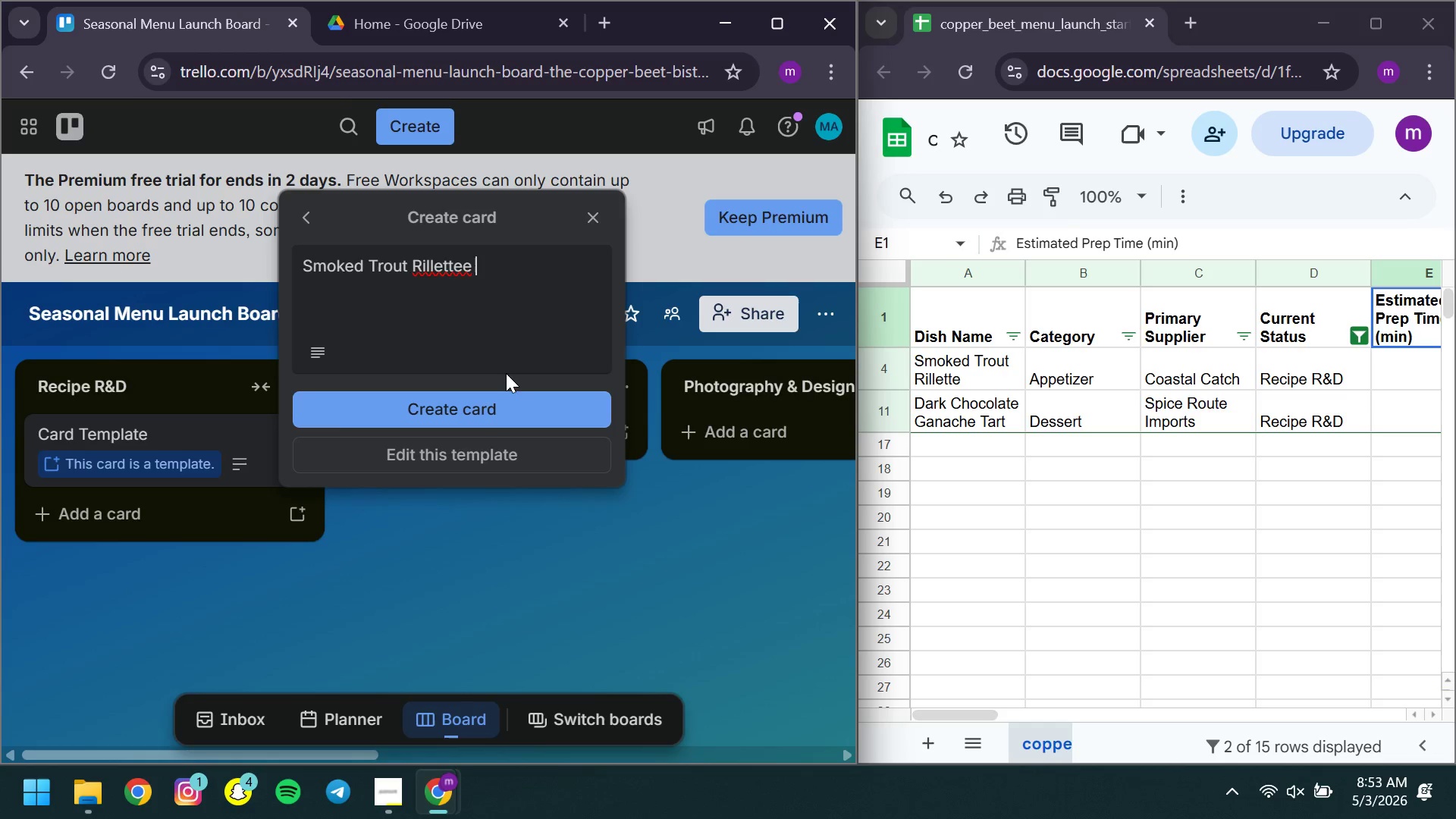 
key(Backspace)
 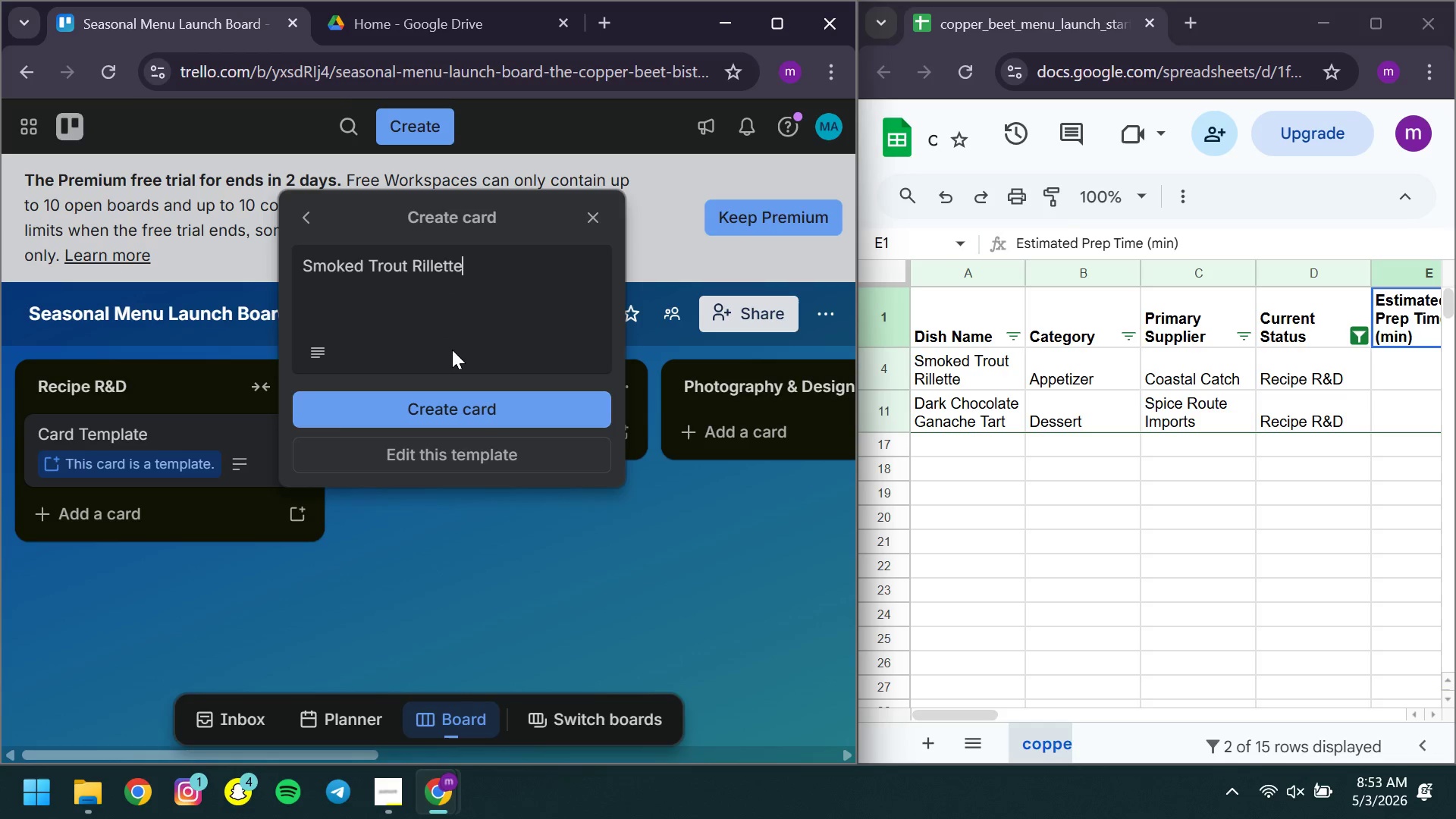 
key(Backspace)
 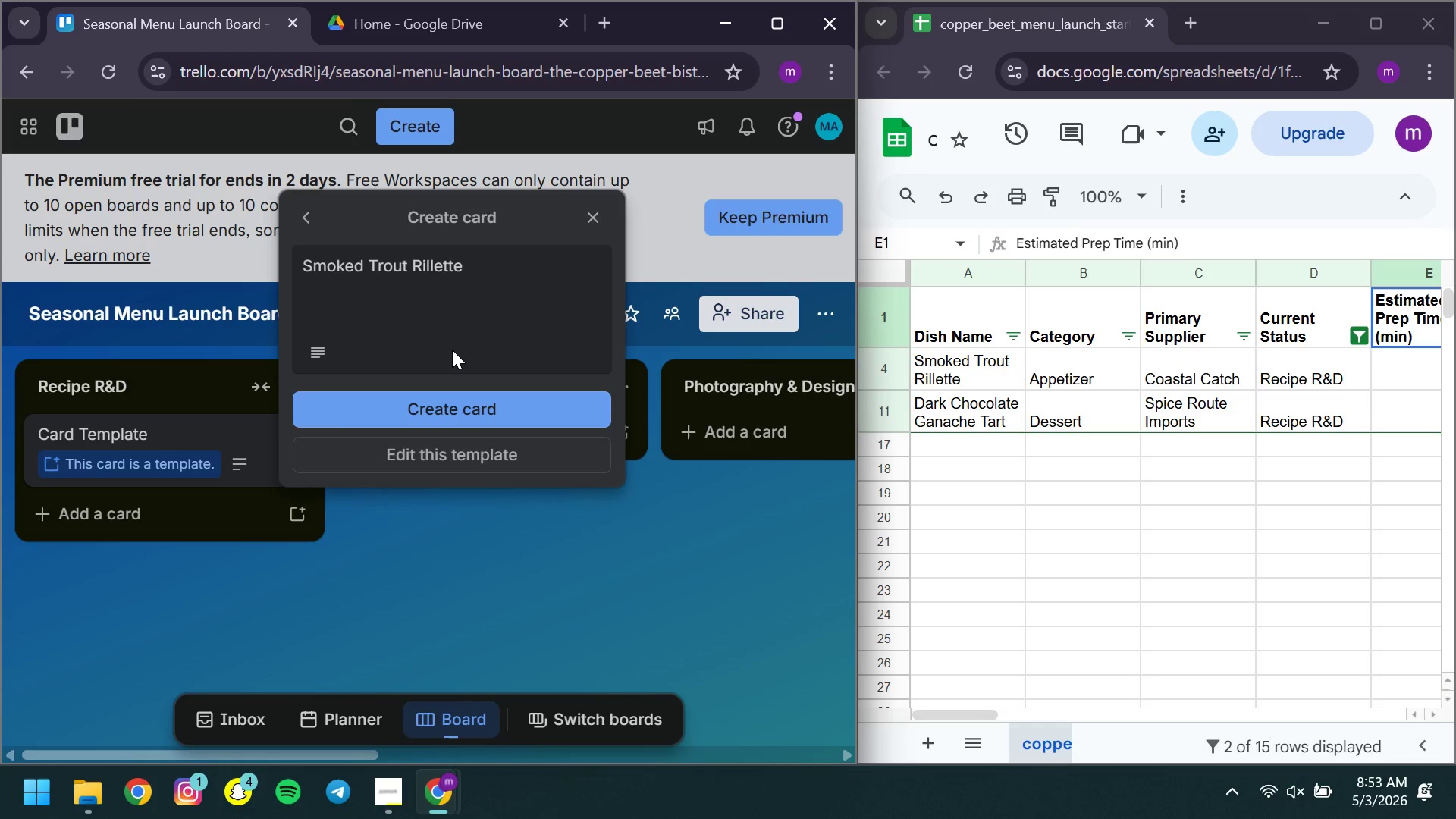 
key(Space)
 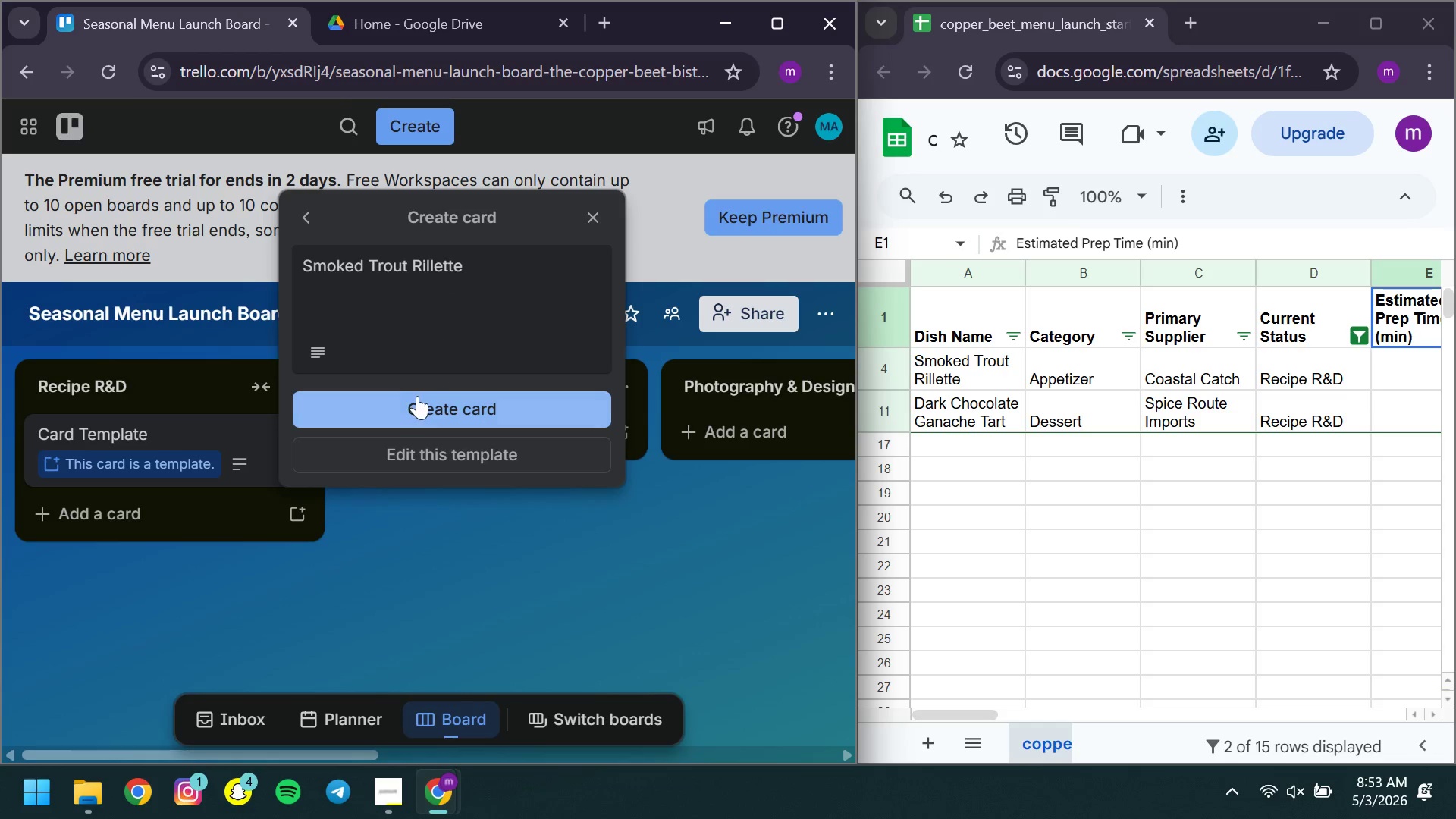 
left_click([417, 396])
 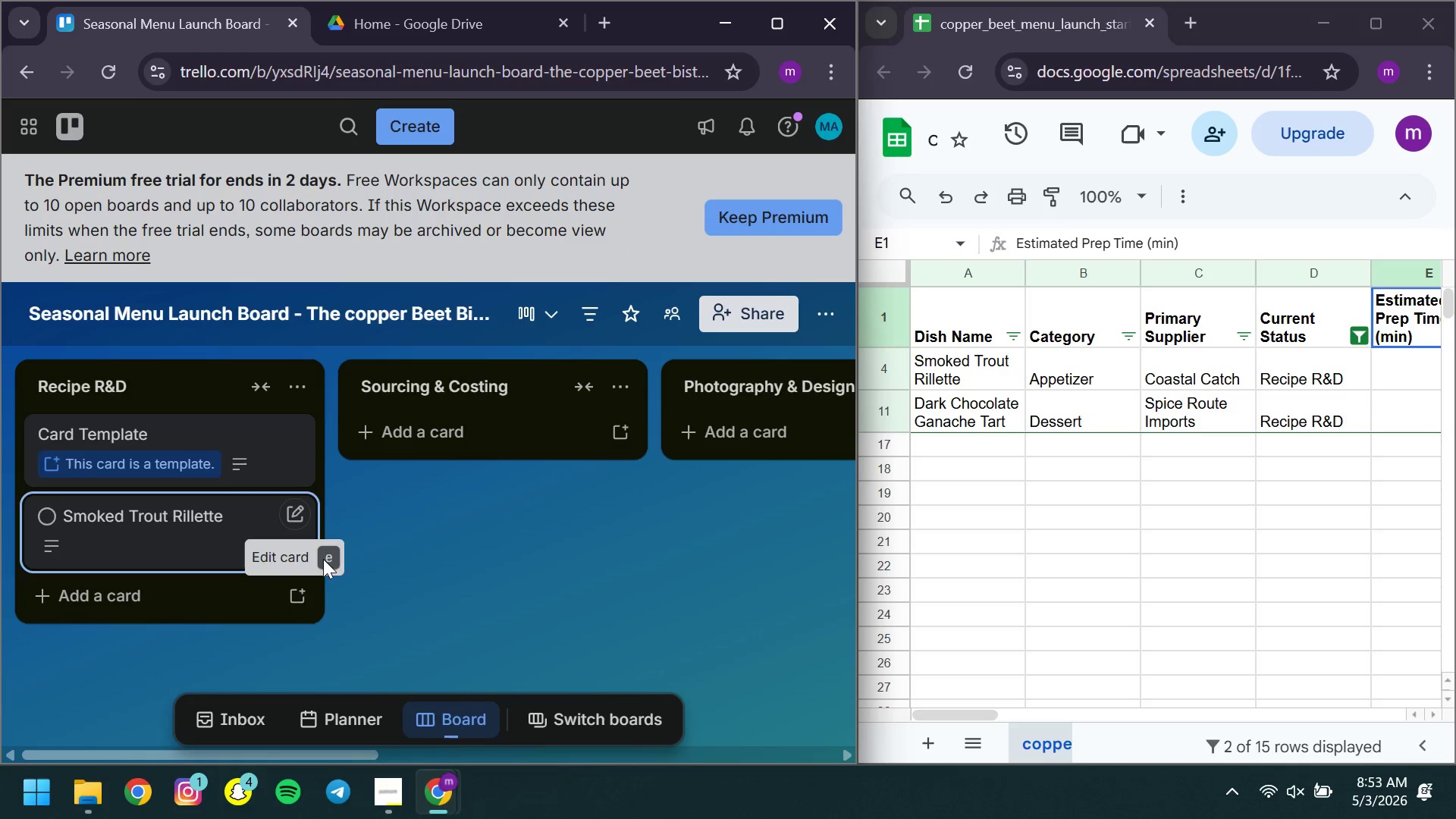 
left_click([290, 611])
 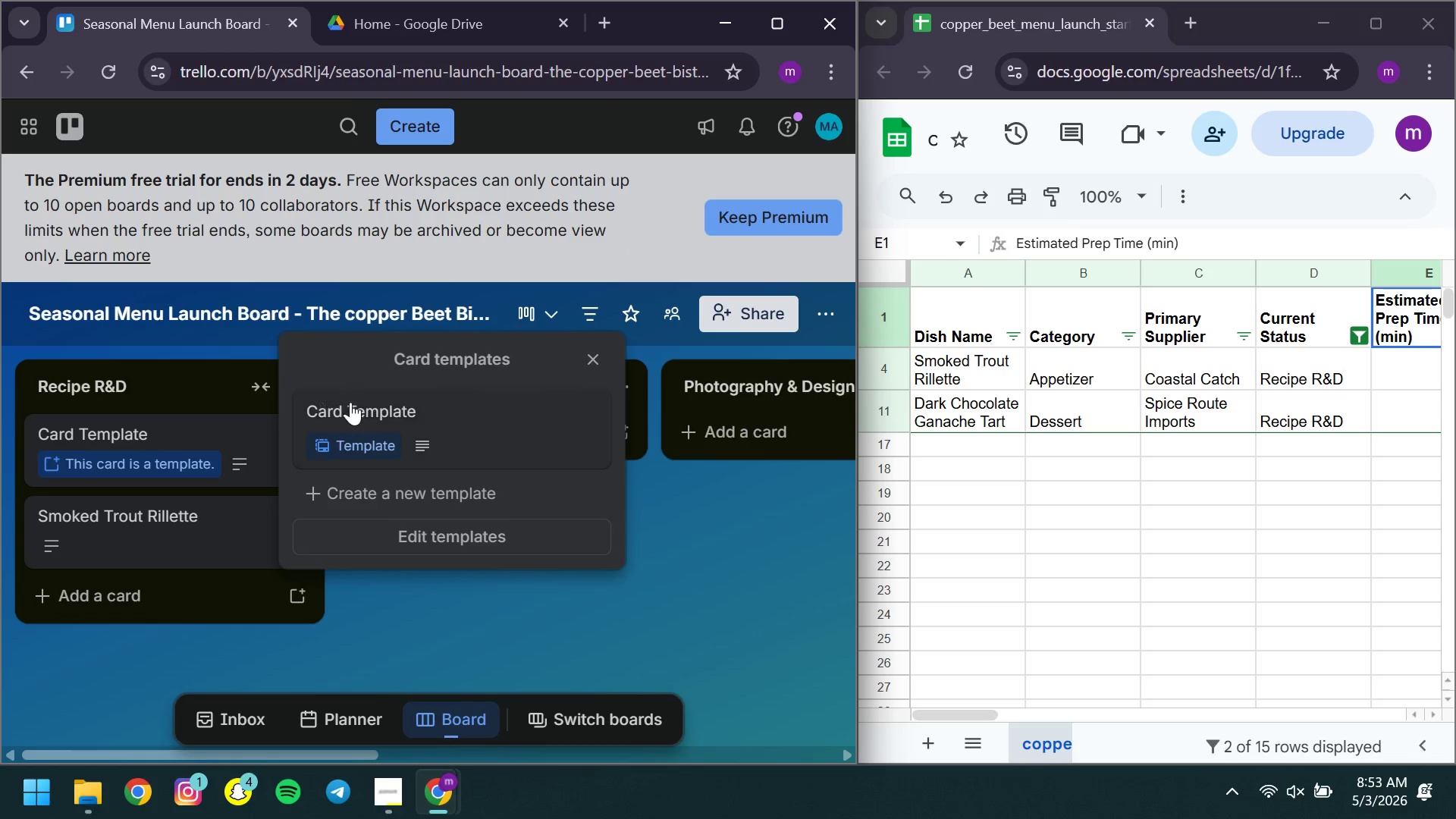 
left_click([360, 407])
 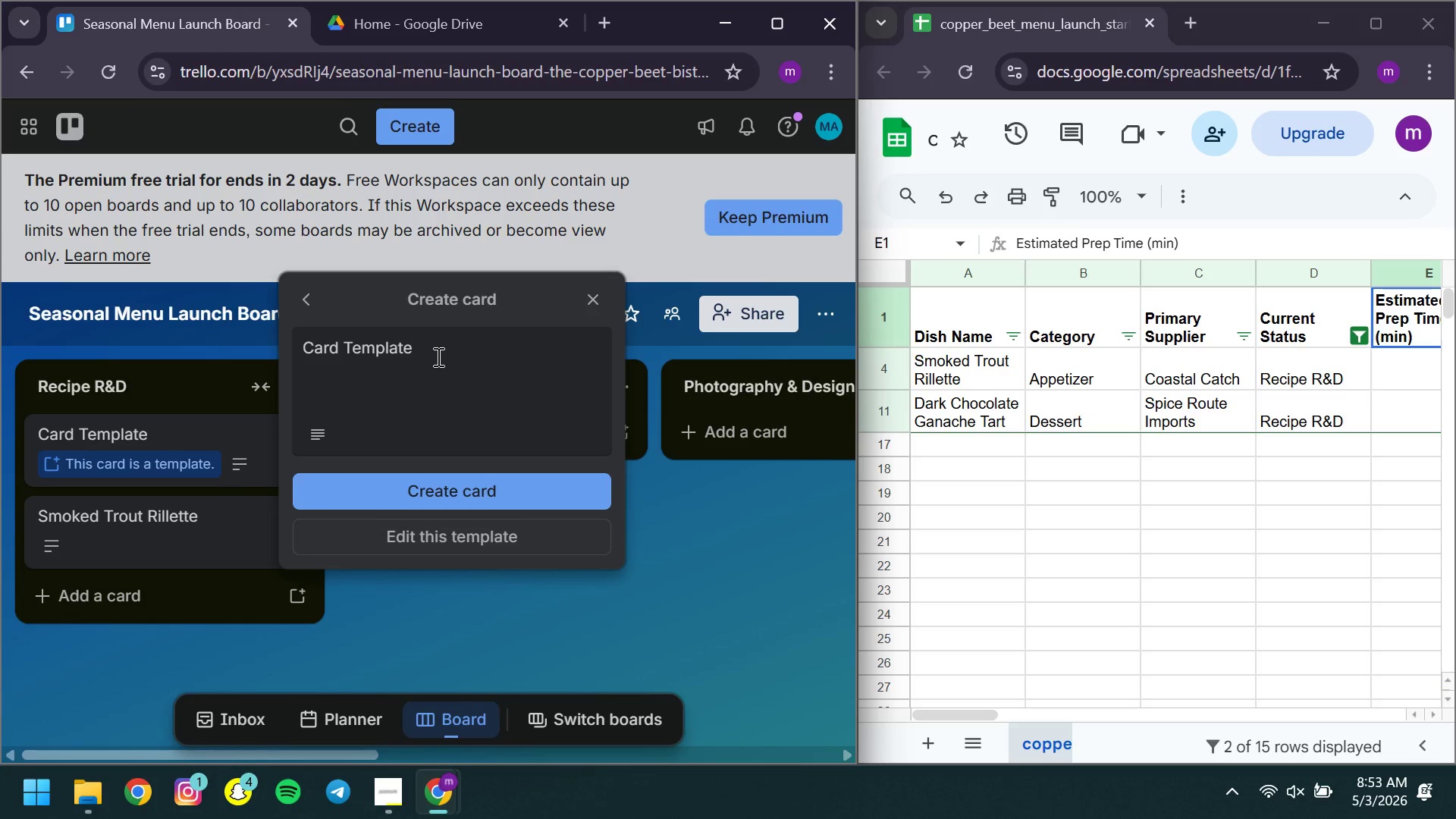 
left_click([437, 356])
 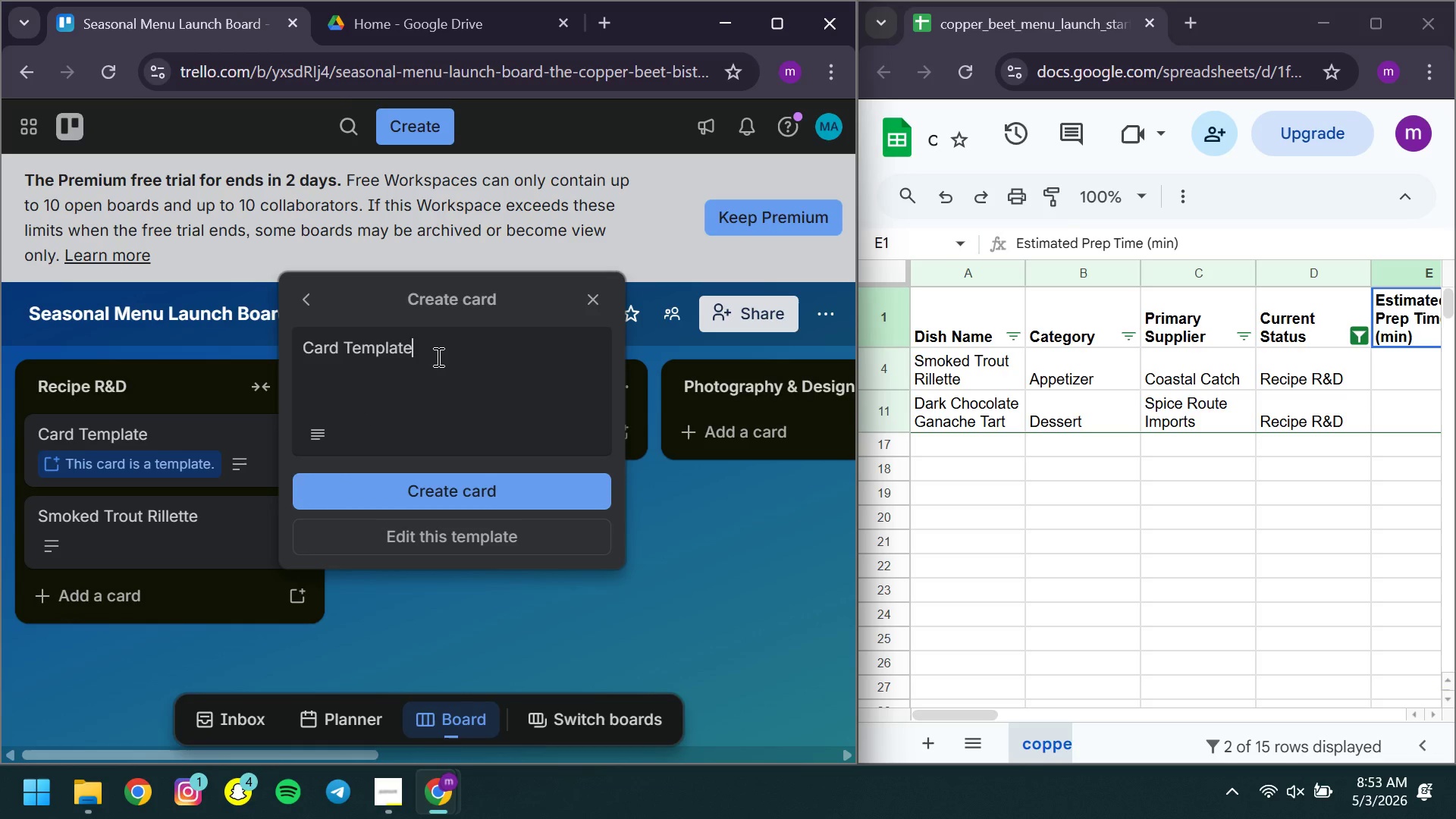 
key(Control+ControlLeft)
 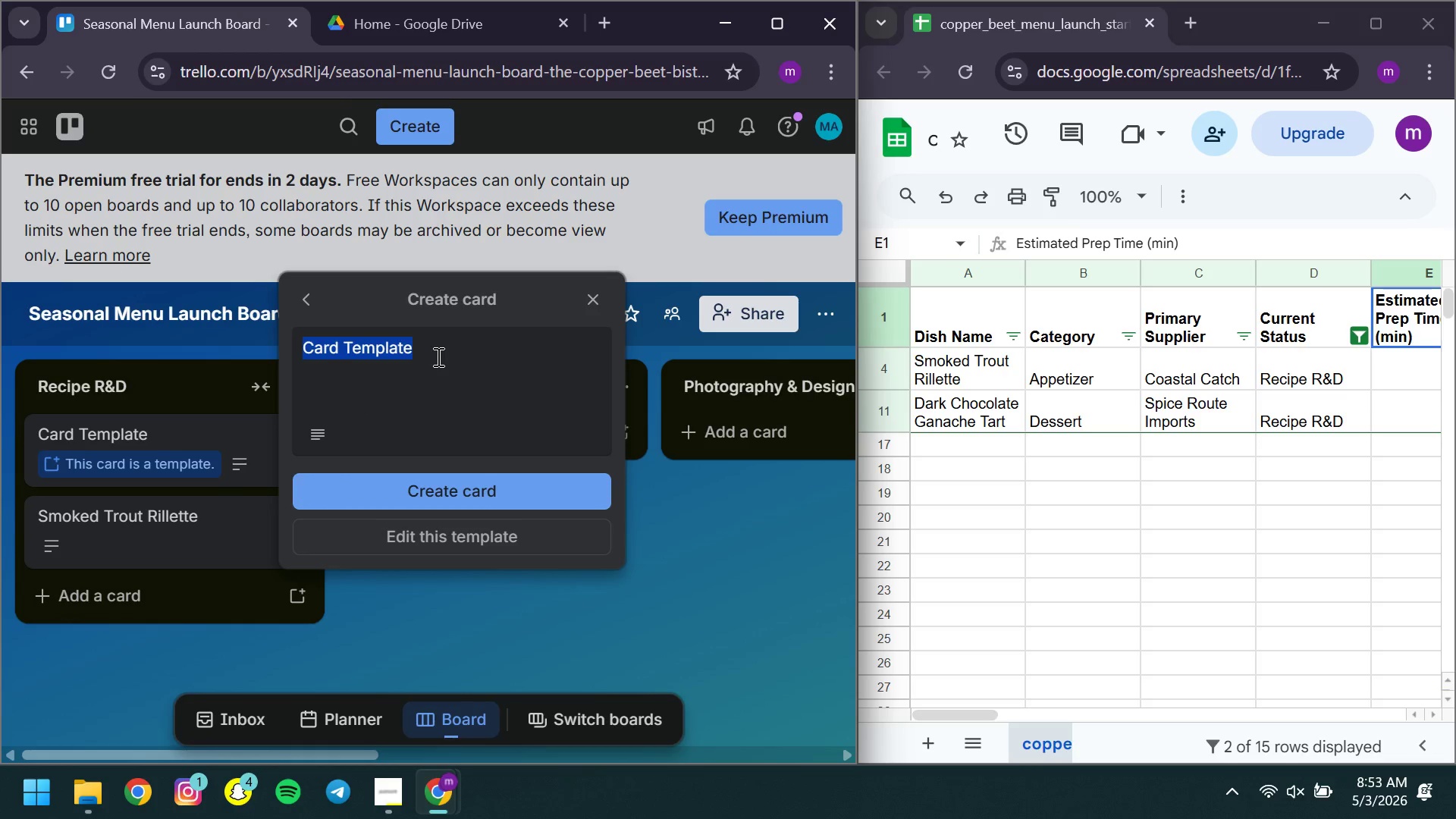 
key(Control+A)
 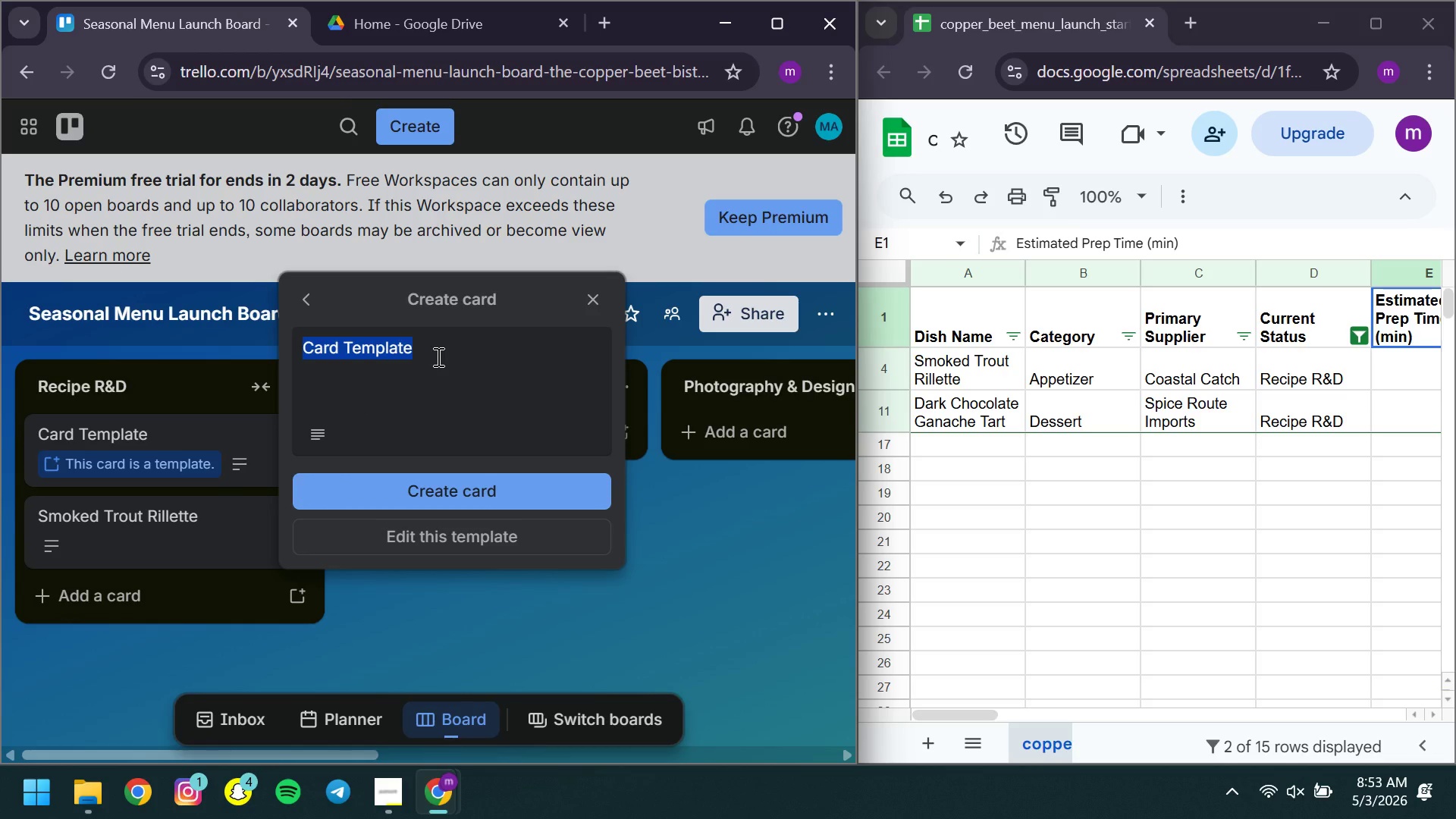 
type(Dark Chocolate Ganche )
 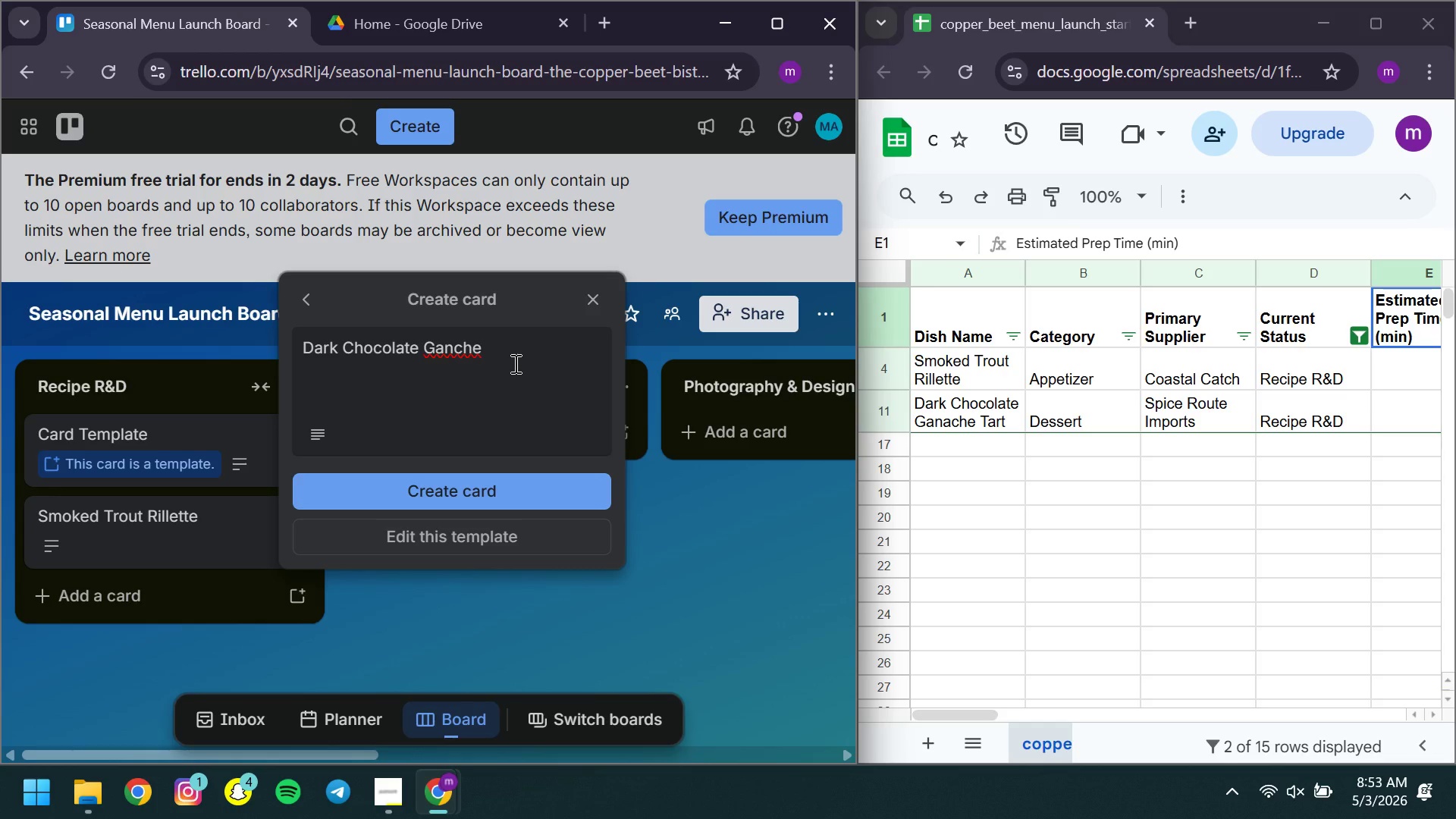 
key(ArrowLeft)
 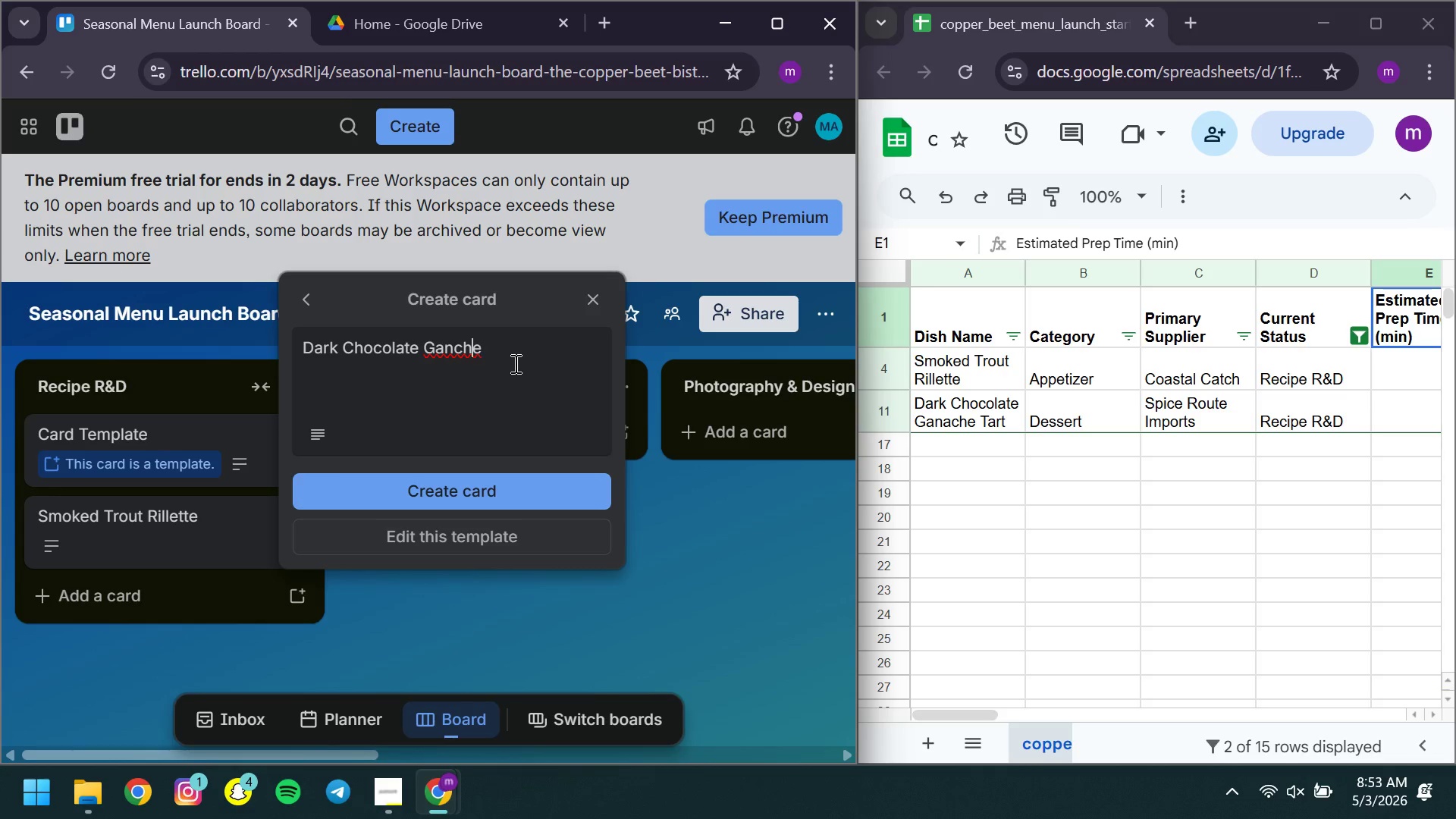 
key(ArrowLeft)
 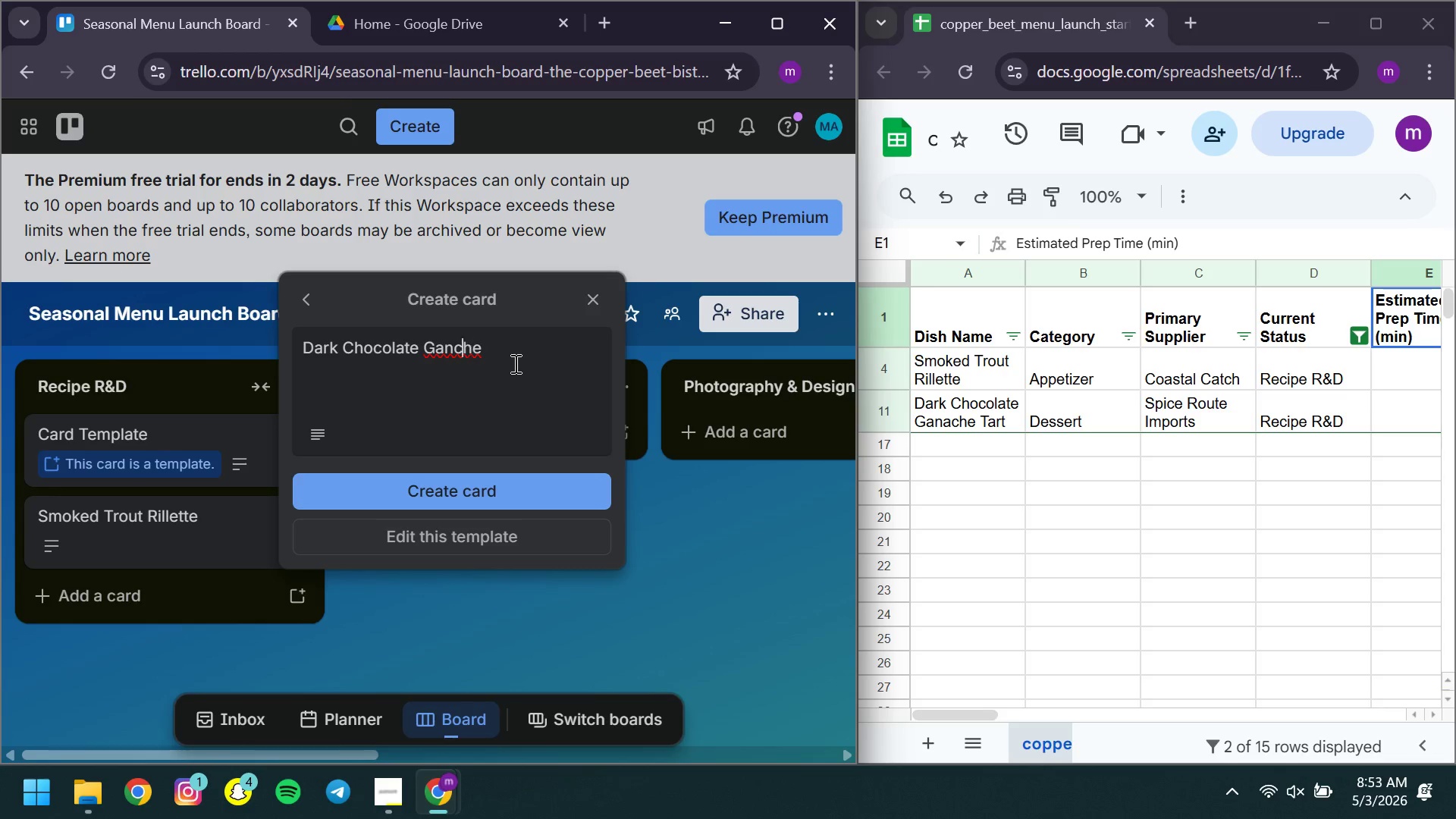 
key(ArrowLeft)
 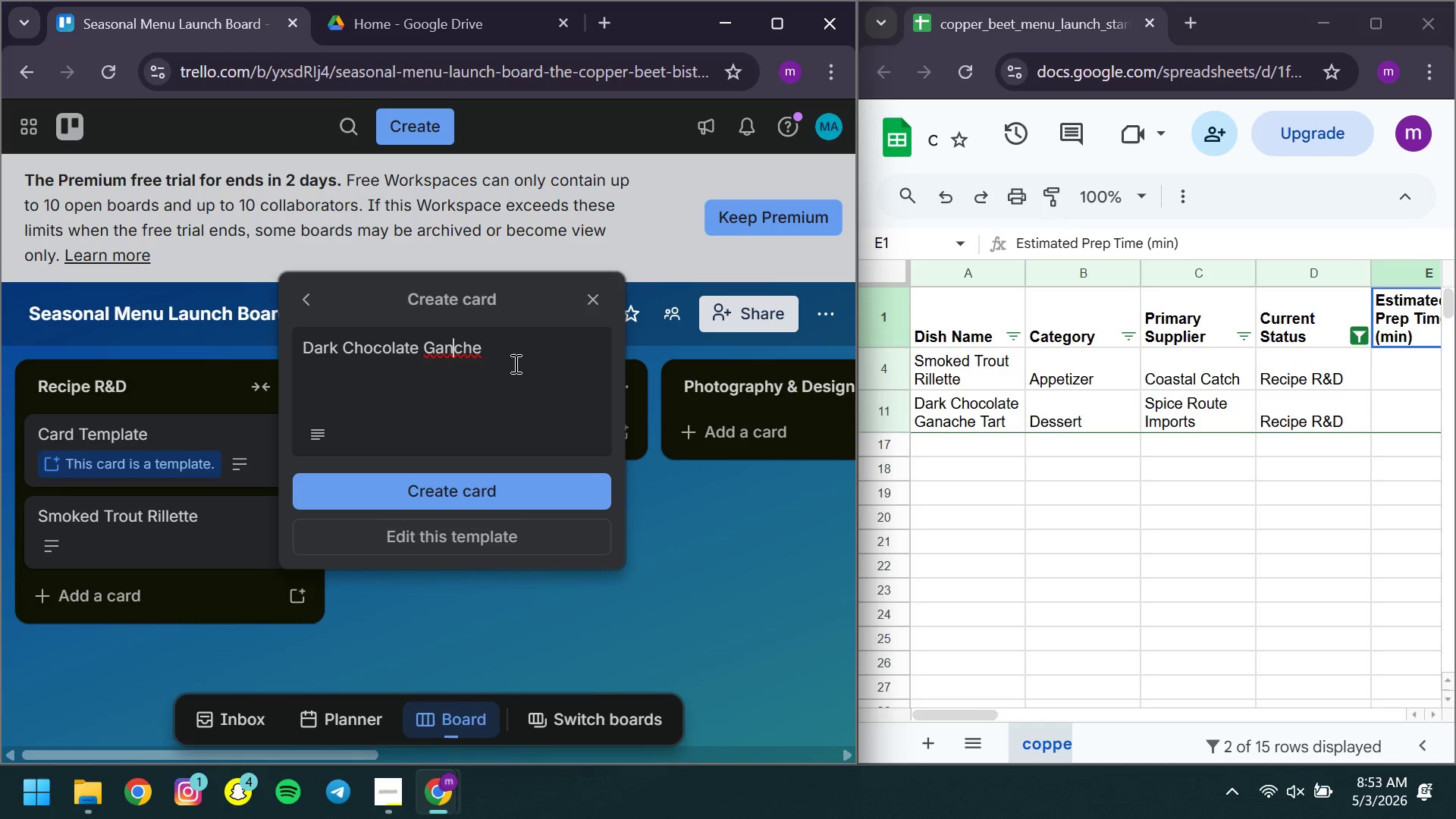 
key(ArrowLeft)
 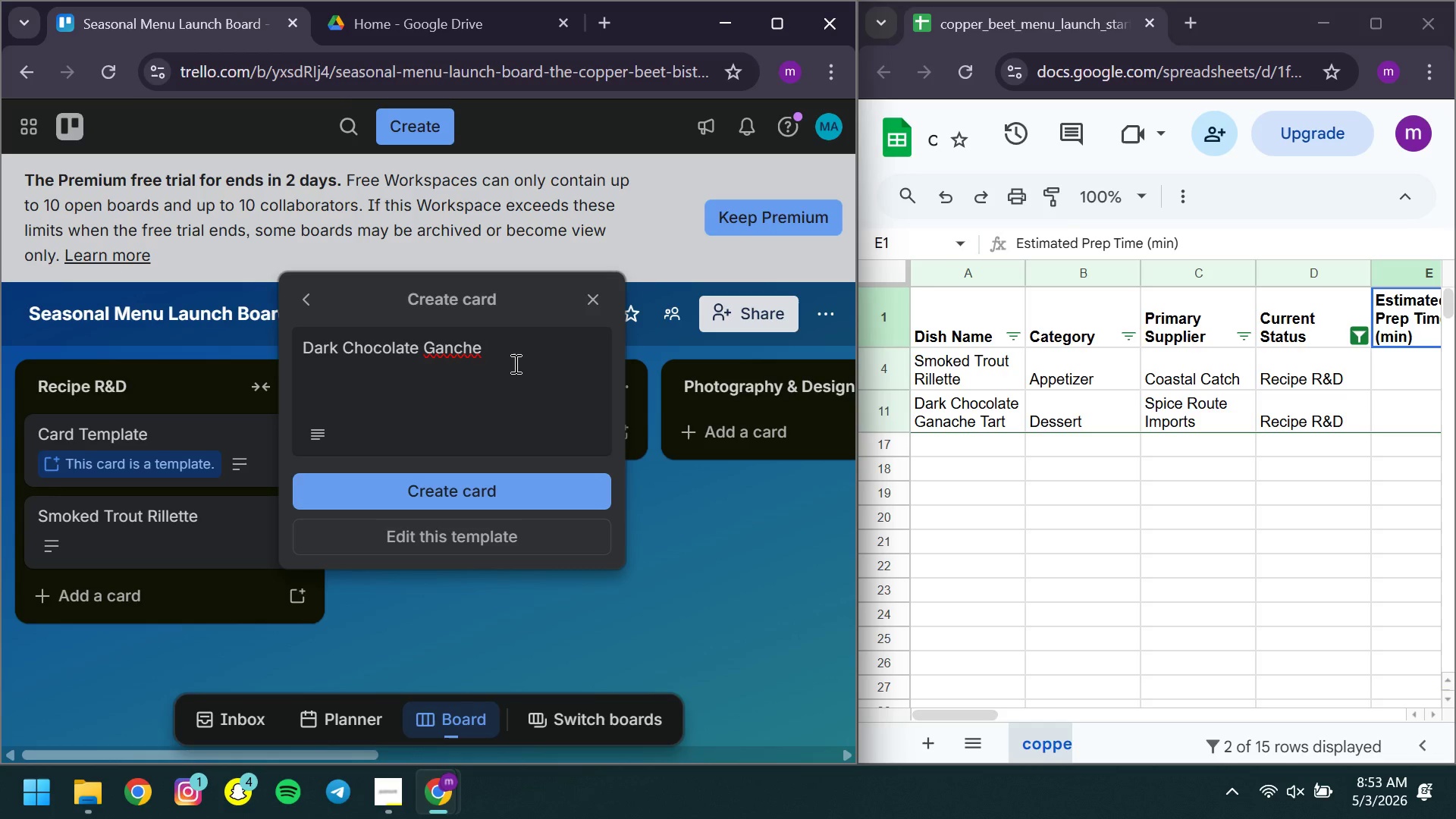 
key(A)
 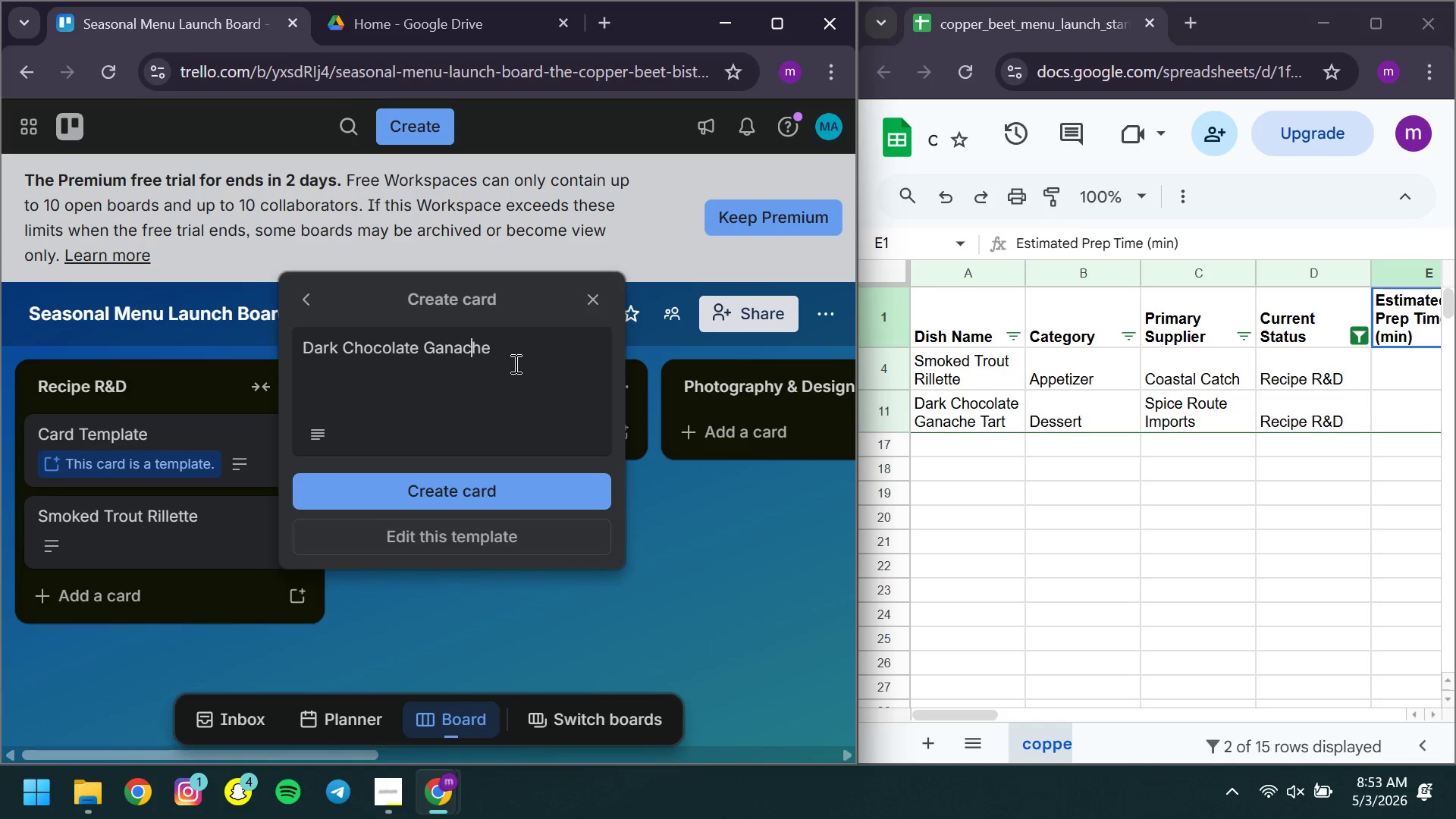 
key(ArrowRight)
 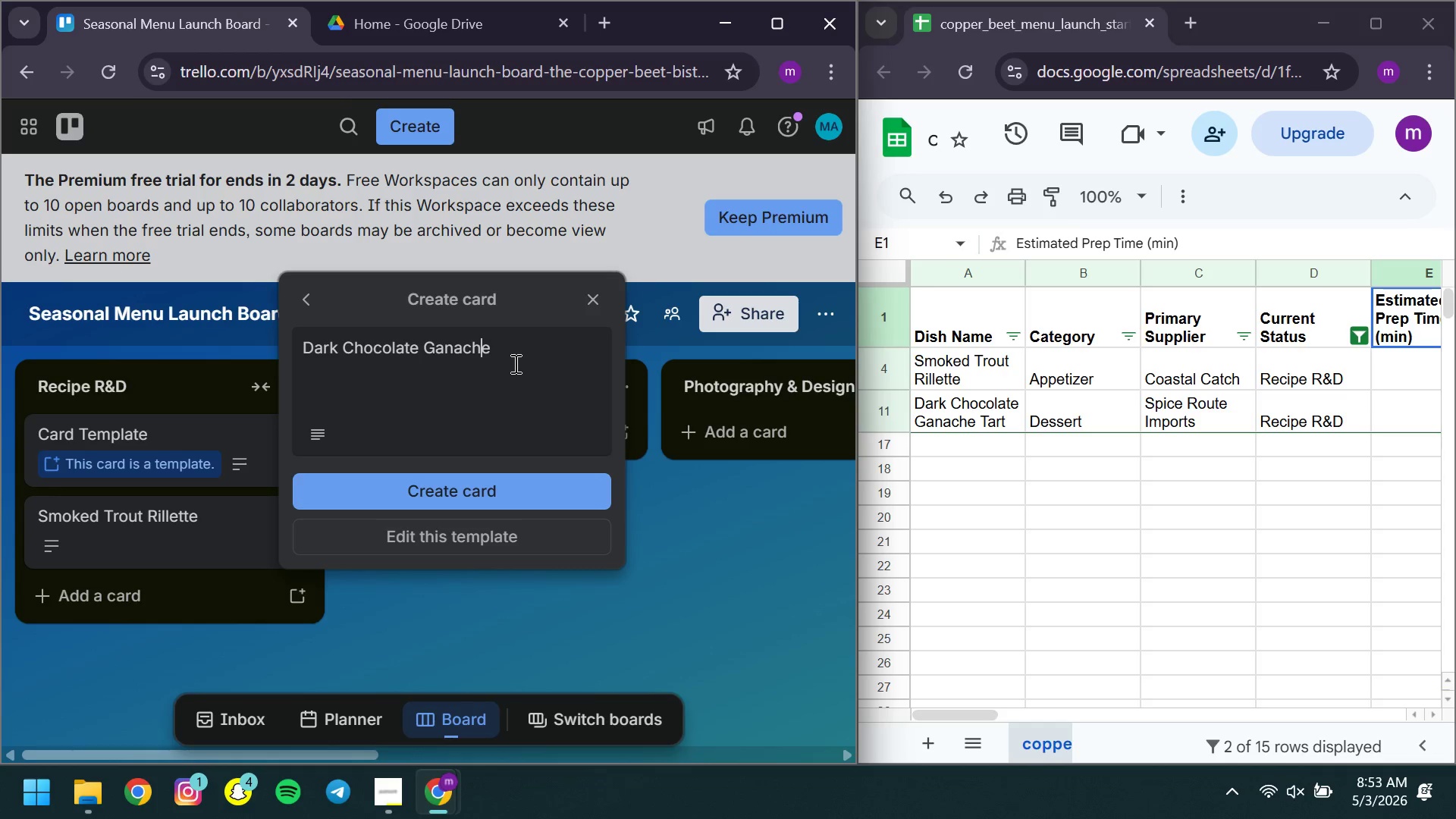 
key(ArrowRight)
 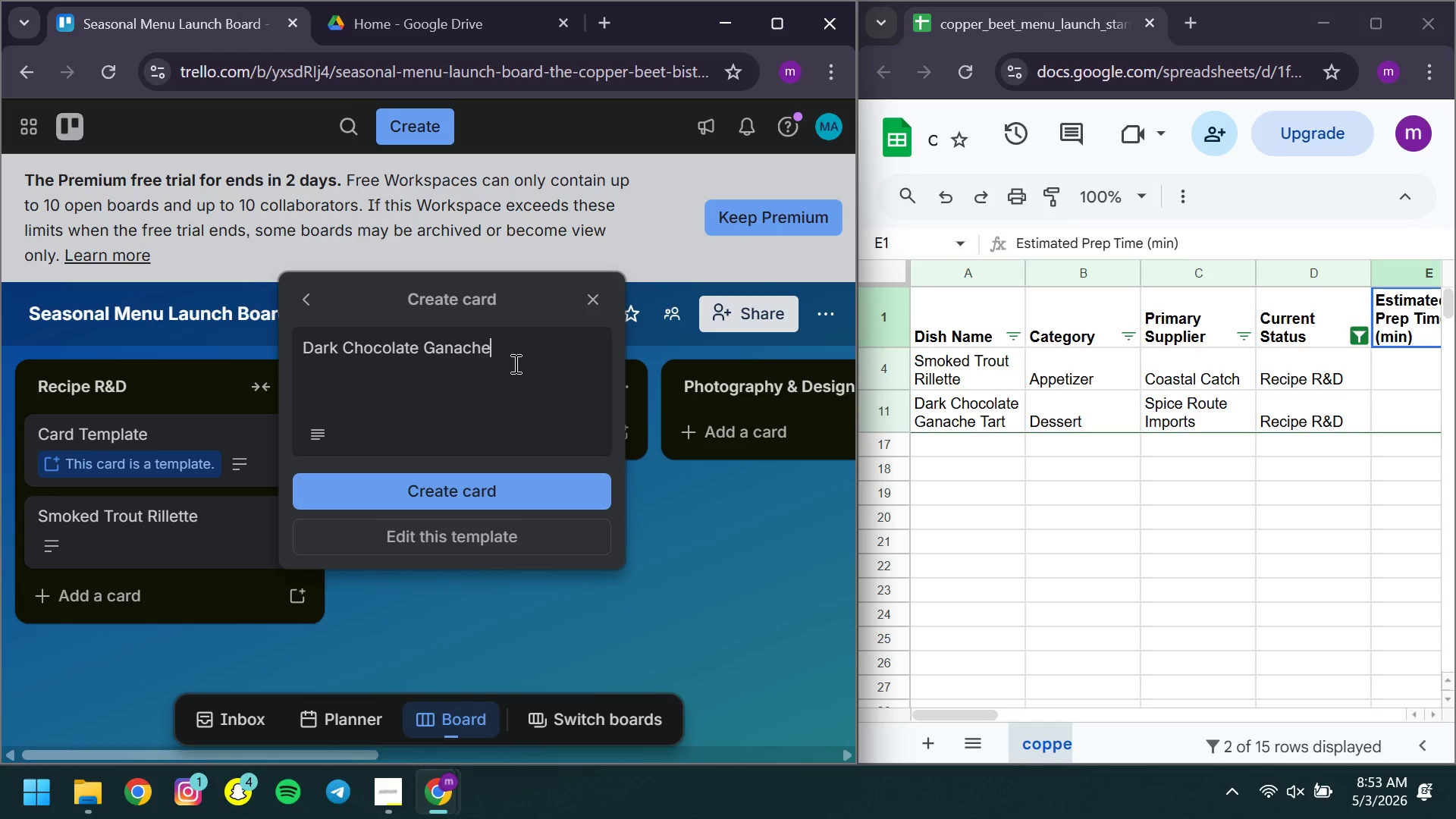 
key(ArrowRight)
 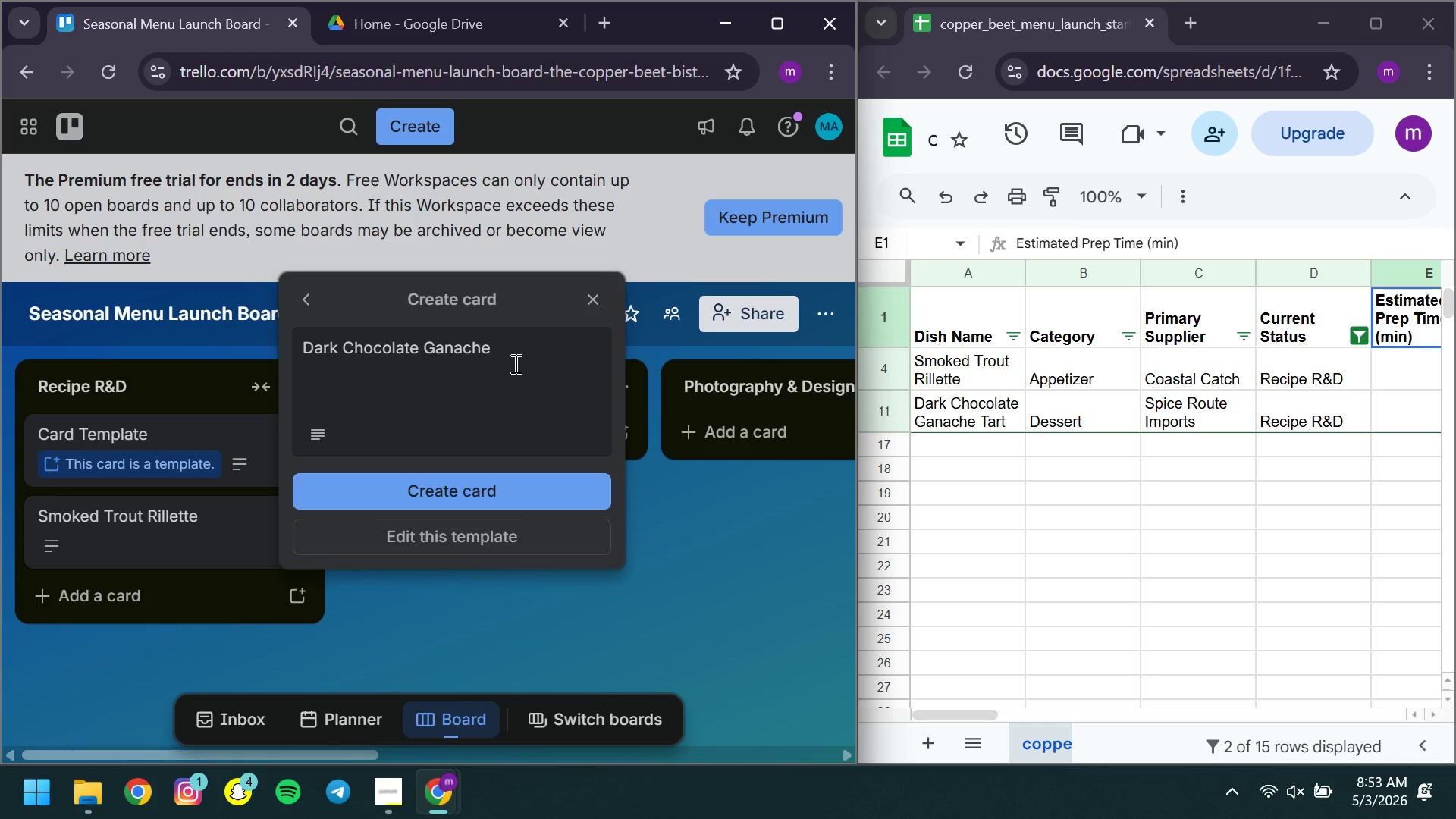 
type( Tark)
 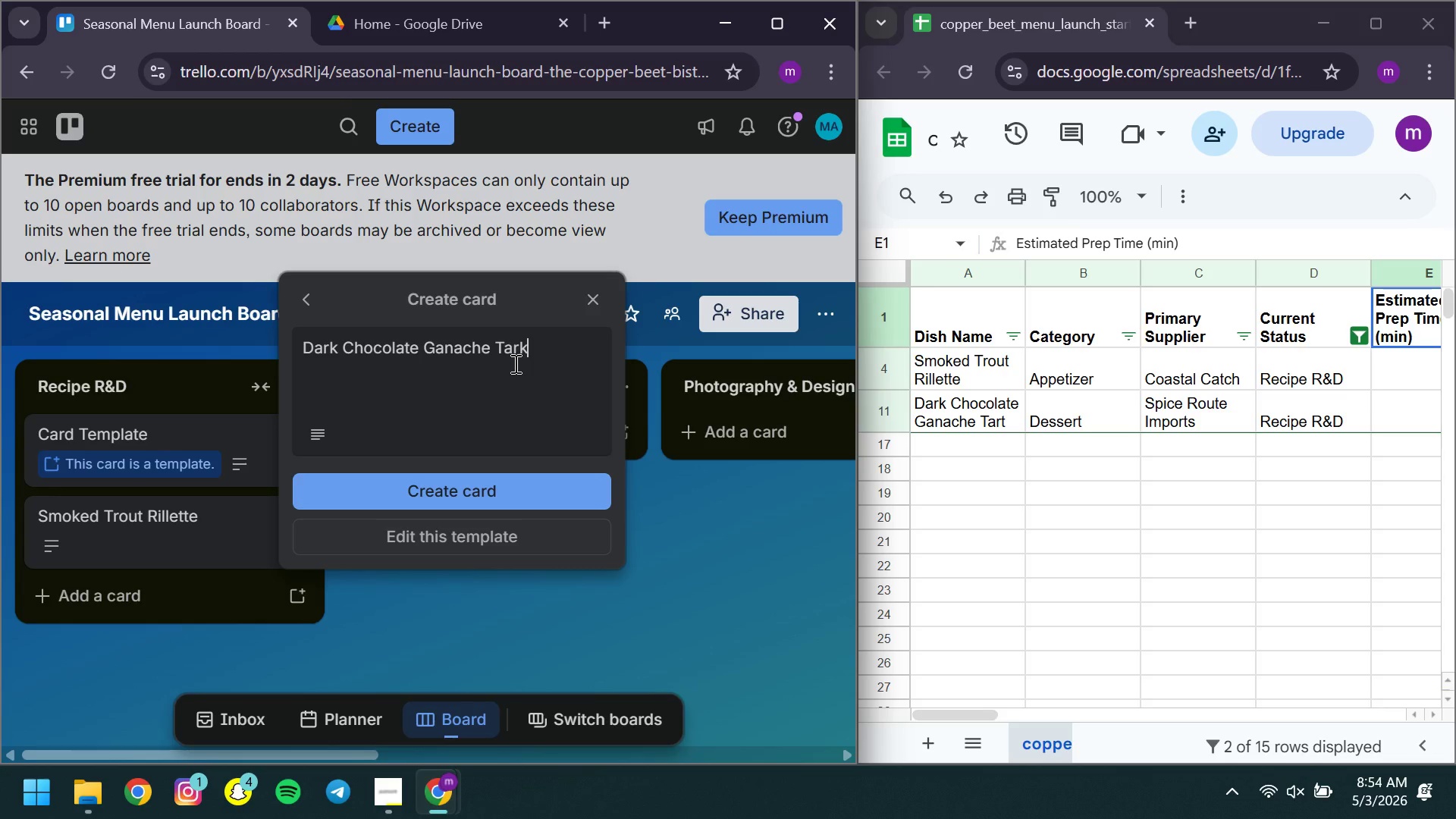 
left_click([366, 496])
 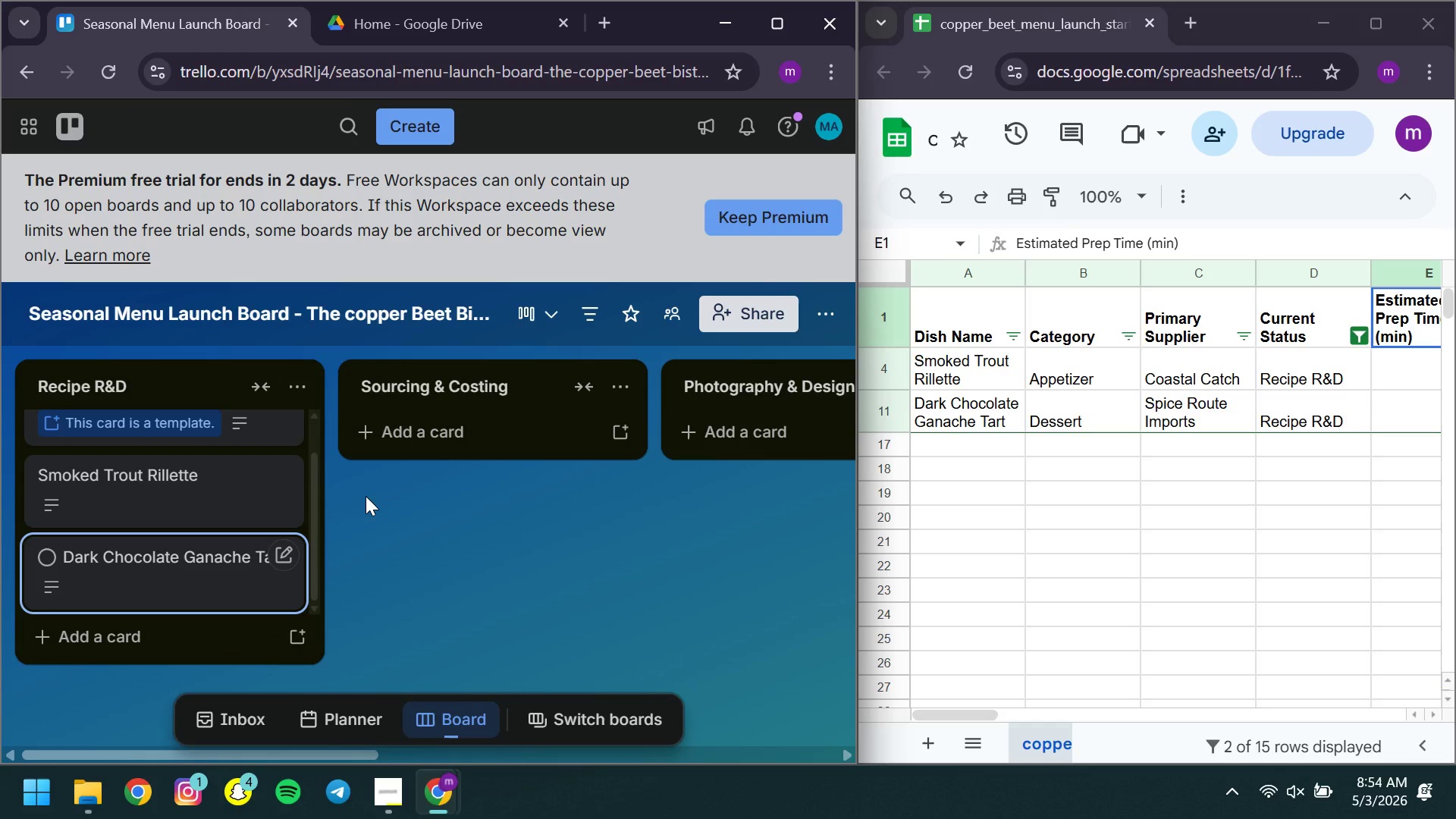 
wait(59.38)
 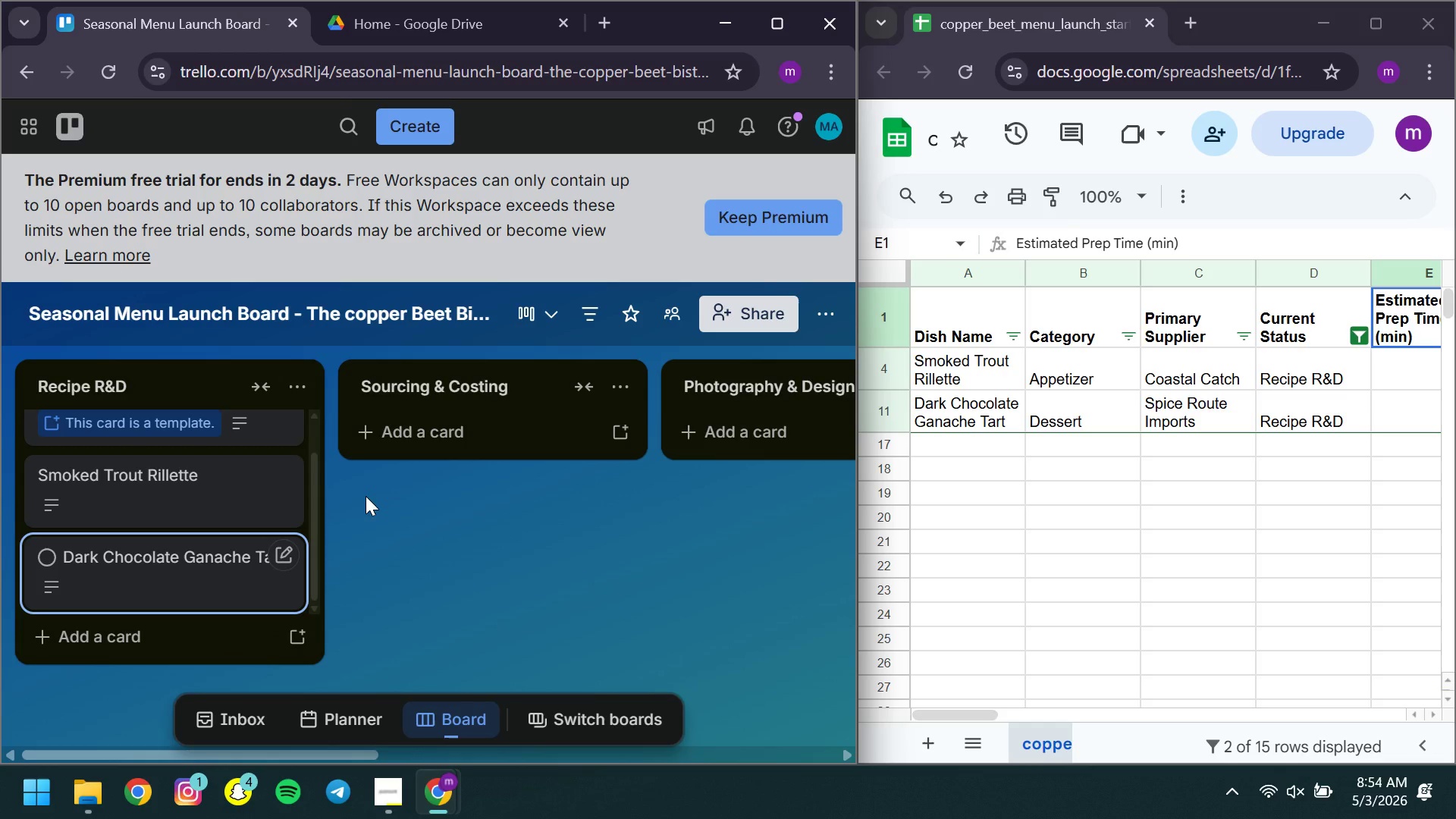 
left_click([197, 472])
 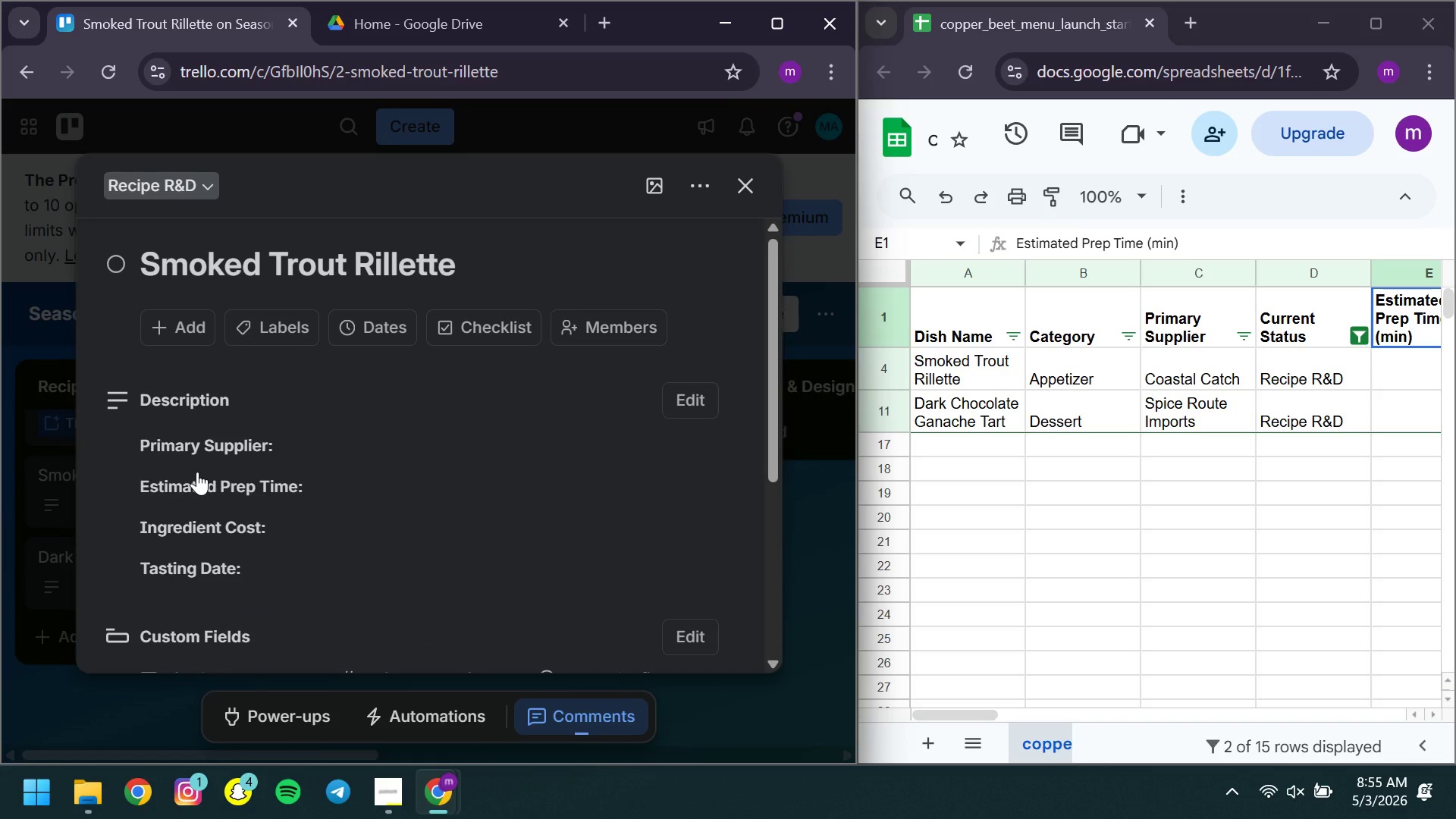 
left_click([284, 477])
 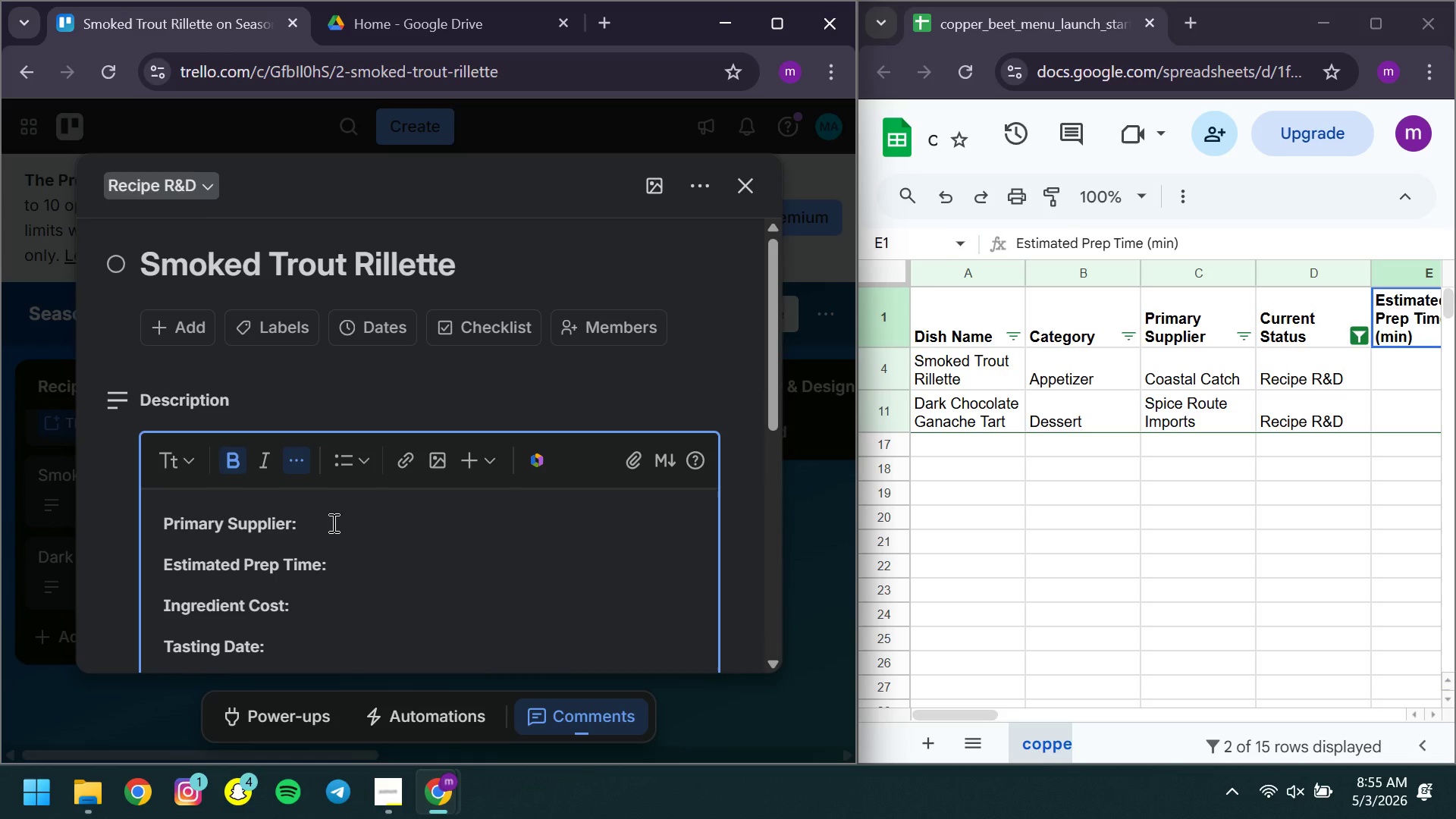 
left_click([327, 522])
 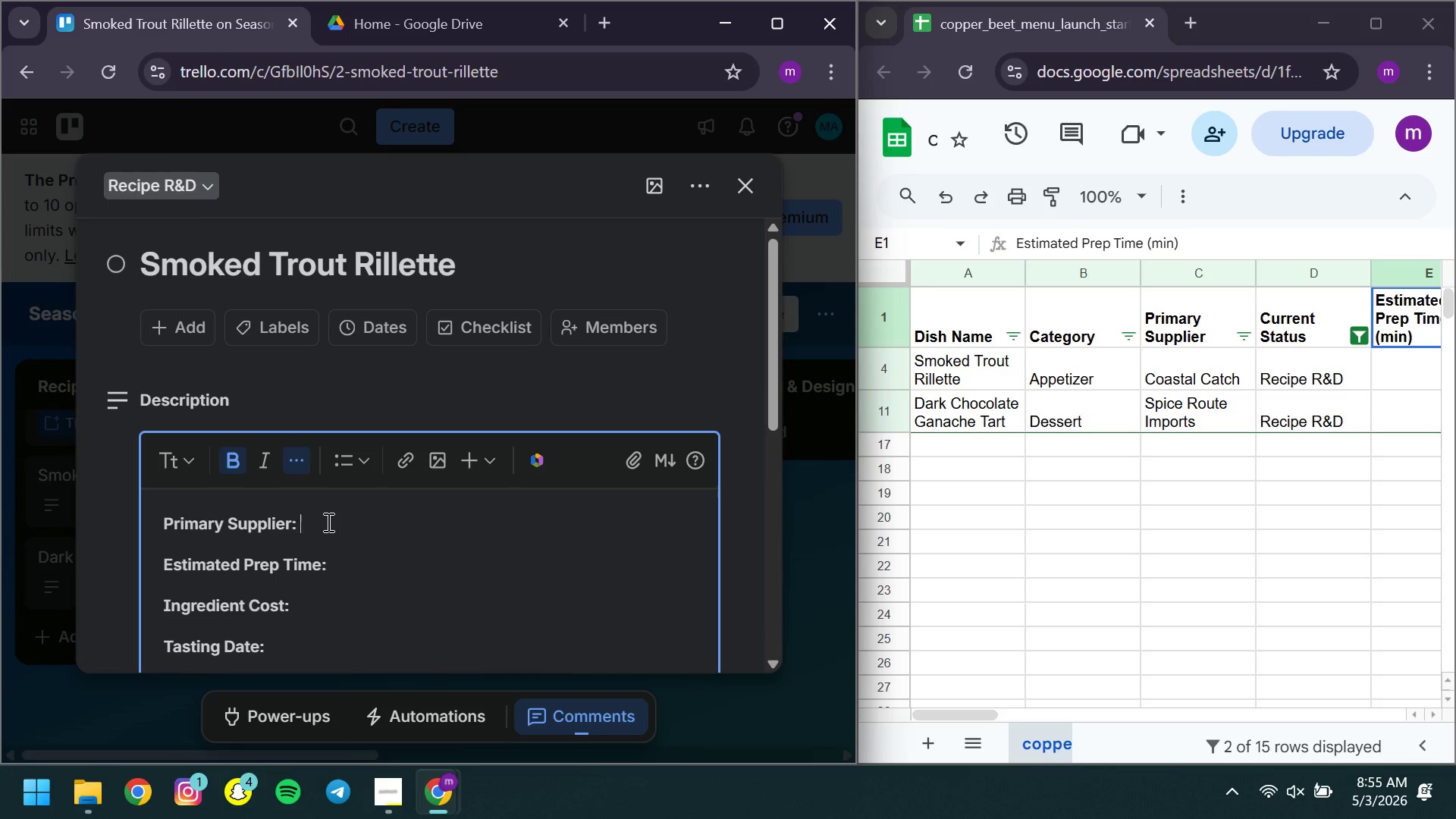 
key(Space)
 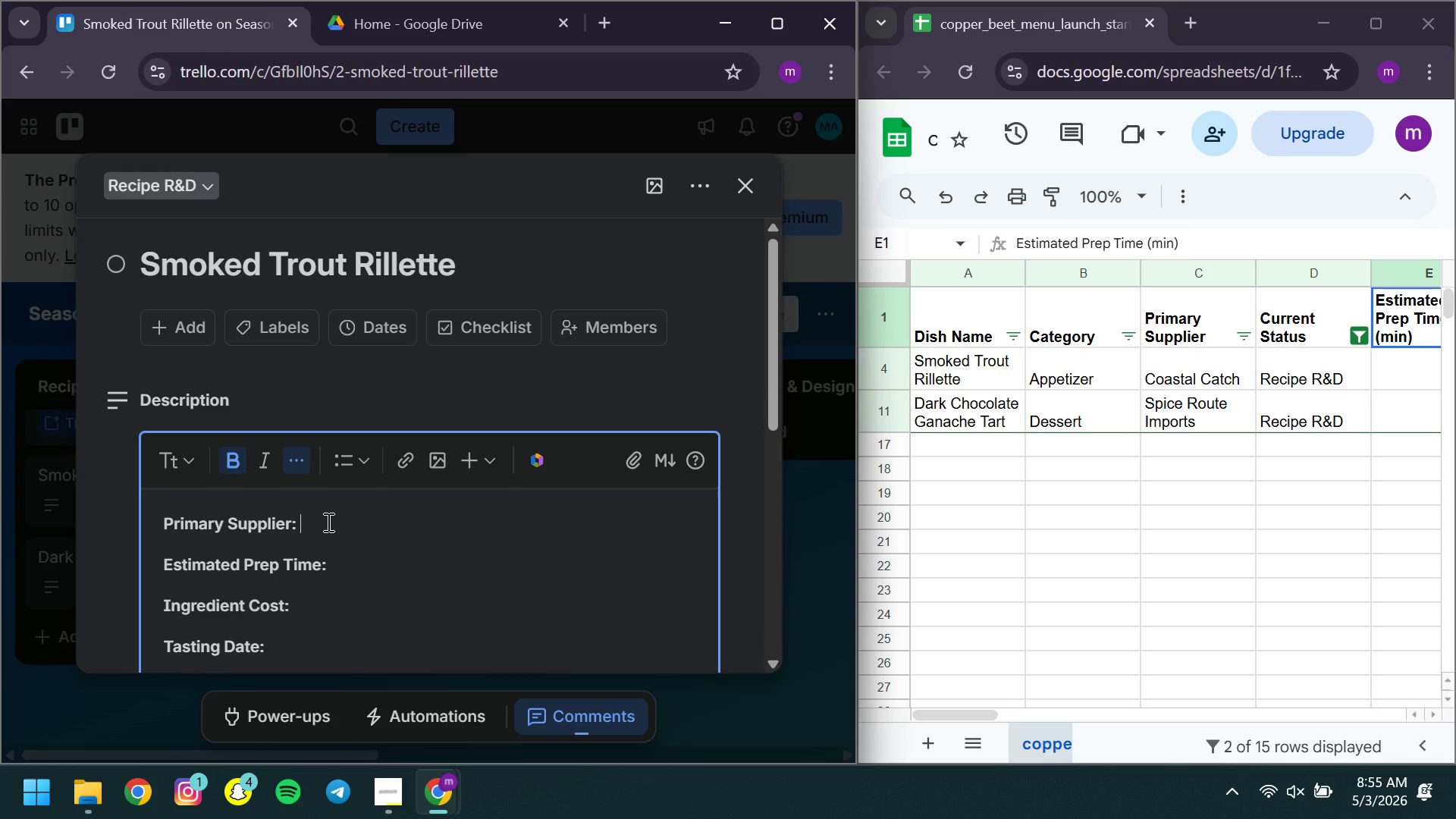 
key(Control+ControlLeft)
 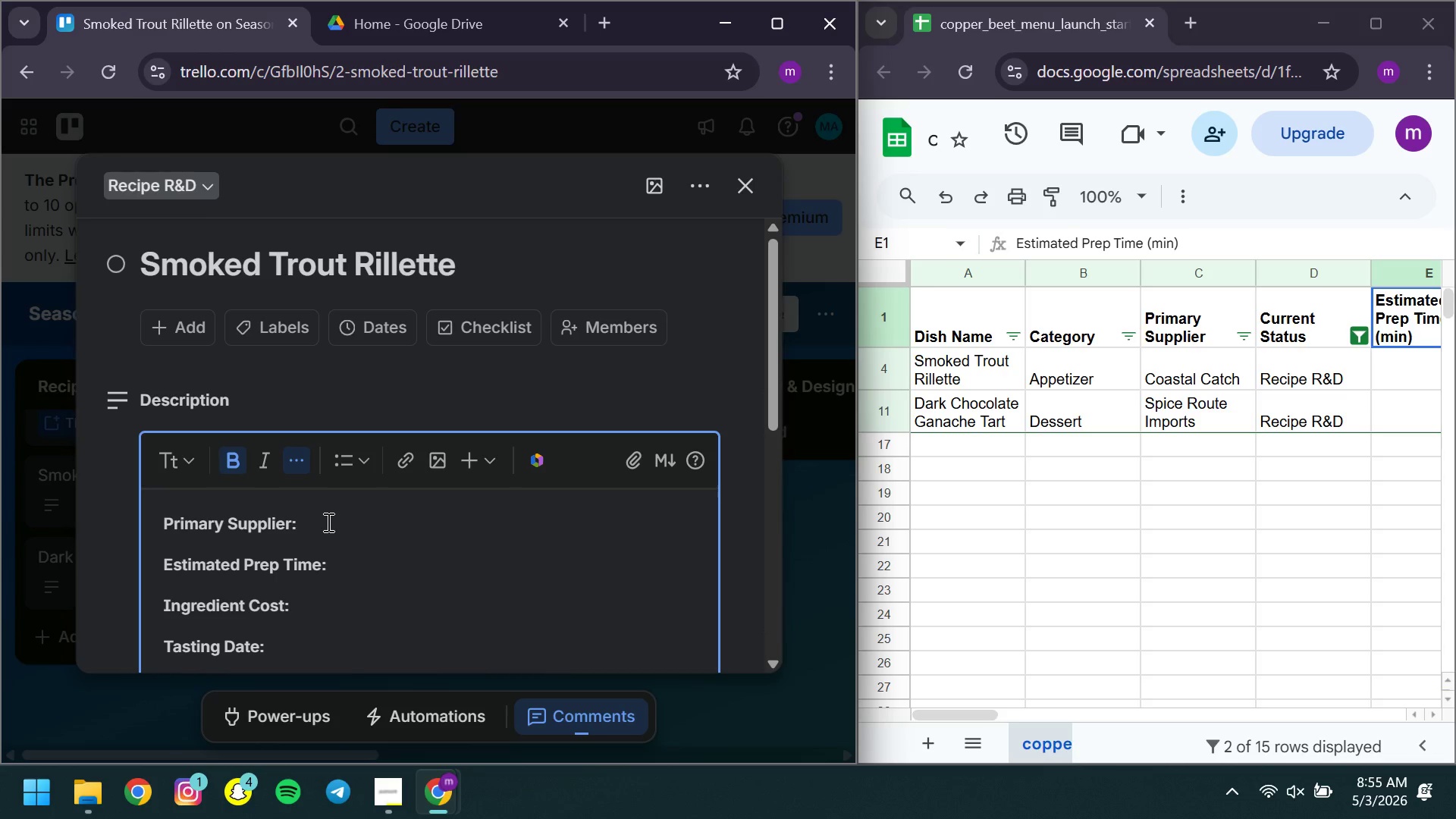 
key(Control+B)
 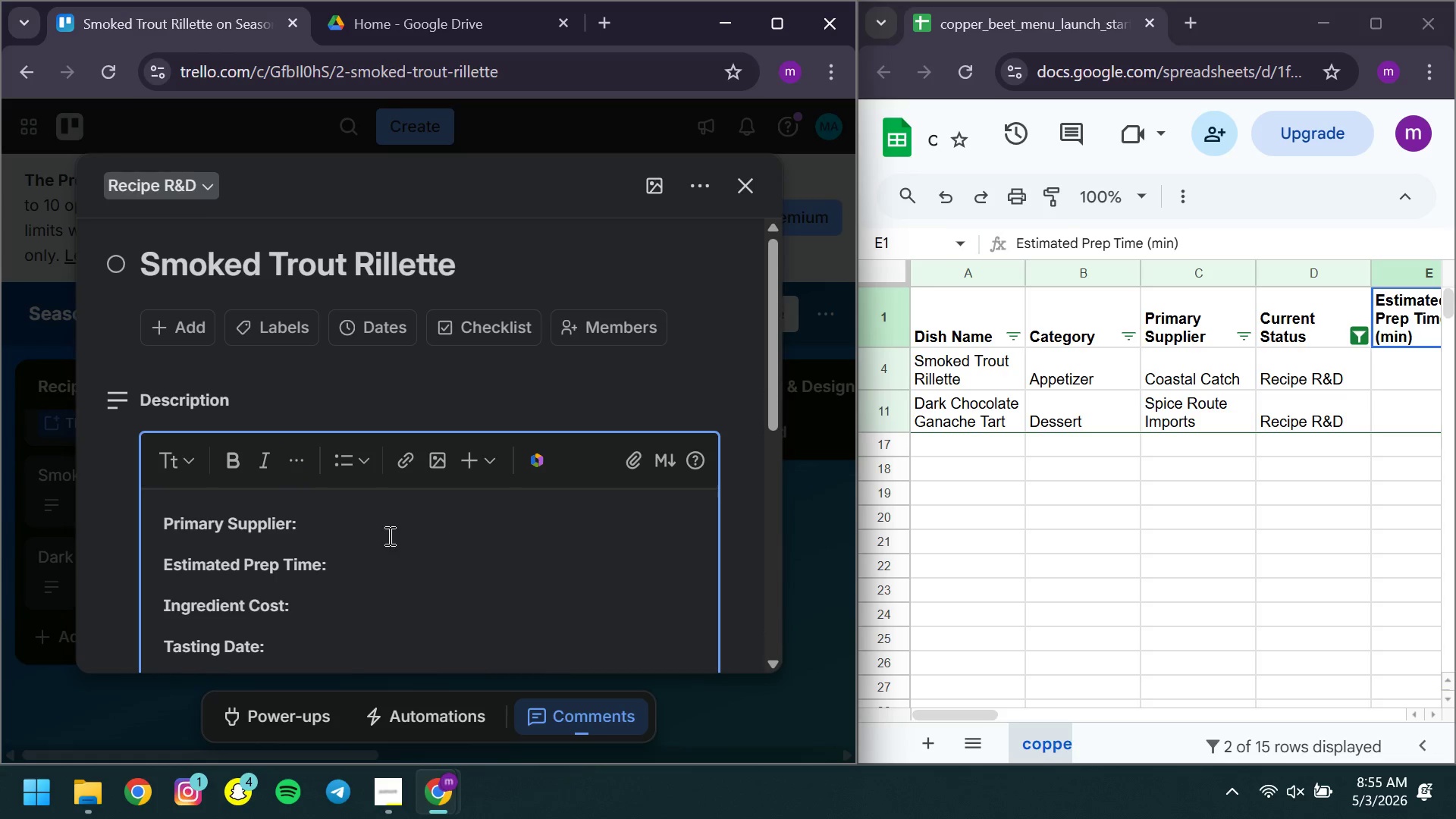 
type(Coastal Cash)
 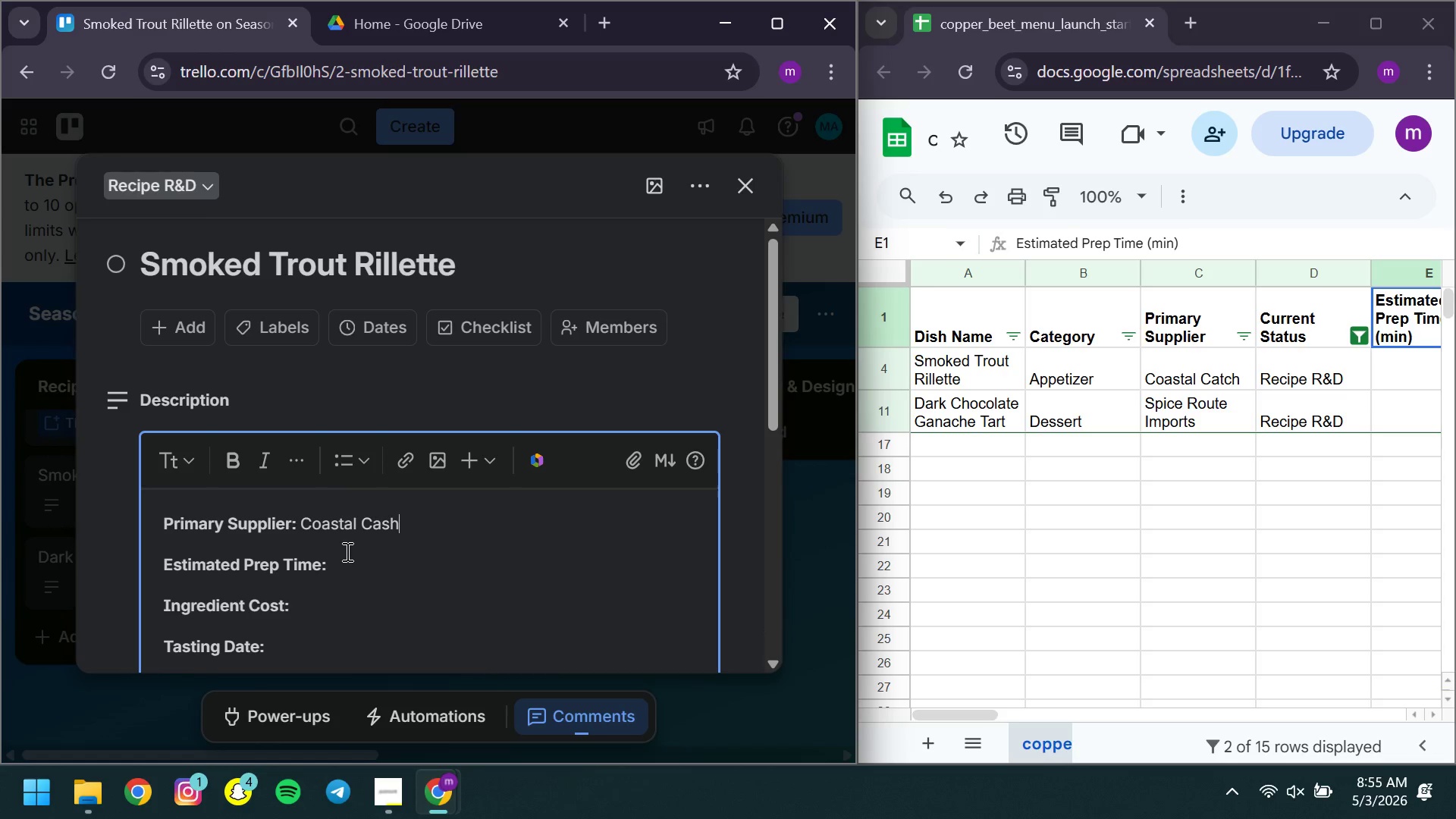 
left_click([372, 565])
 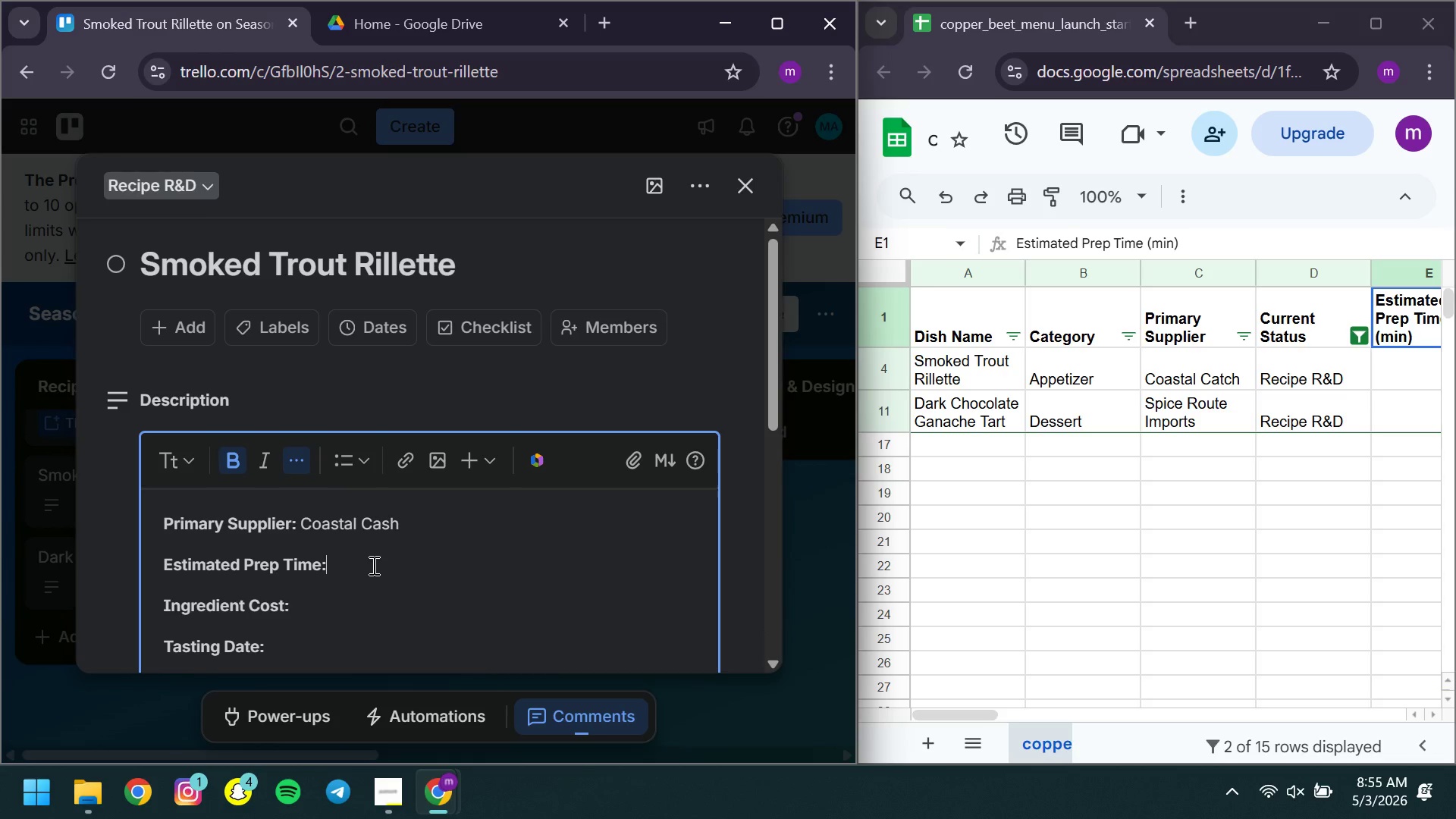 
key(Space)
 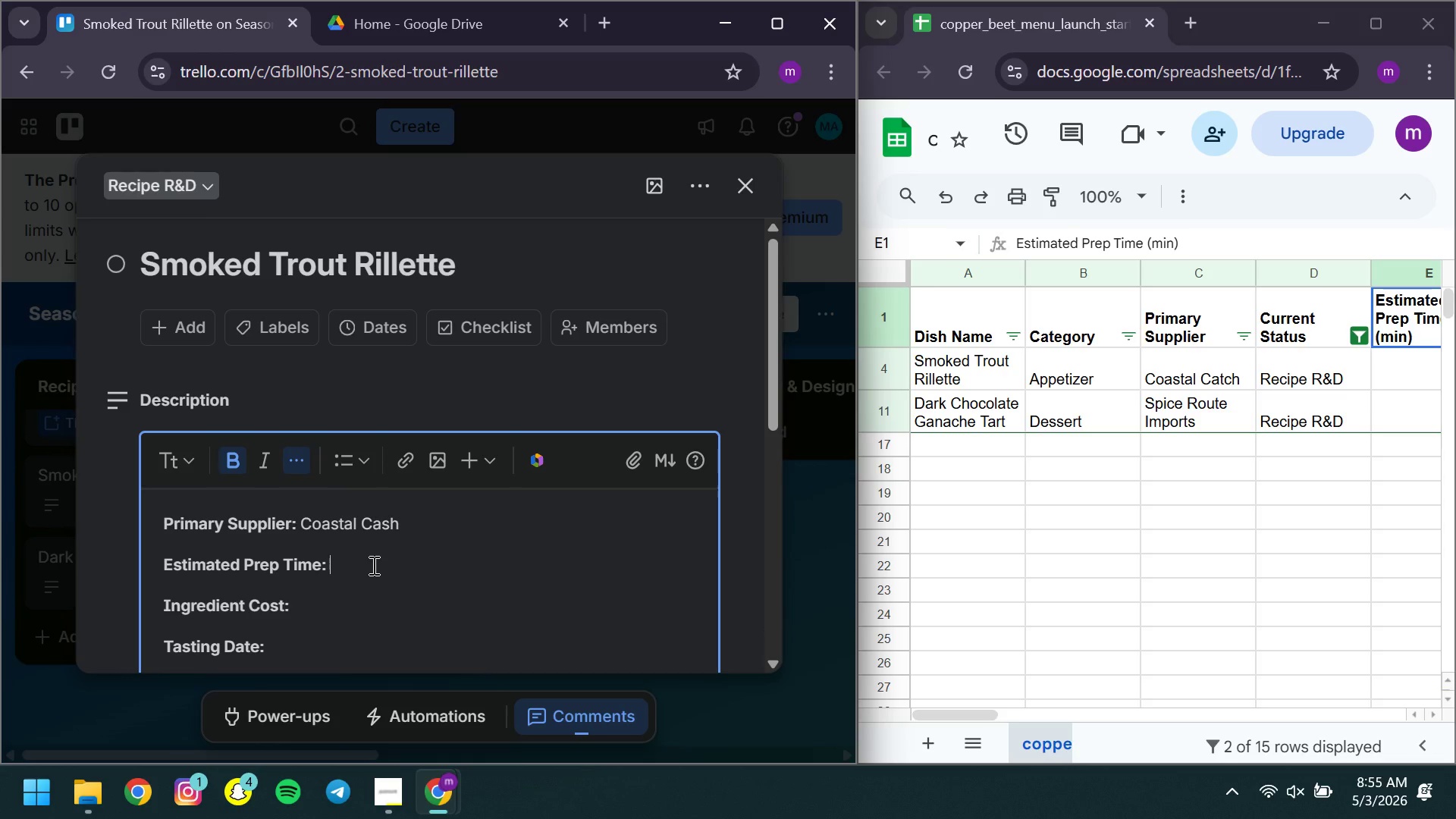 
key(Control+ControlLeft)
 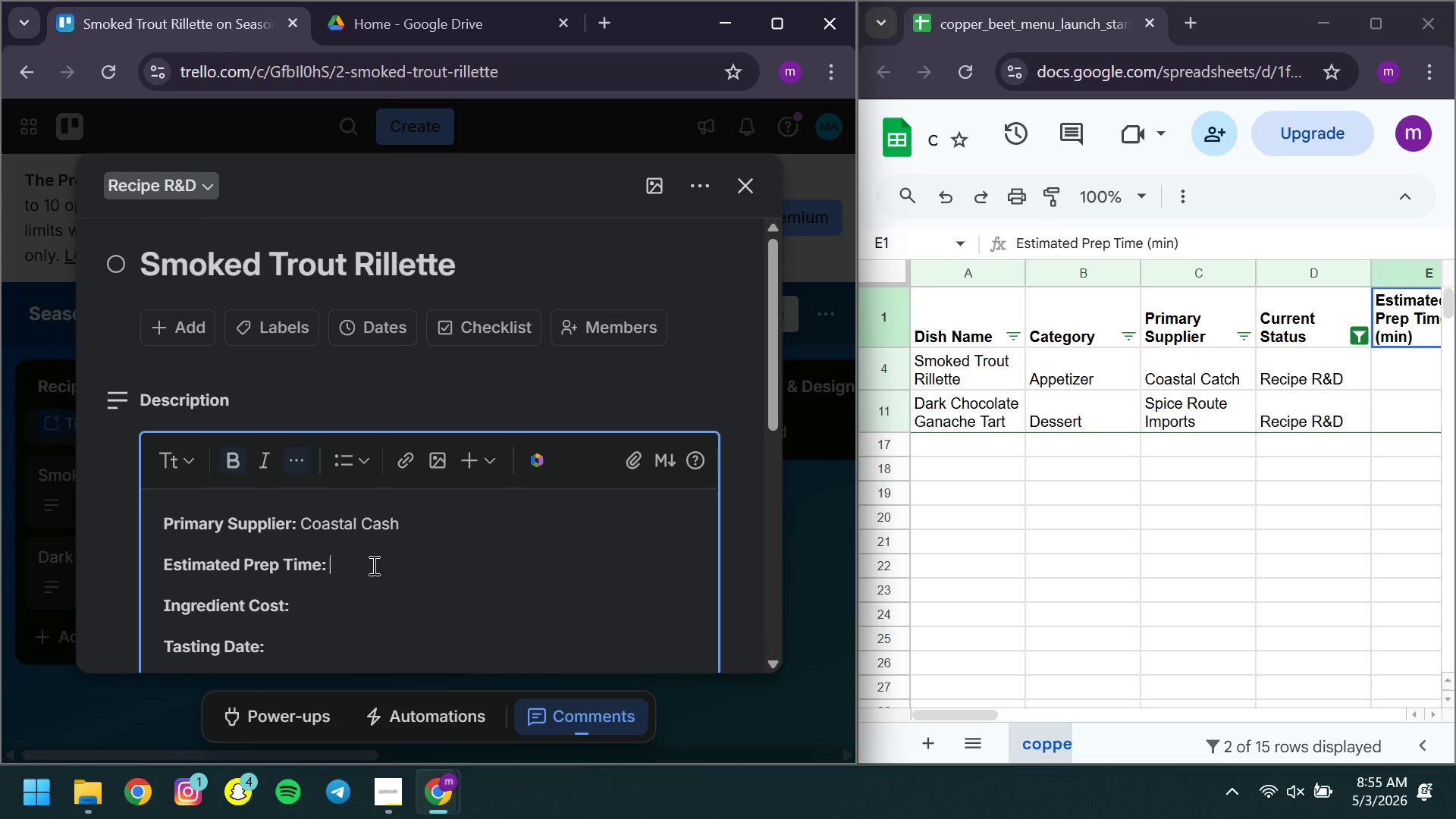 
key(Control+B)
 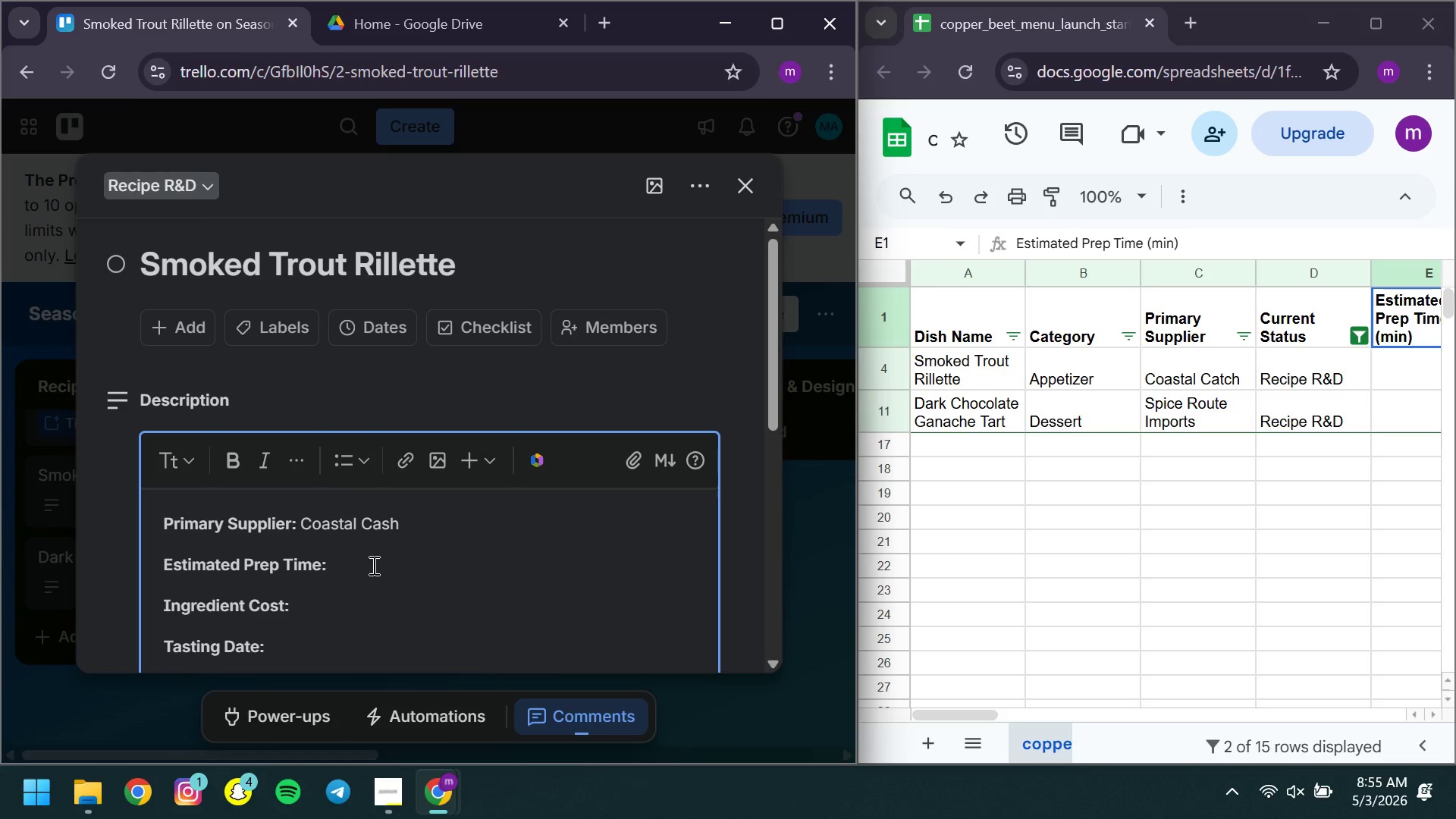 
mouse_move([1065, 400])
 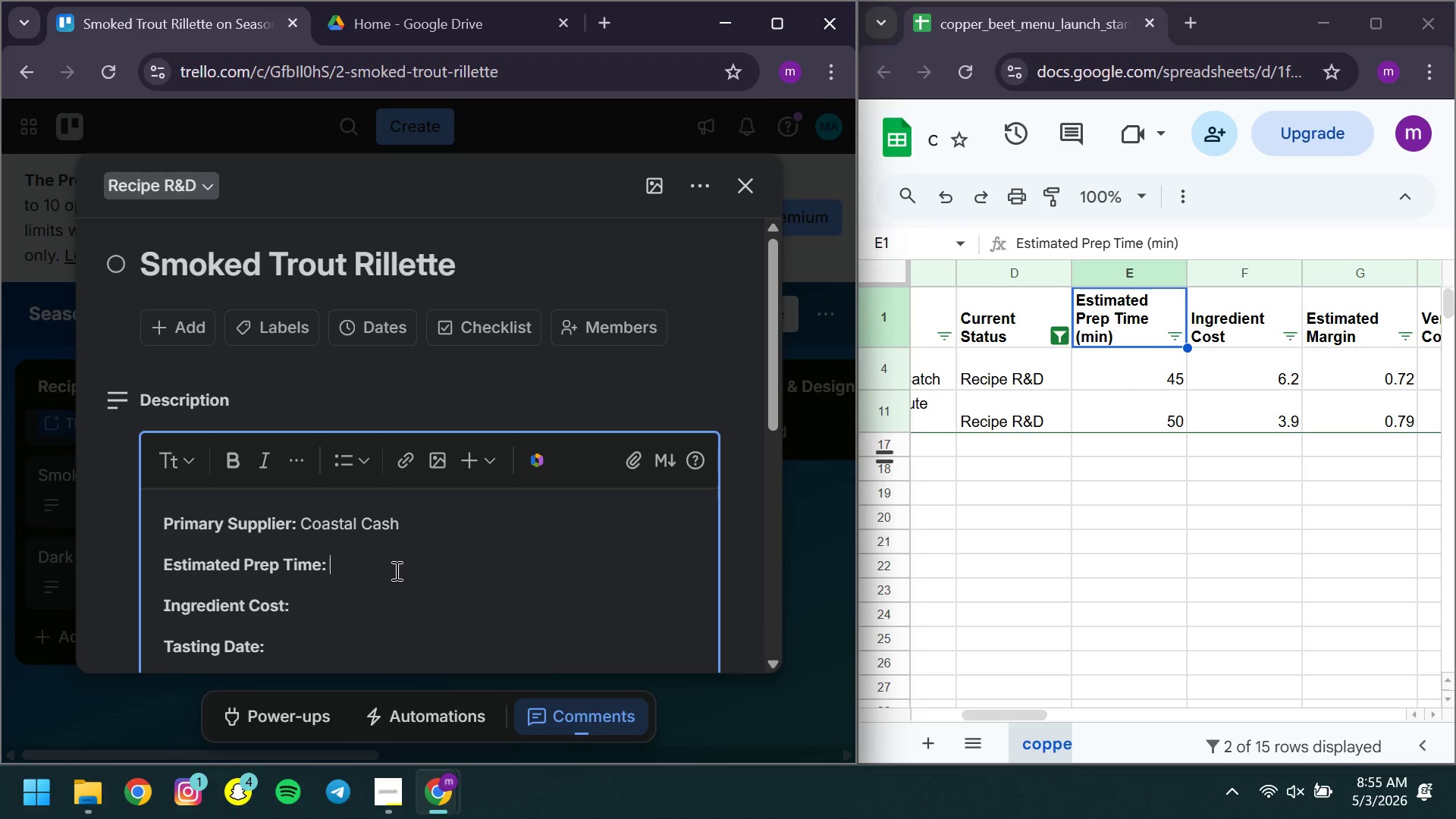 
key(ArrowLeft)
 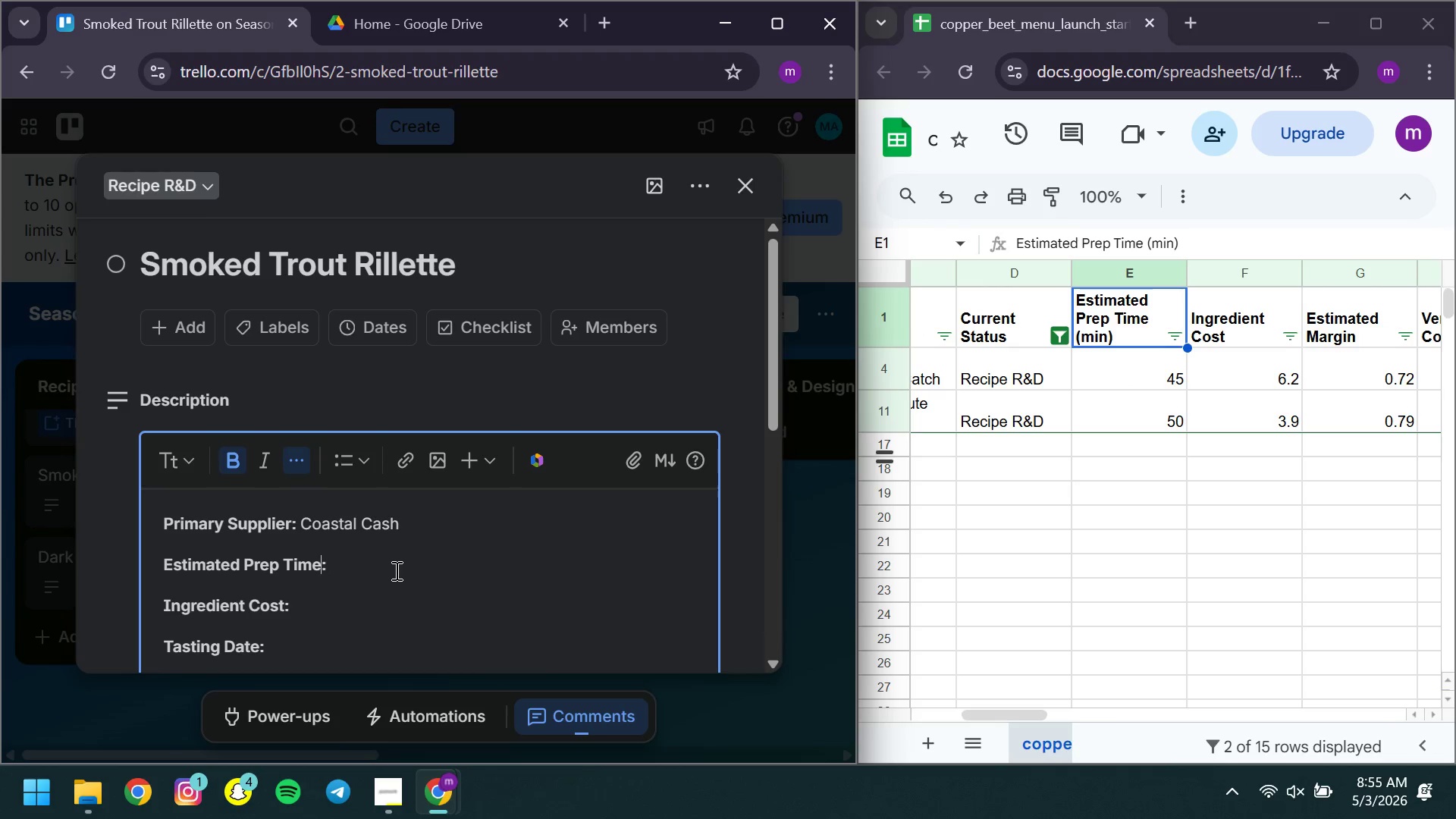 
key(ArrowLeft)
 